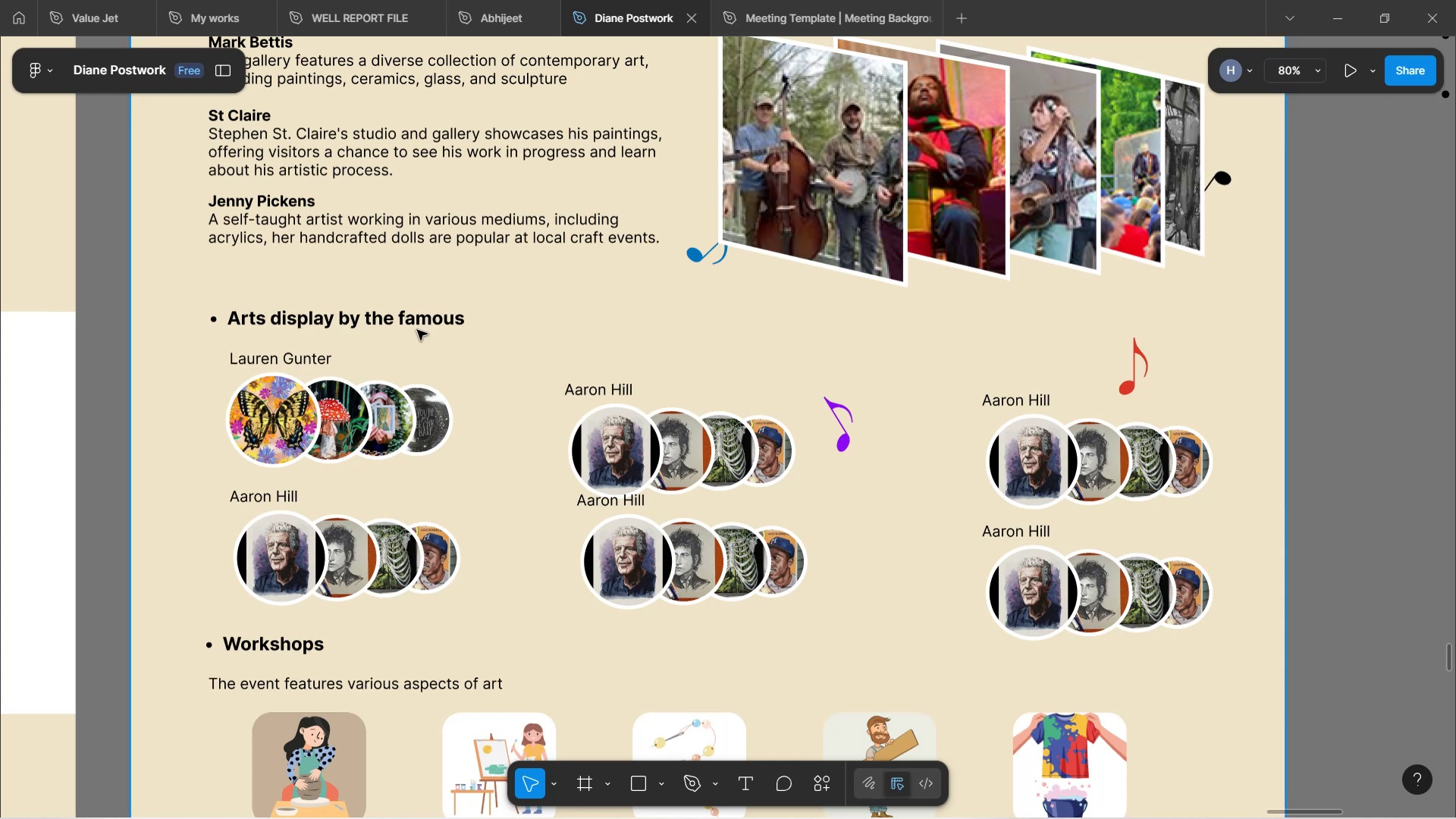 
wait(6.14)
 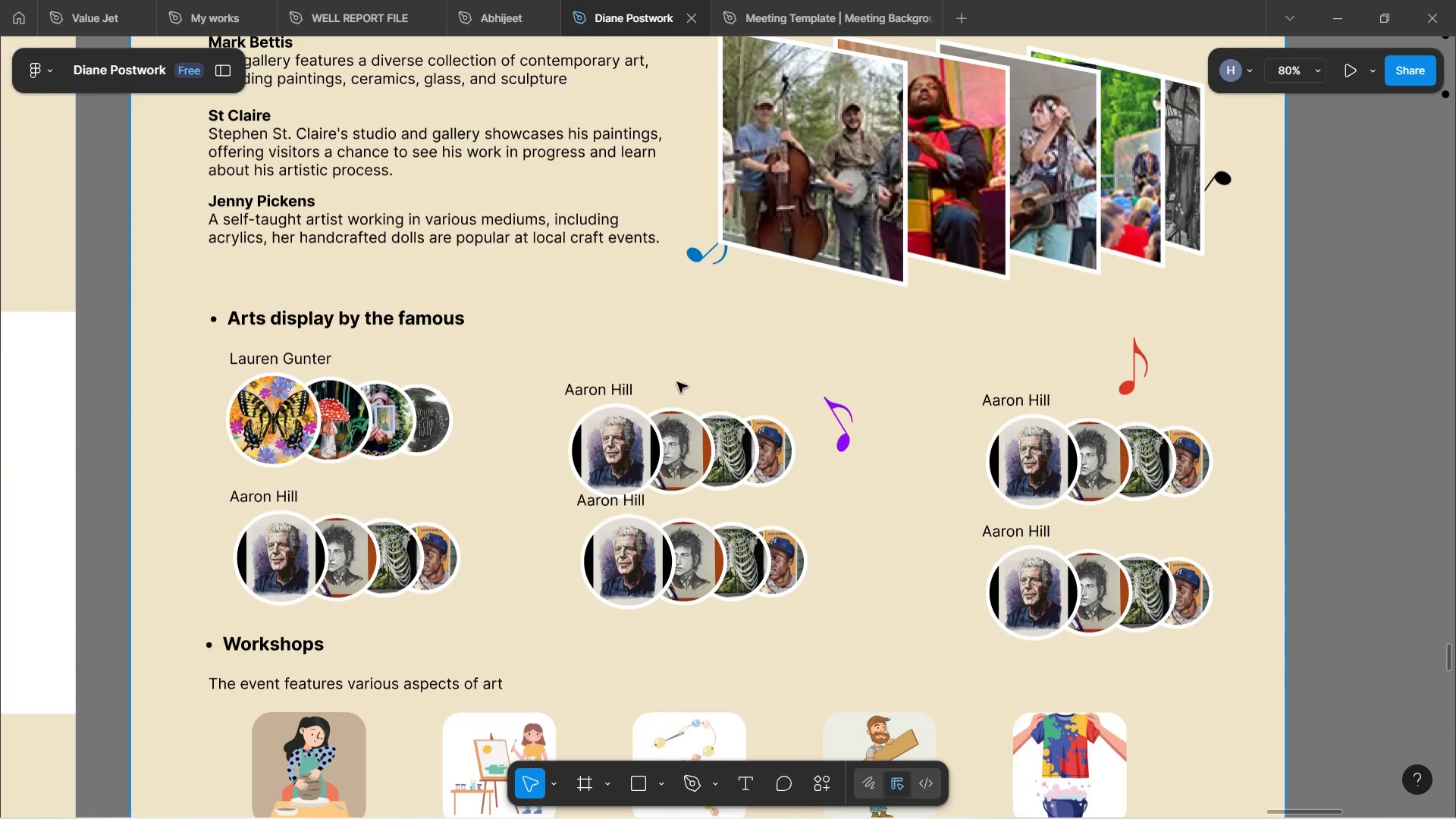 
scroll: coordinate [296, 369], scroll_direction: down, amount: 3.0
 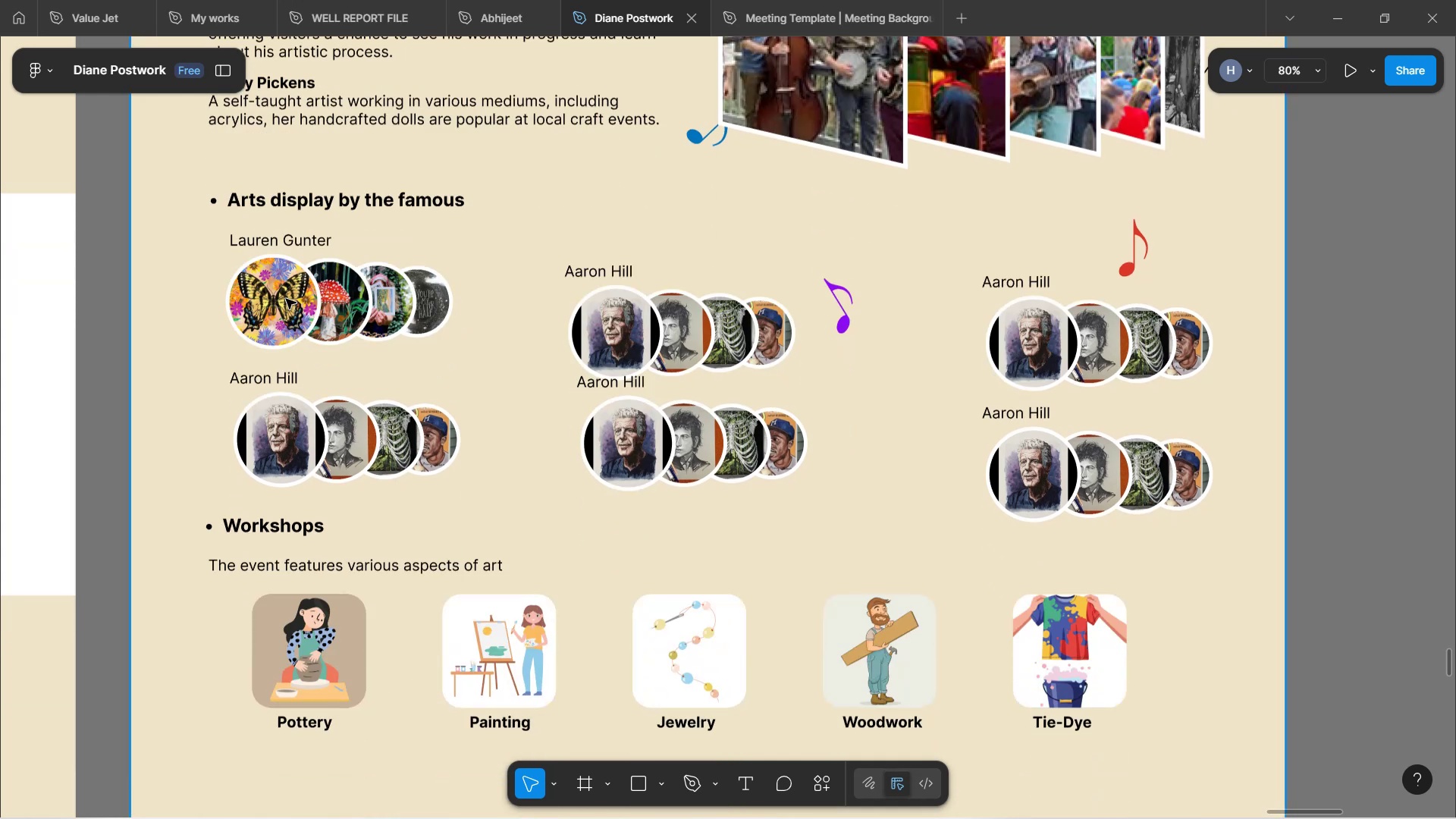 
double_click([286, 299])
 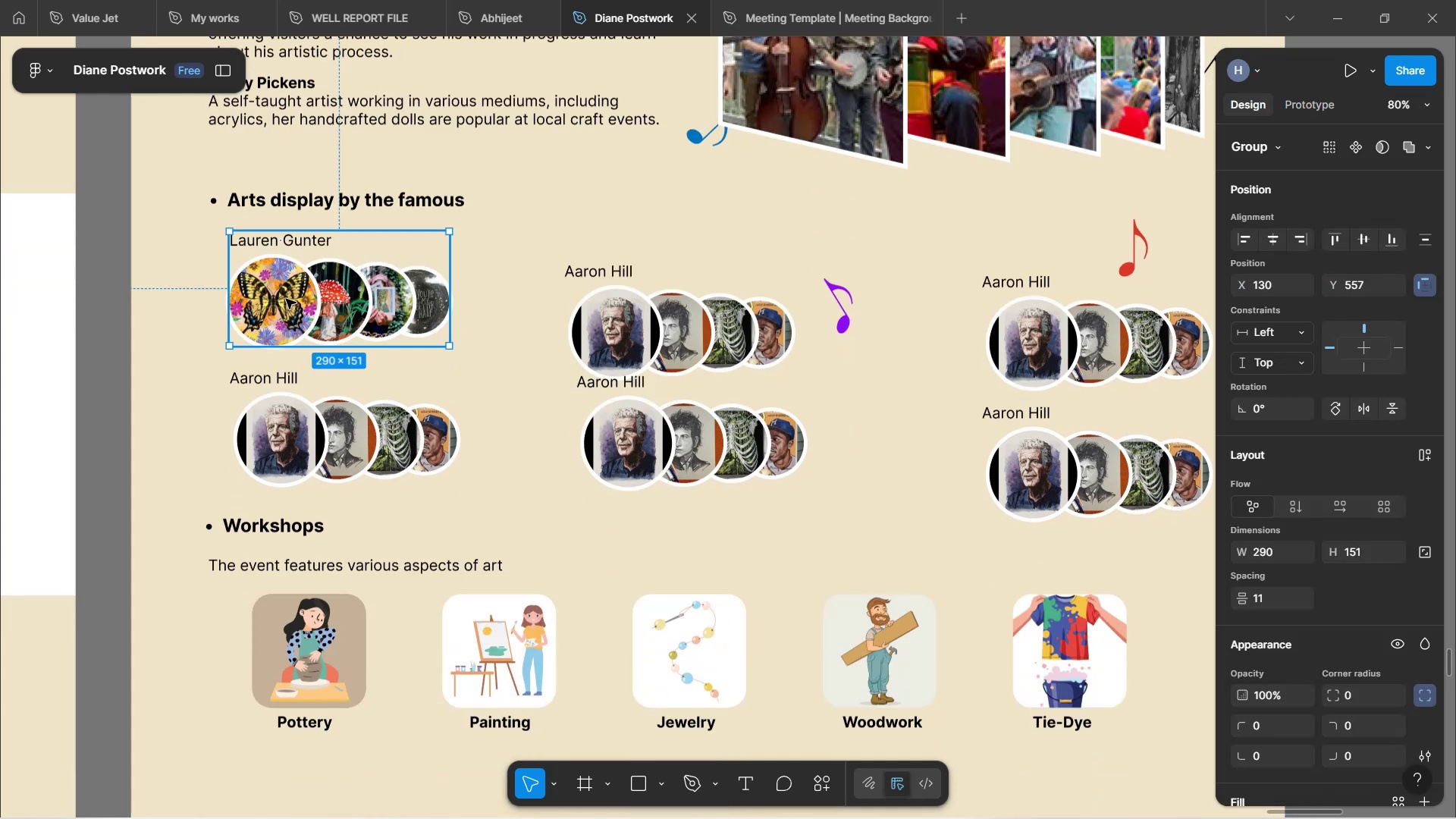 
scroll: coordinate [521, 464], scroll_direction: down, amount: 5.0
 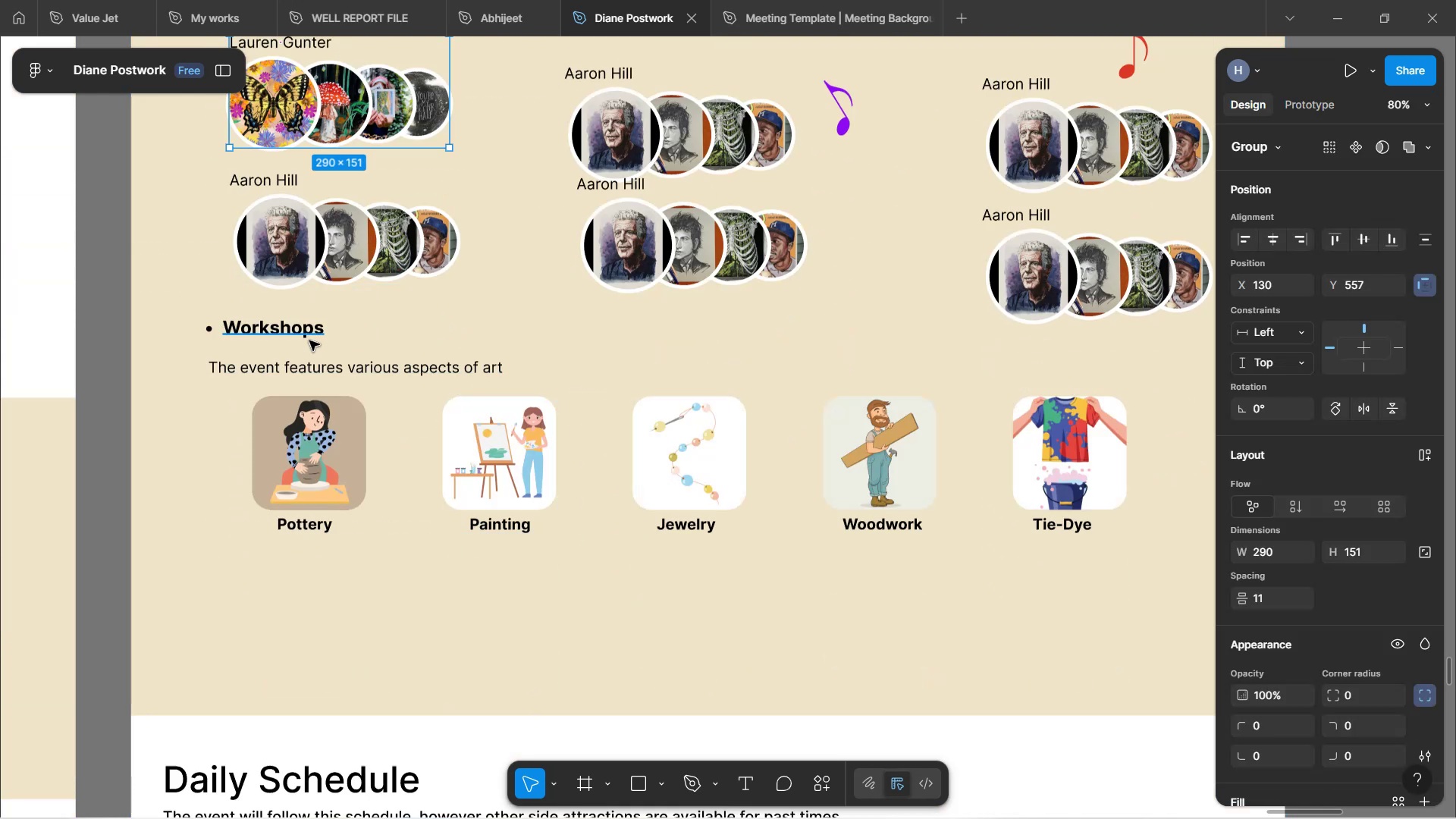 
left_click([309, 340])
 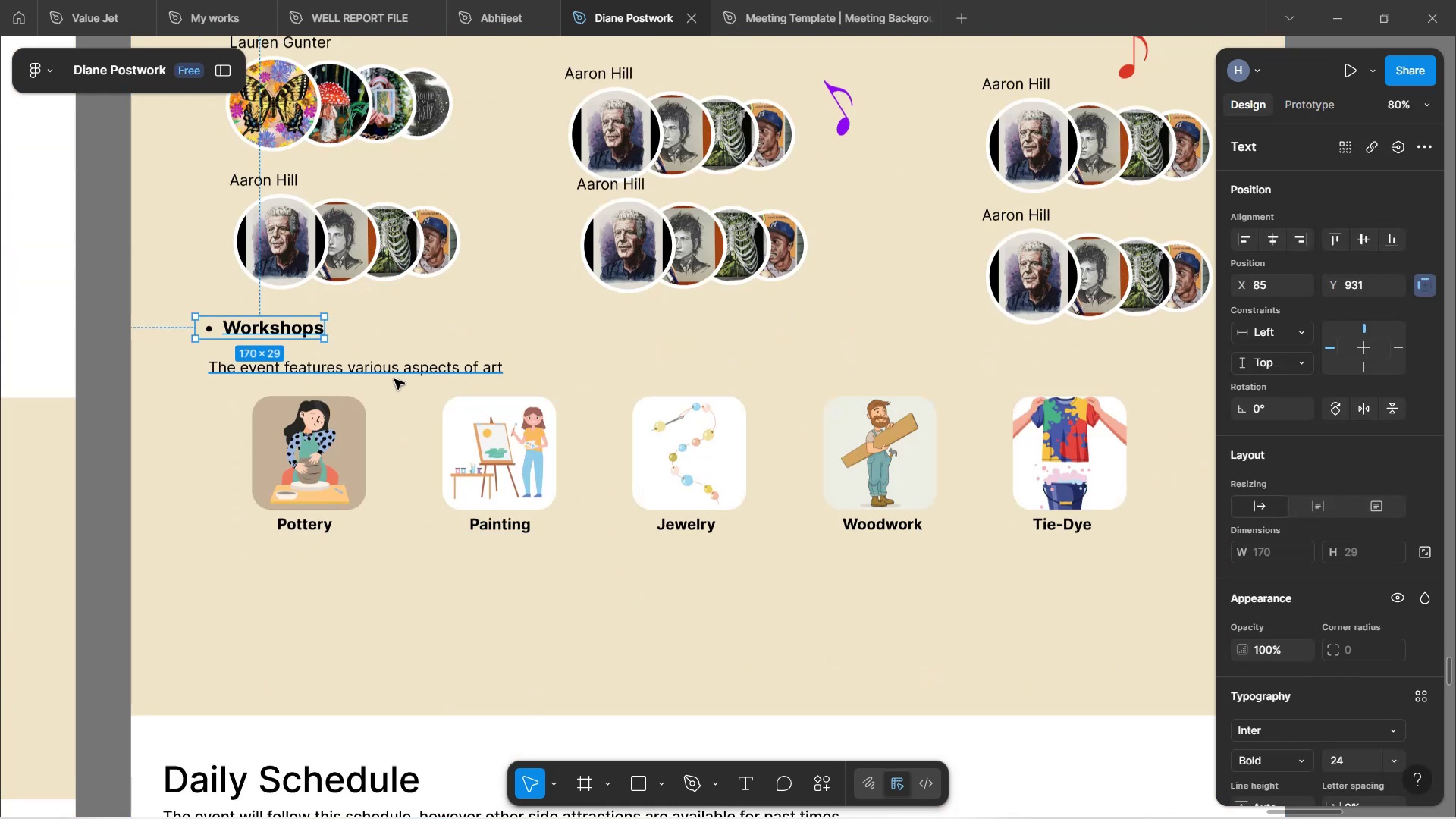 
hold_key(key=ShiftLeft, duration=1.52)
left_click([394, 379])
 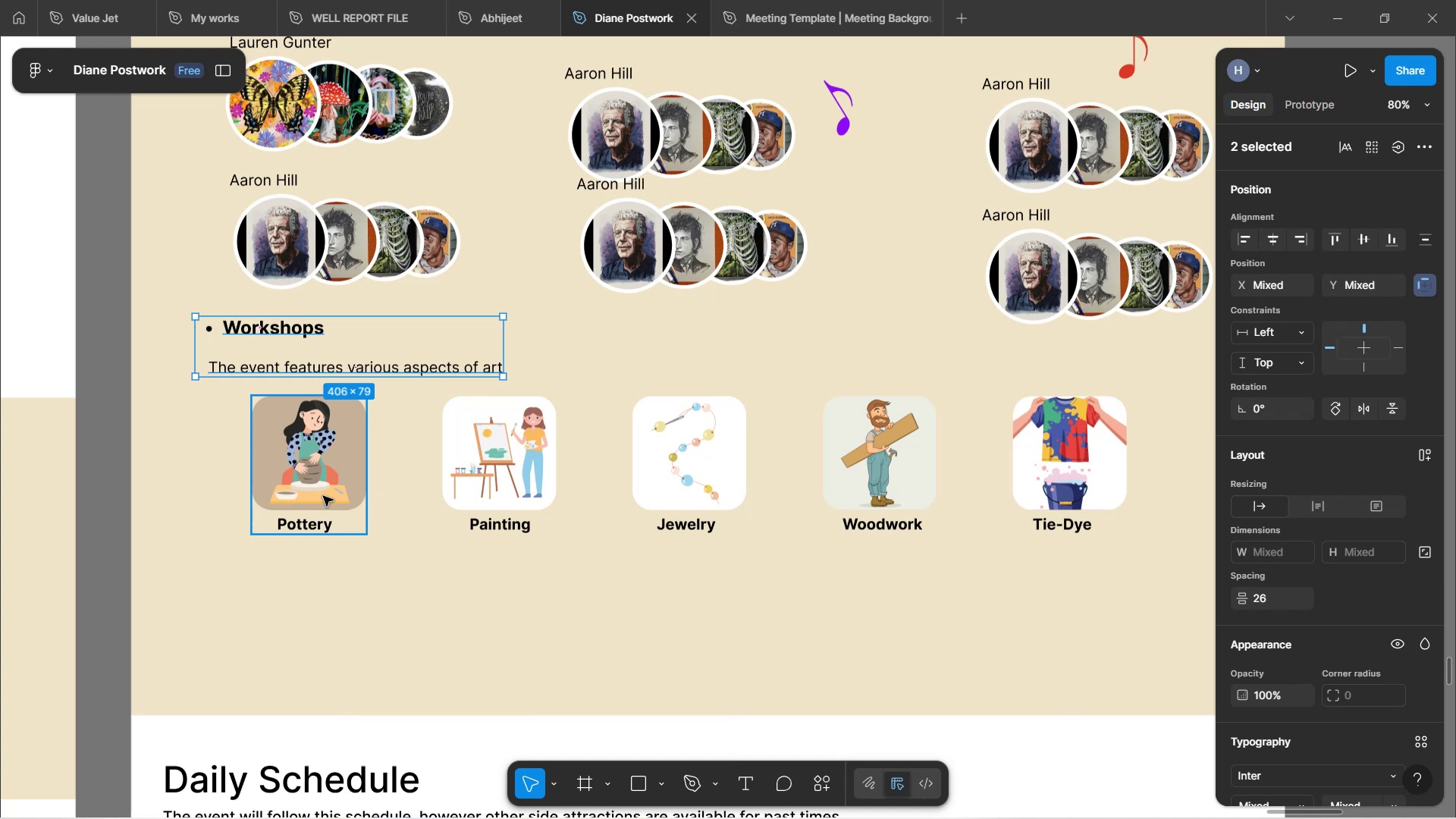 
left_click([308, 503])
 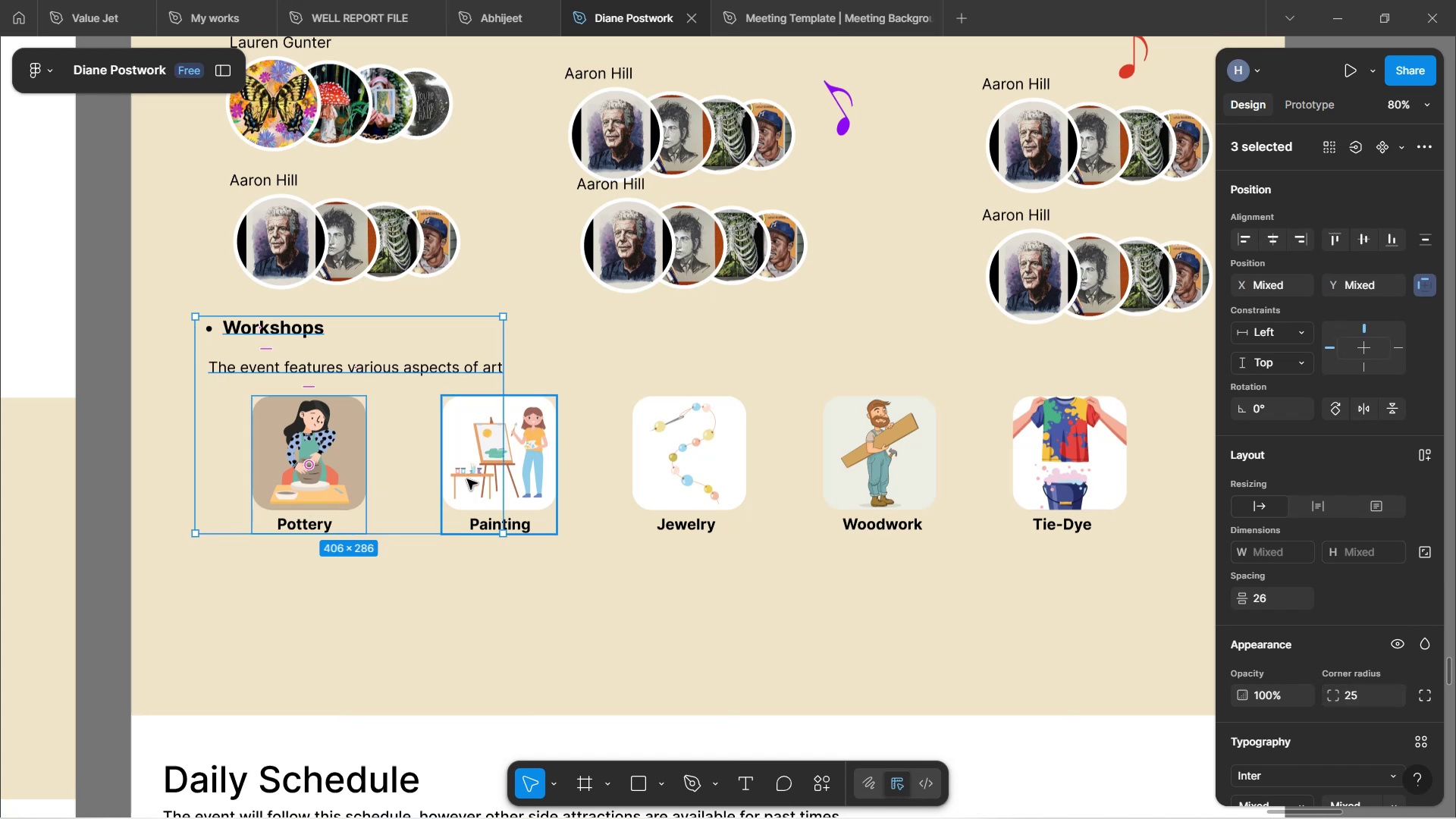 
hold_key(key=ShiftLeft, duration=1.5)
left_click([649, 479])
 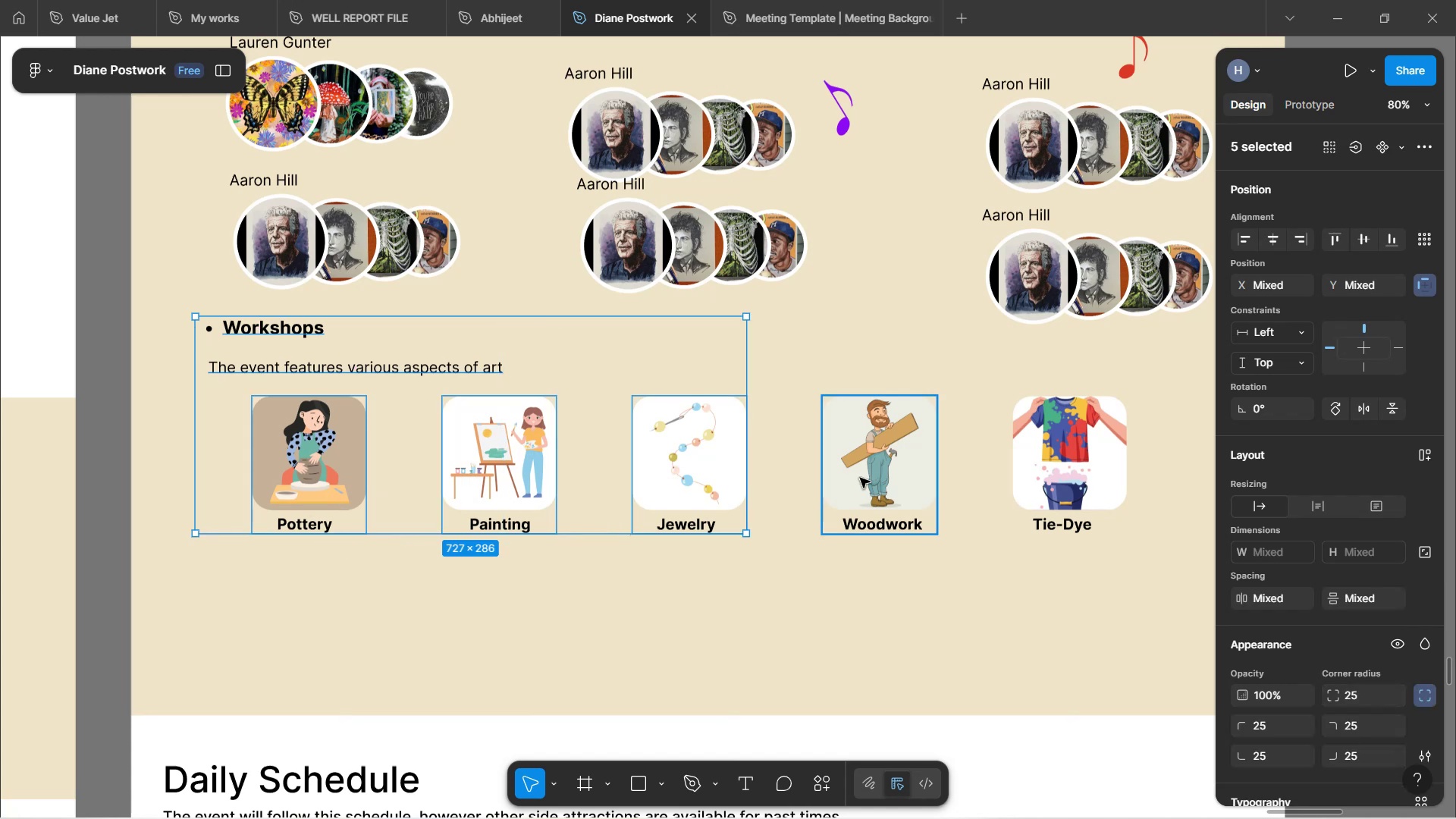 
hold_key(key=ShiftLeft, duration=0.85)
left_click([860, 478])
 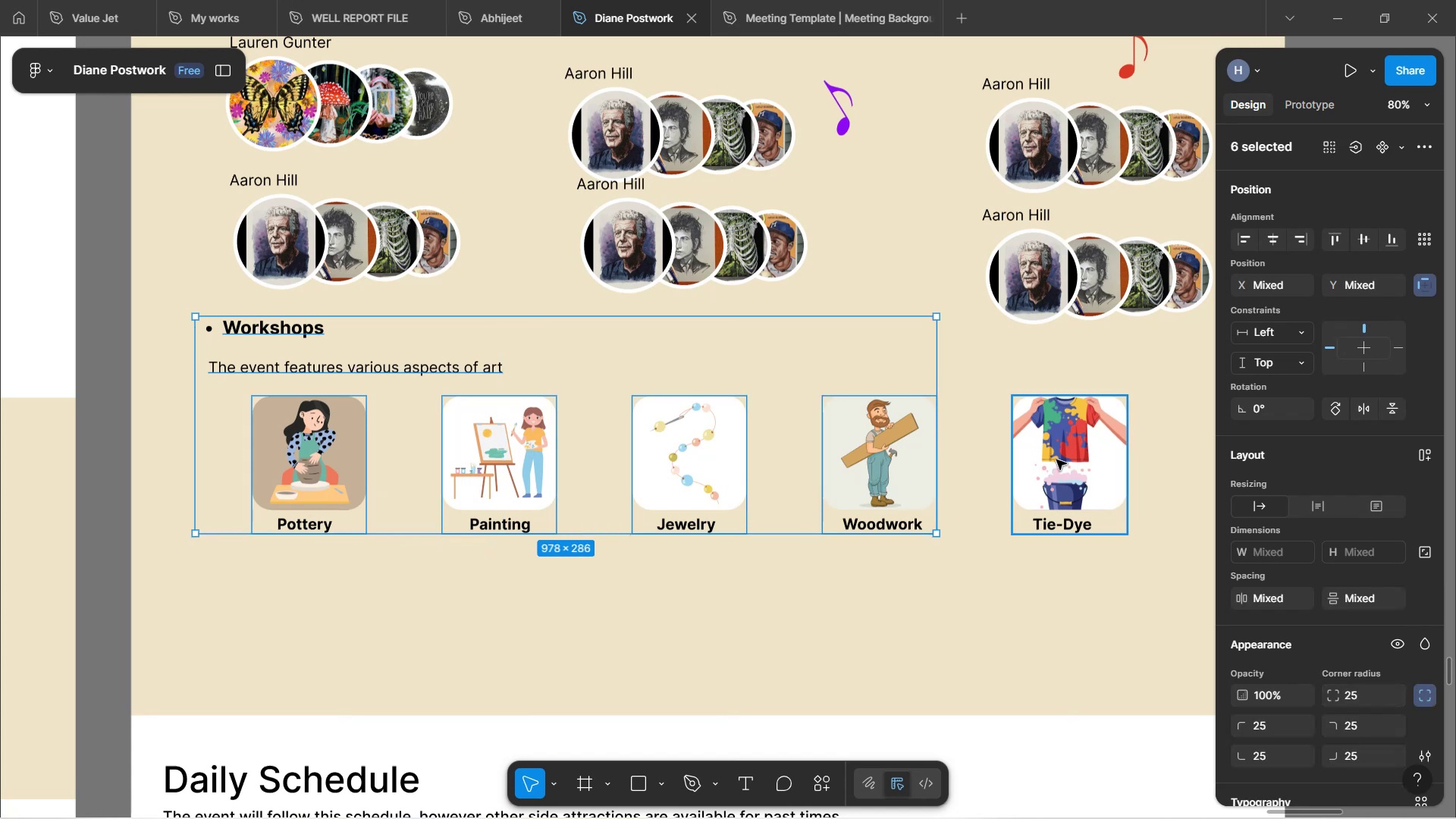 
left_click([1056, 460])
 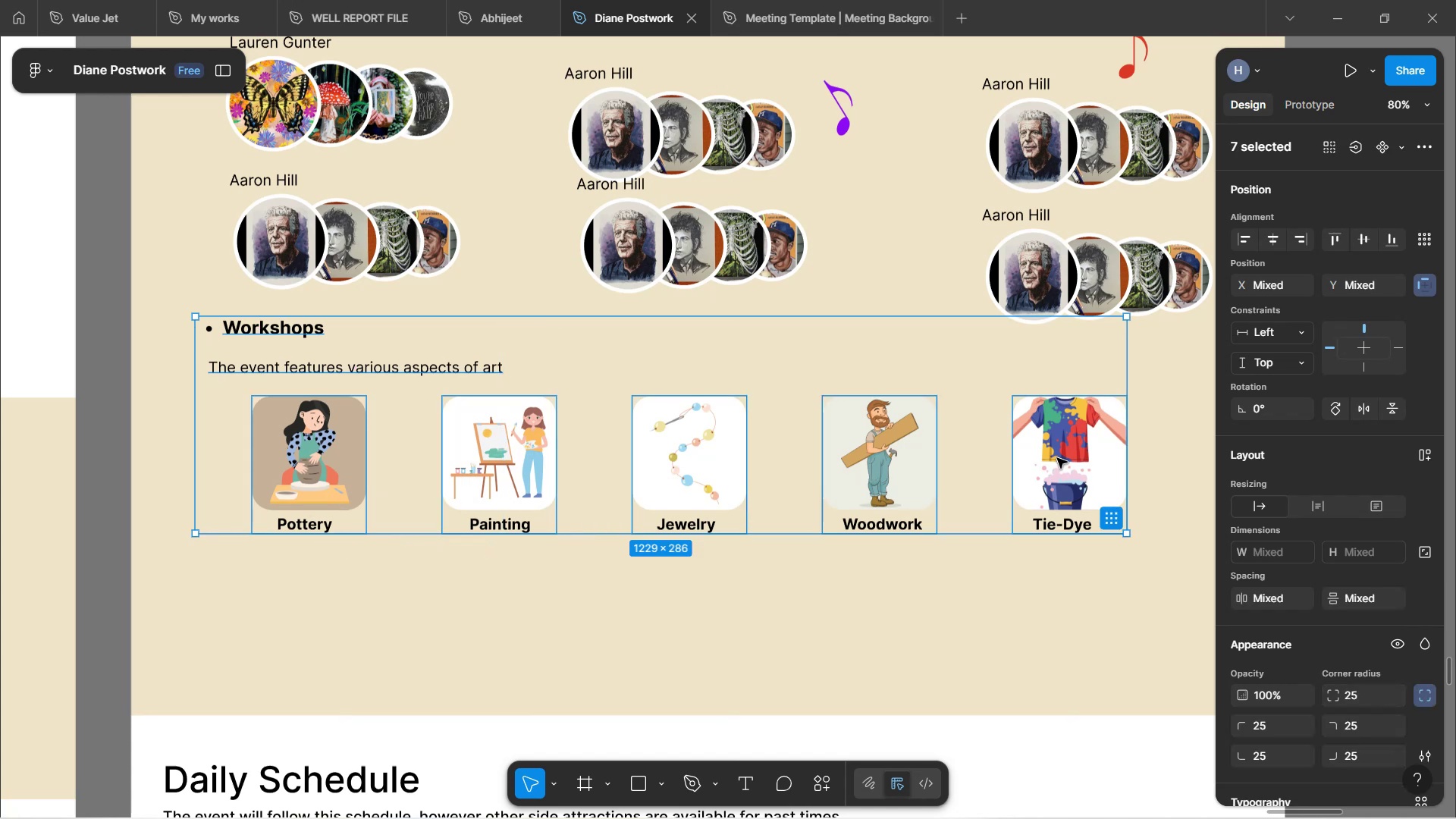 
hold_key(key=ArrowDown, duration=1.52)
 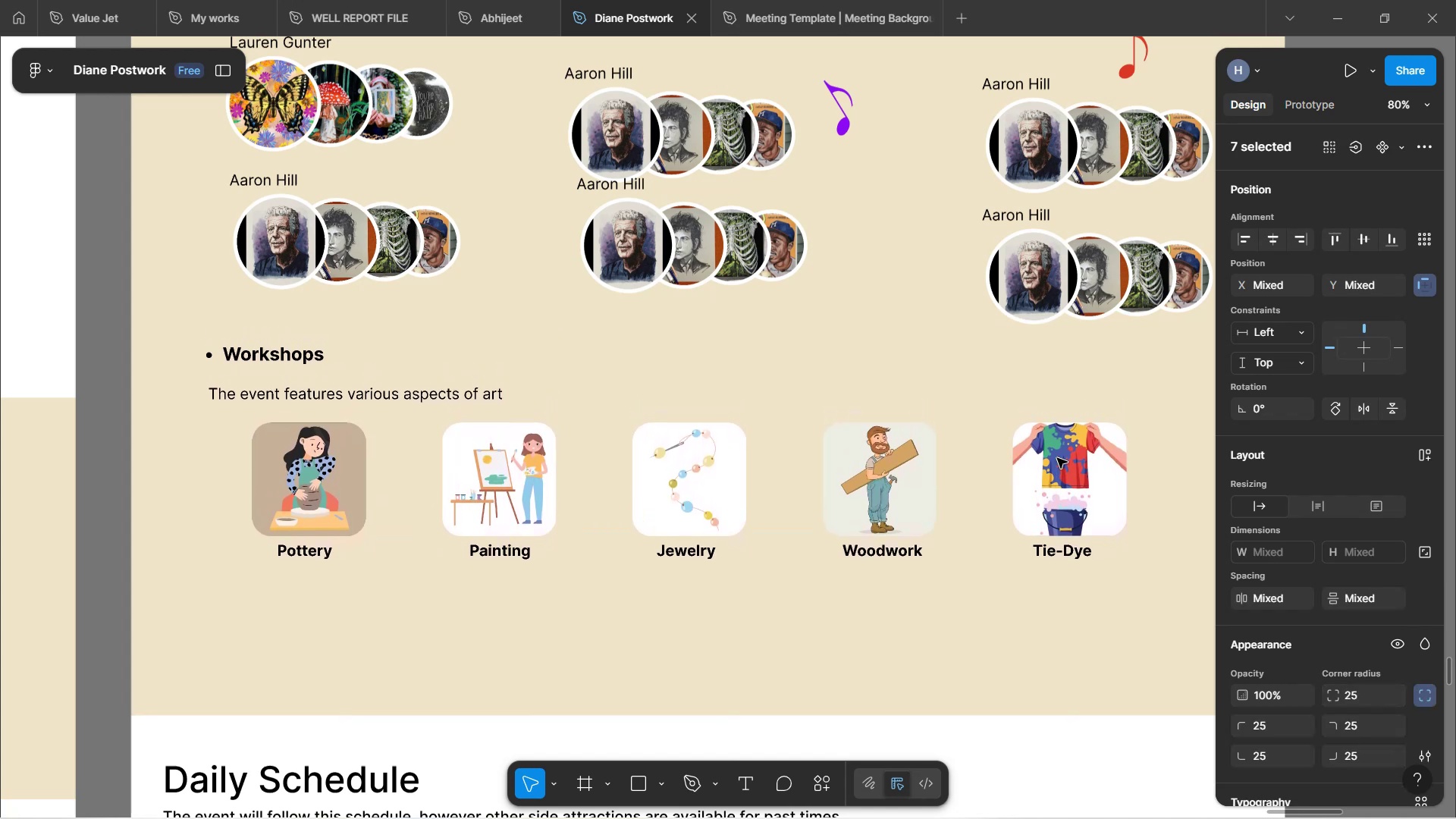 
hold_key(key=ArrowDown, duration=1.5)
 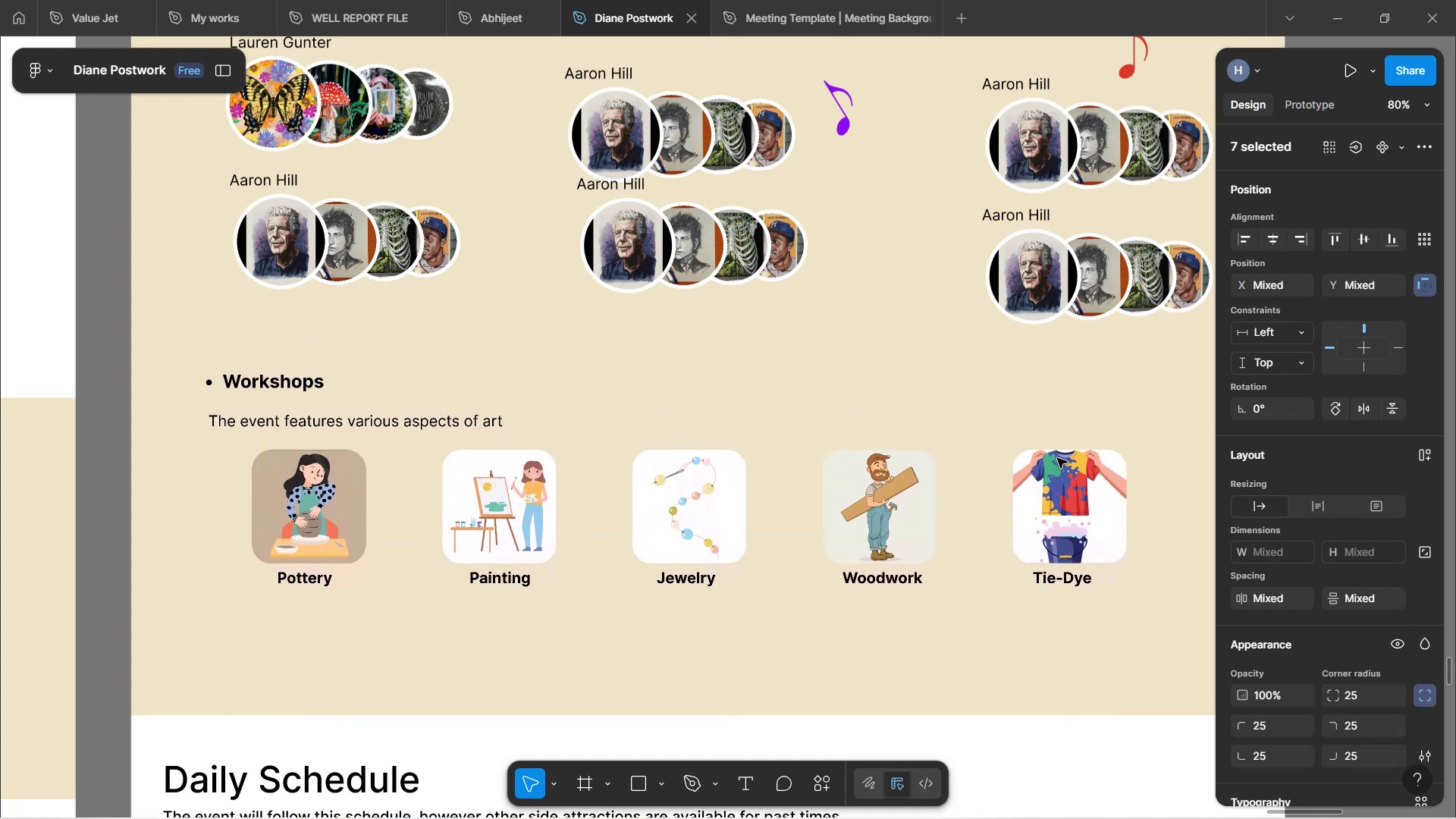 
hold_key(key=ArrowDown, duration=1.51)
 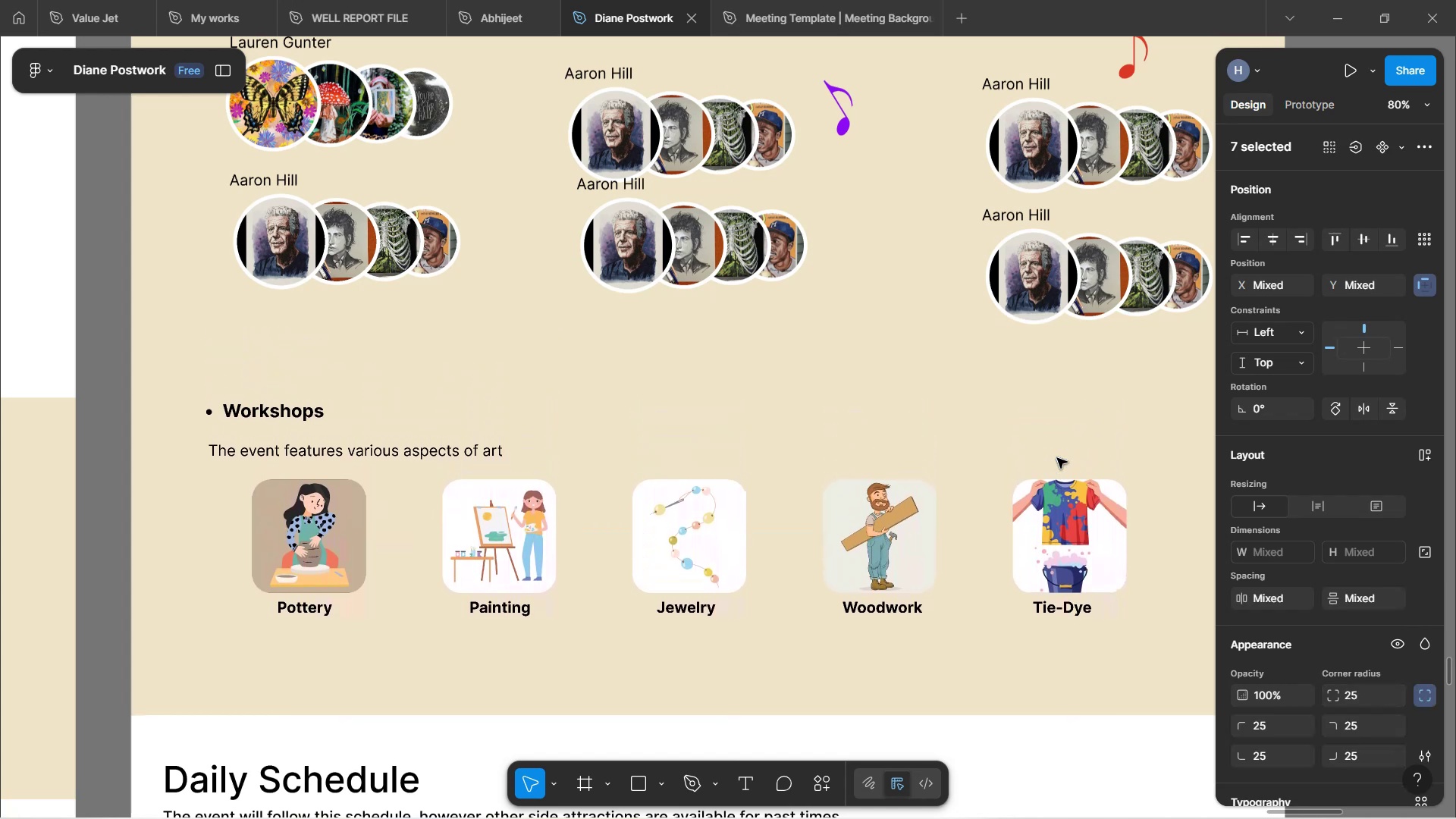 
hold_key(key=ArrowDown, duration=1.5)
 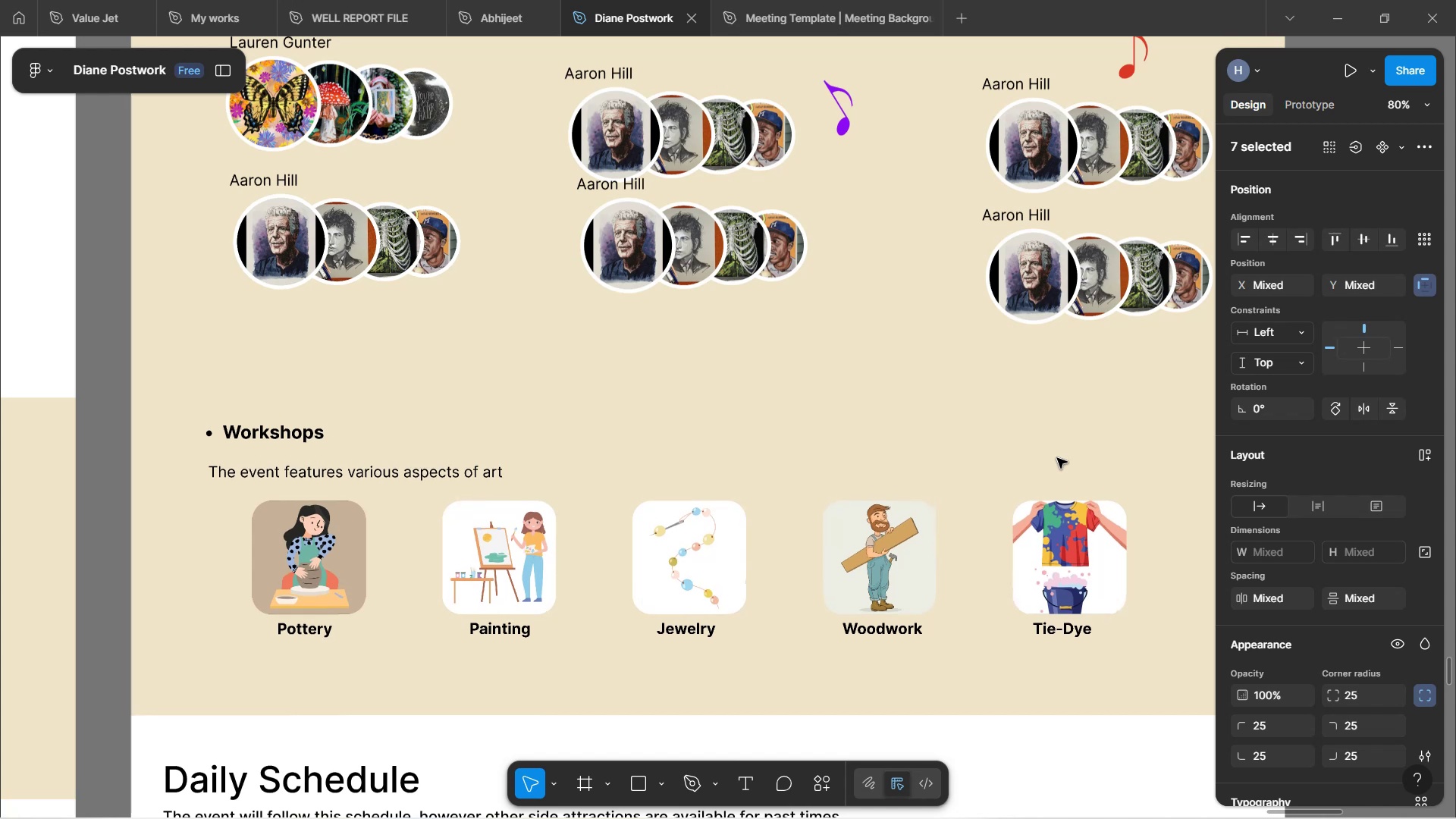 
hold_key(key=ArrowDown, duration=0.42)
 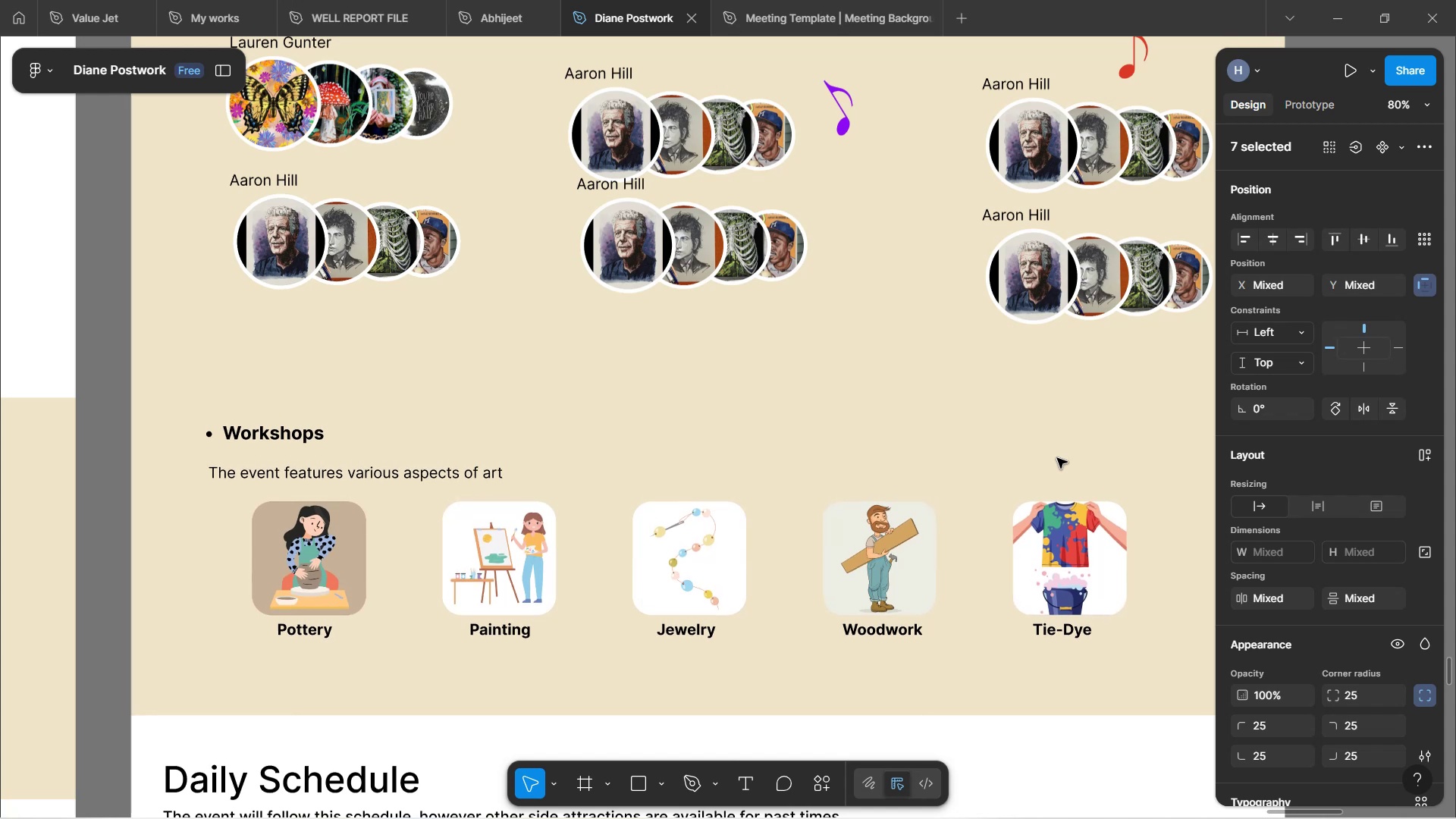 
scroll: coordinate [1044, 441], scroll_direction: up, amount: 5.0
 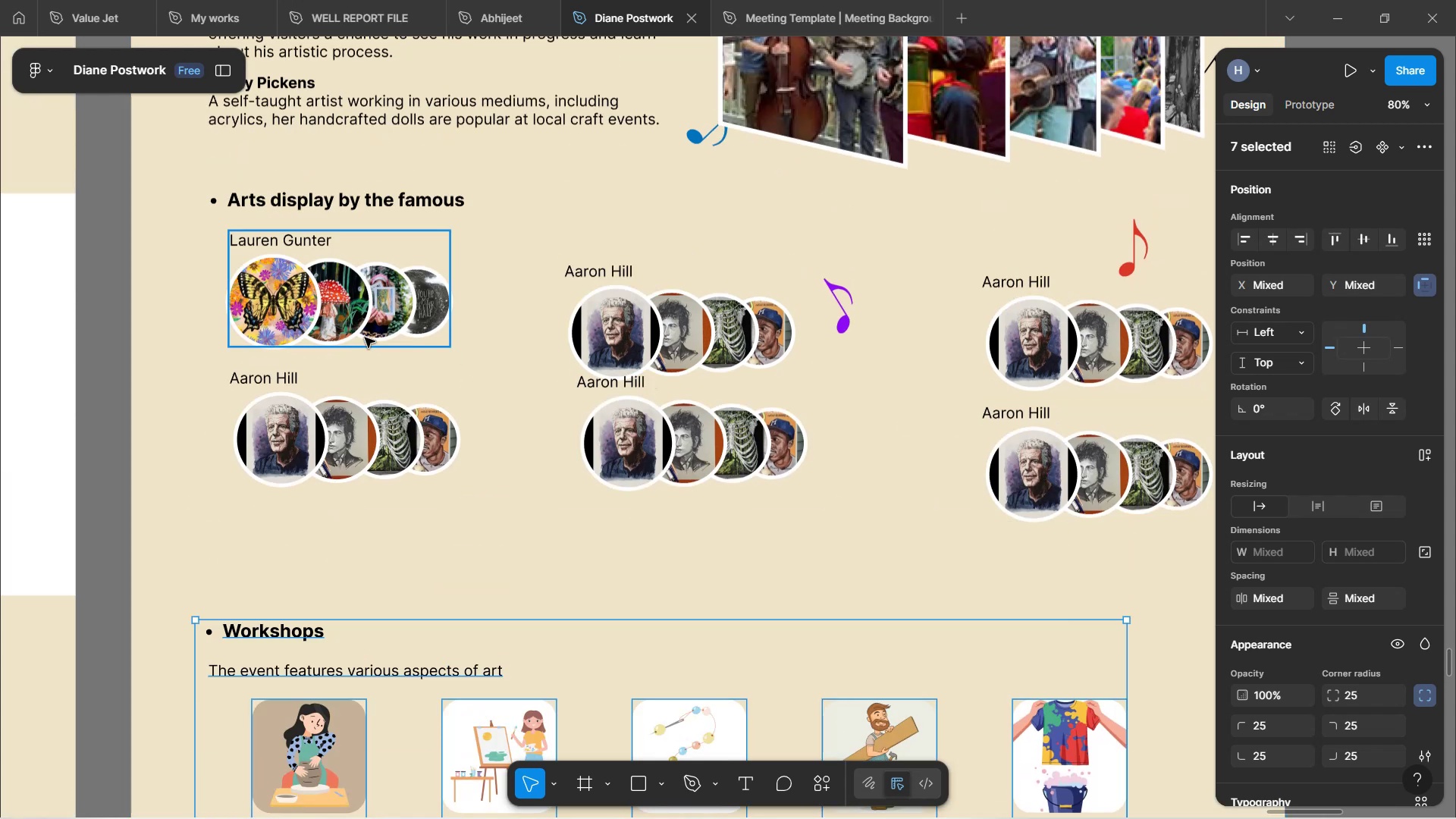 
left_click([360, 328])
 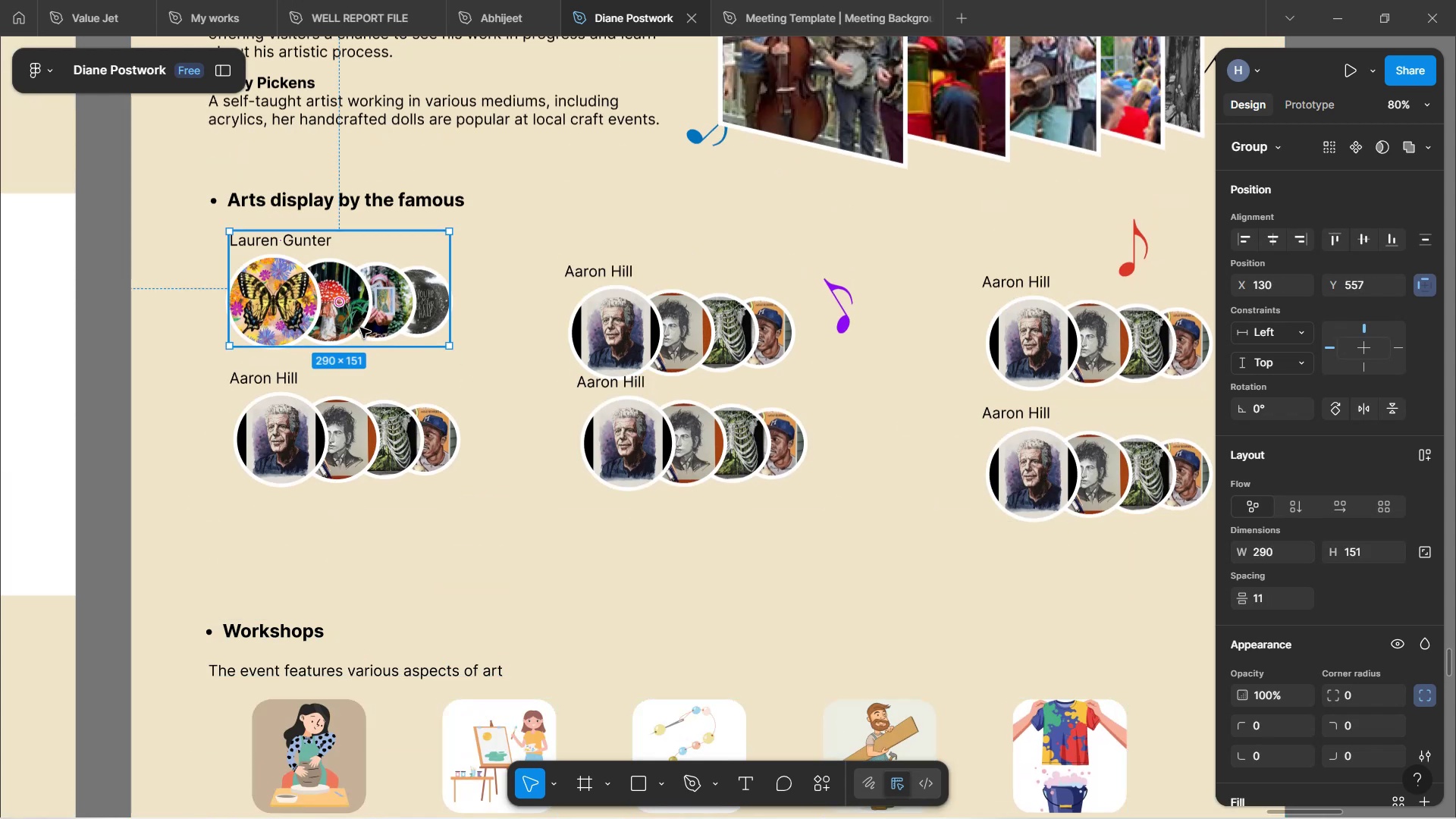 
hold_key(key=ShiftLeft, duration=1.52)
left_click([674, 339])
 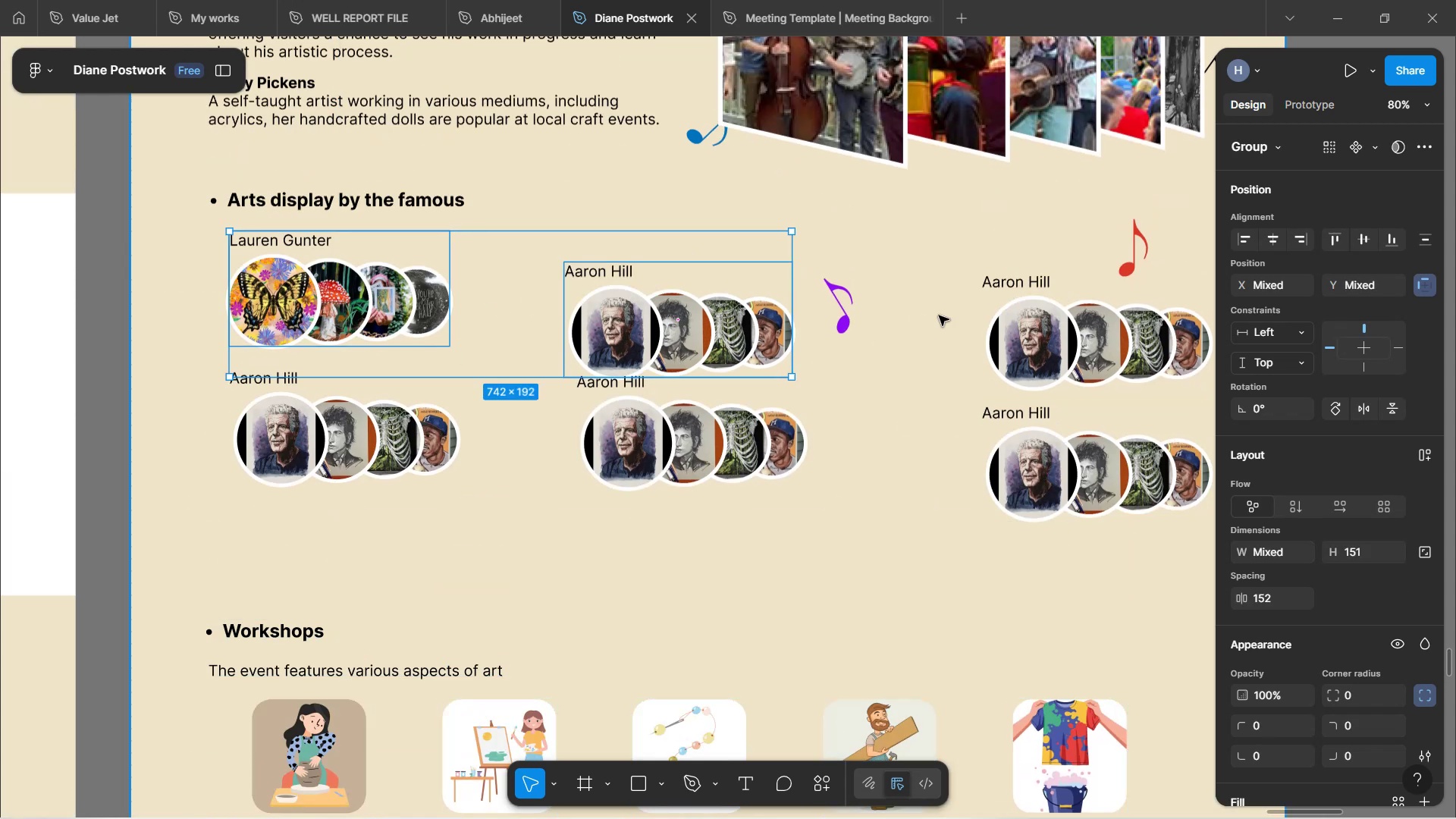 
hold_key(key=ShiftLeft, duration=1.54)
left_click([1046, 346])
 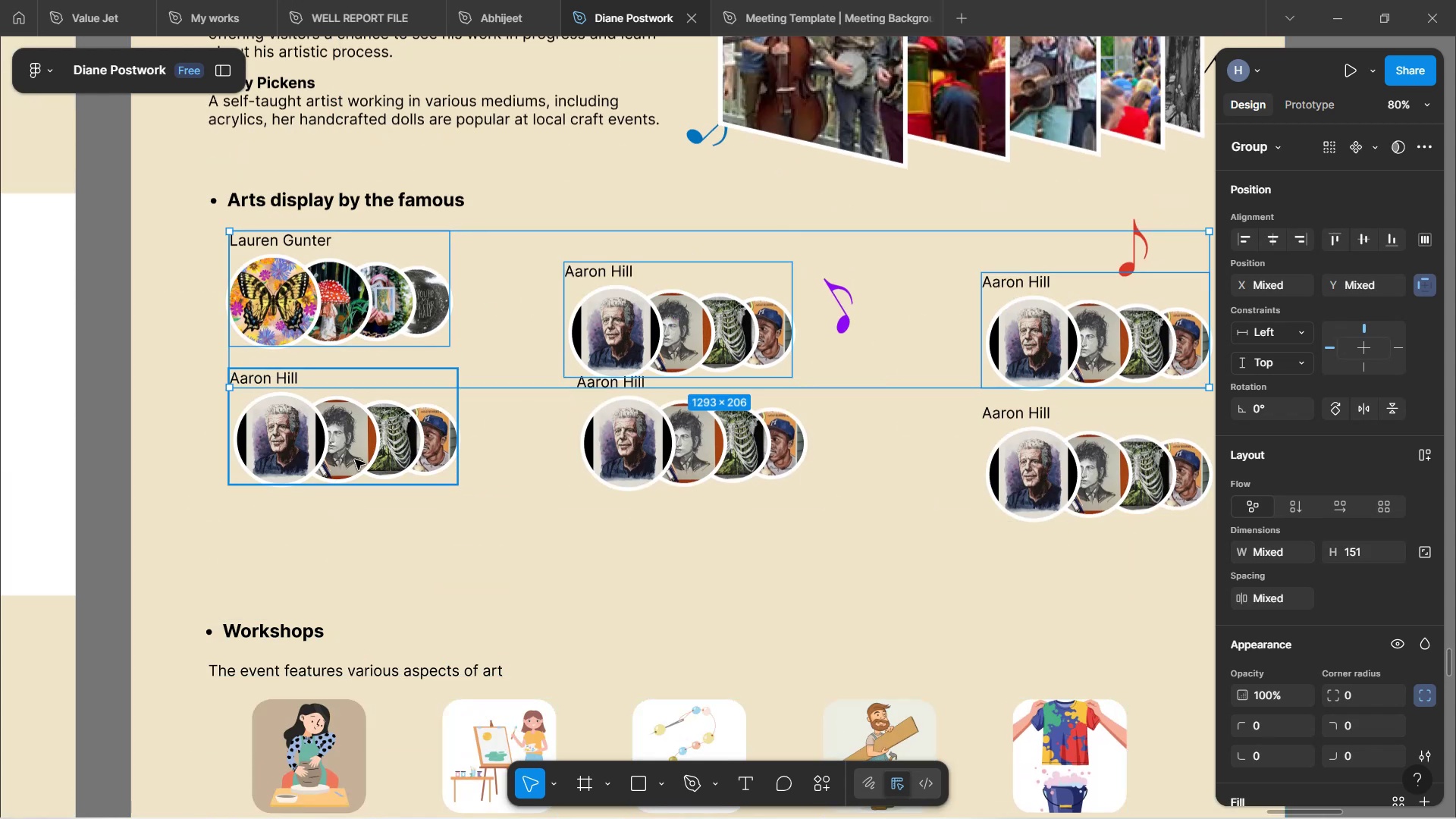 
left_click([354, 460])
 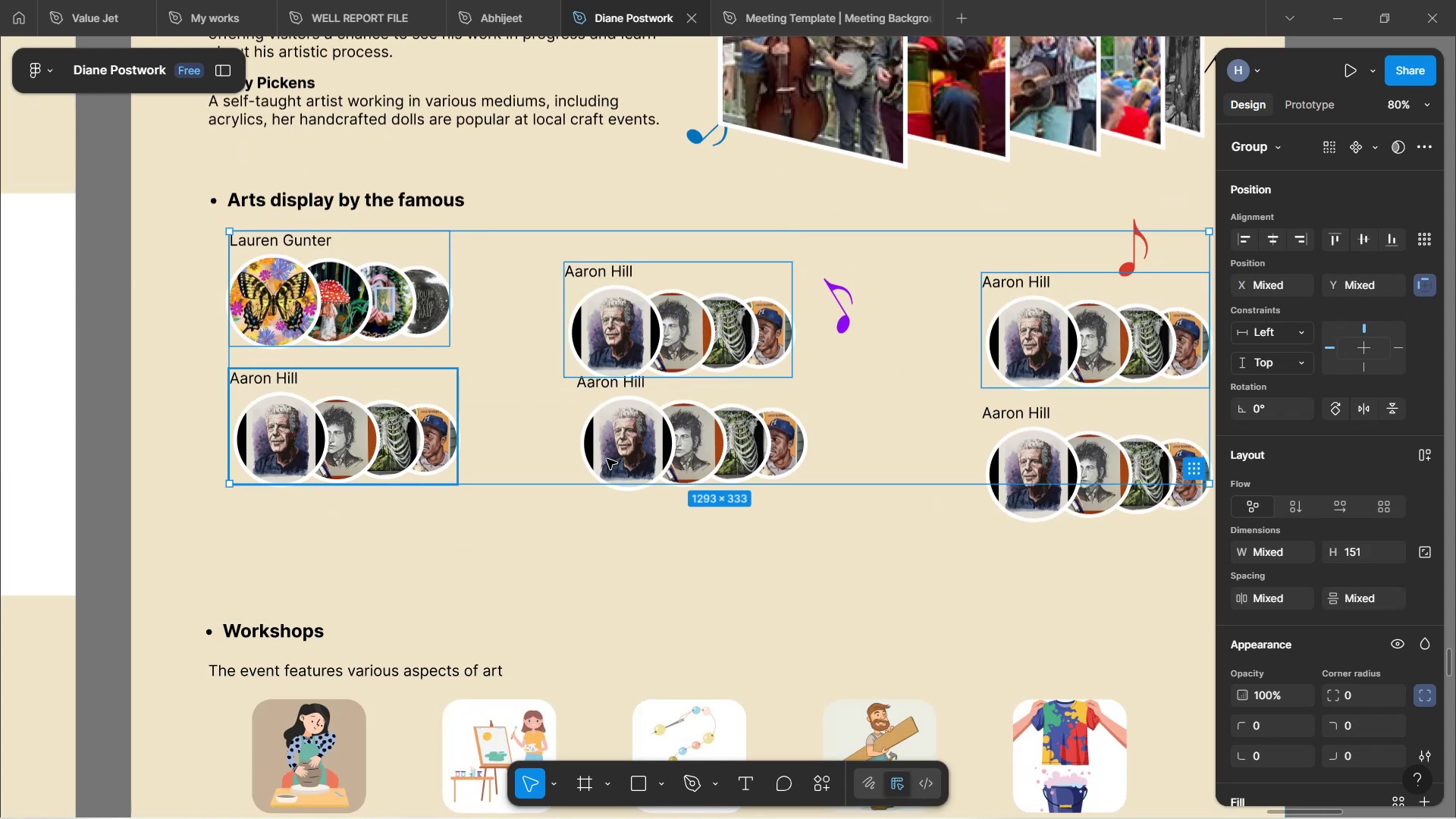 
hold_key(key=ShiftLeft, duration=1.32)
left_click([643, 451])
 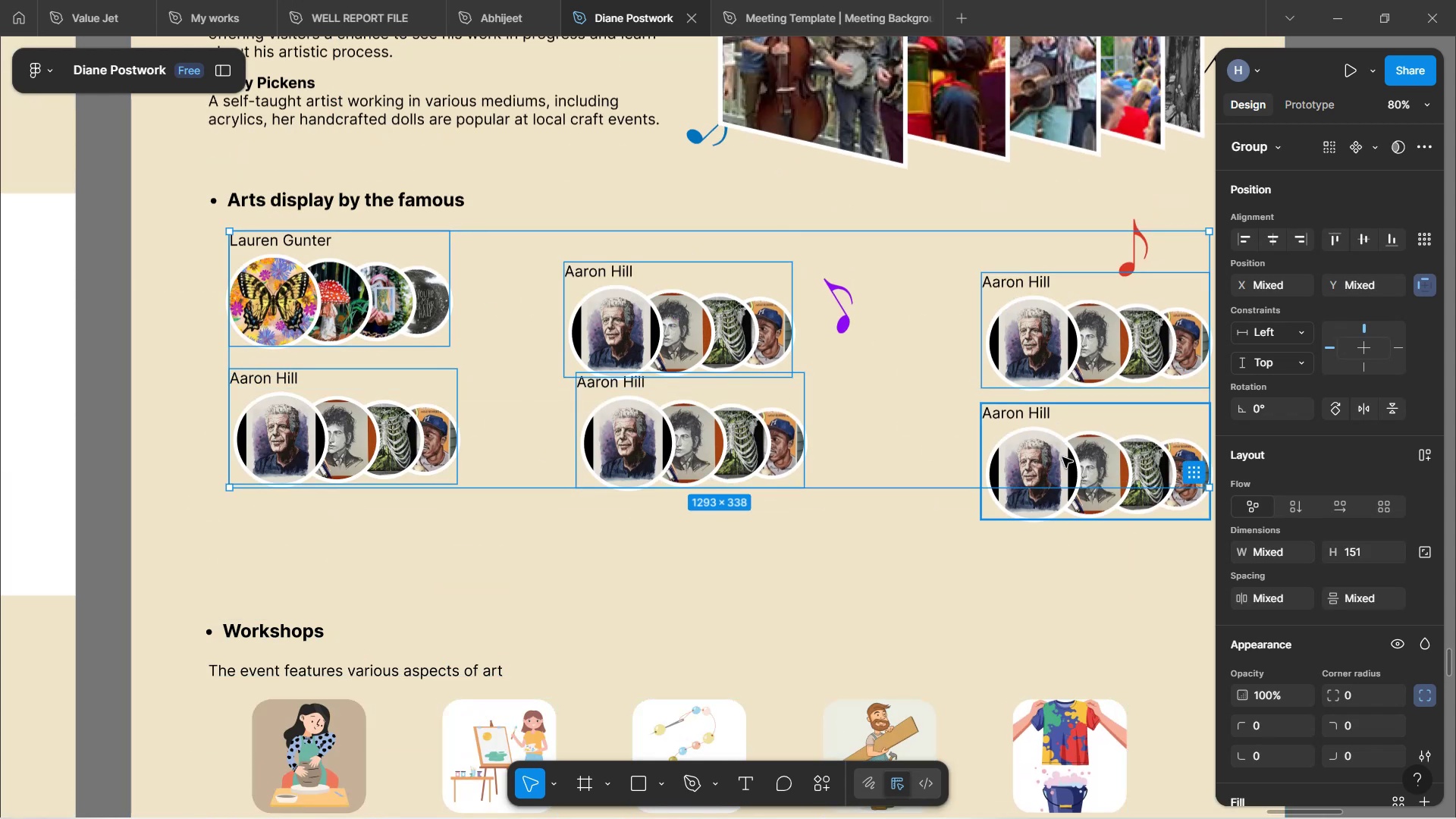 
left_click([1062, 457])
 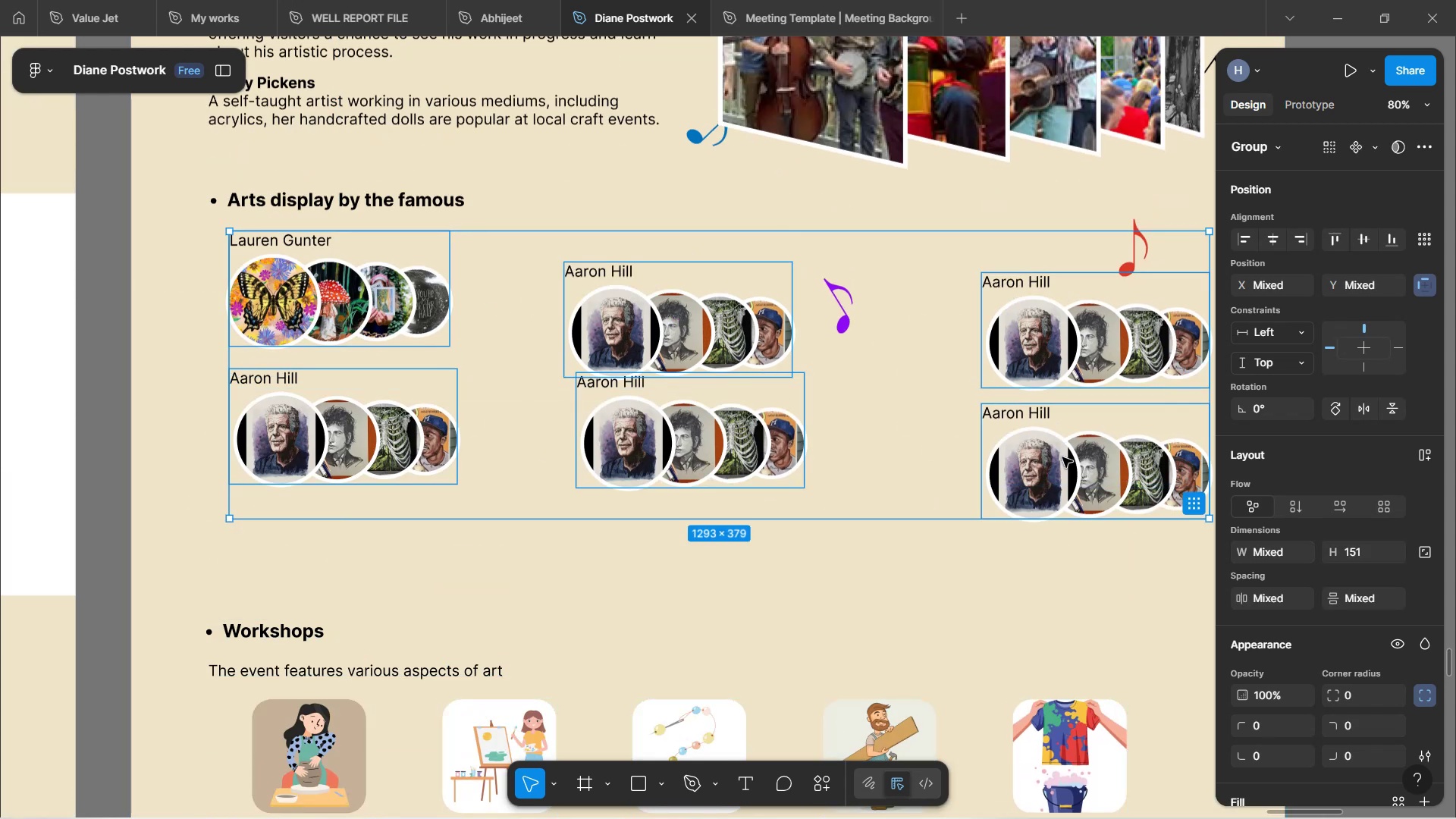 
hold_key(key=ArrowDown, duration=1.53)
 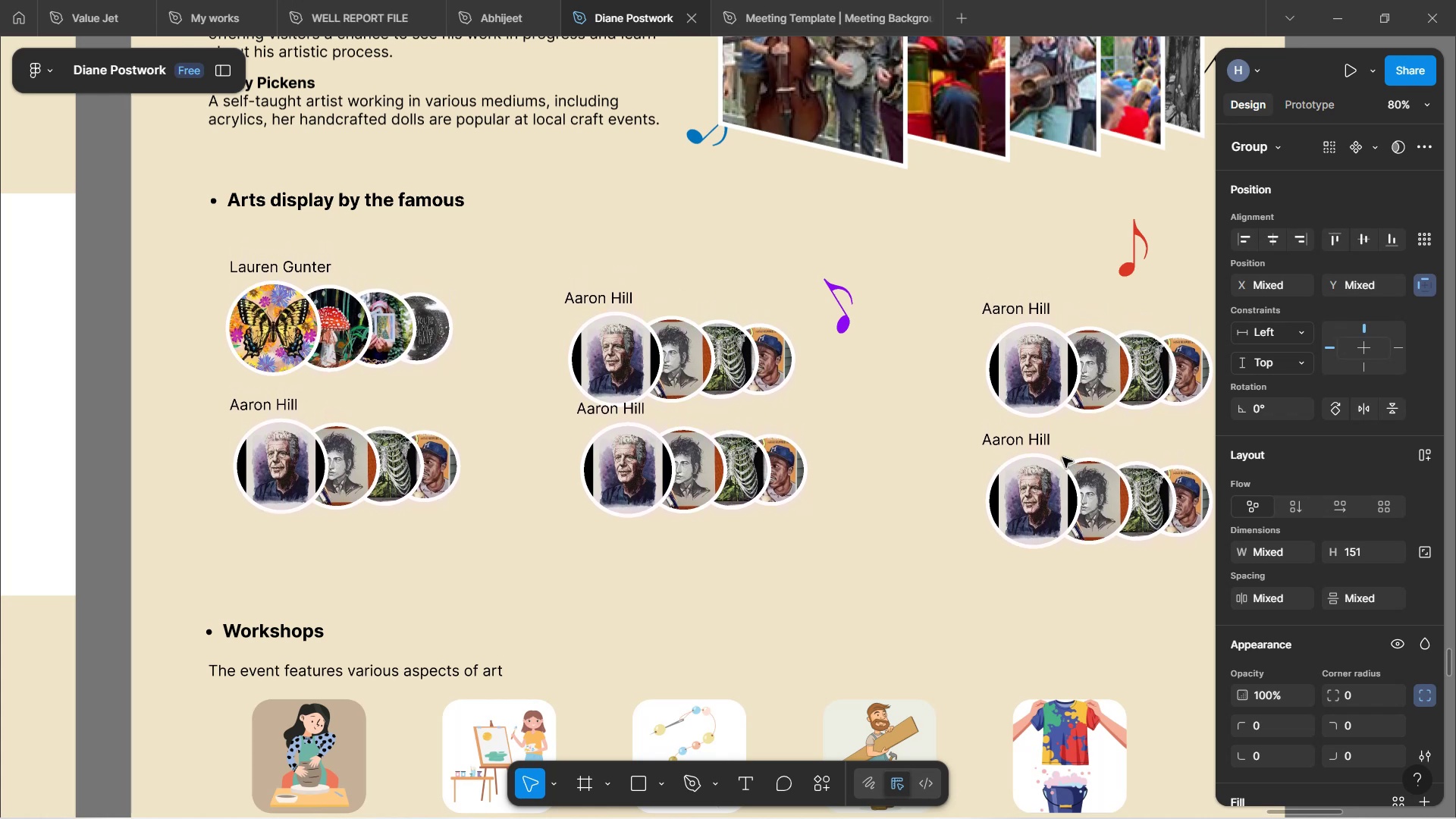 
hold_key(key=ArrowDown, duration=0.69)
 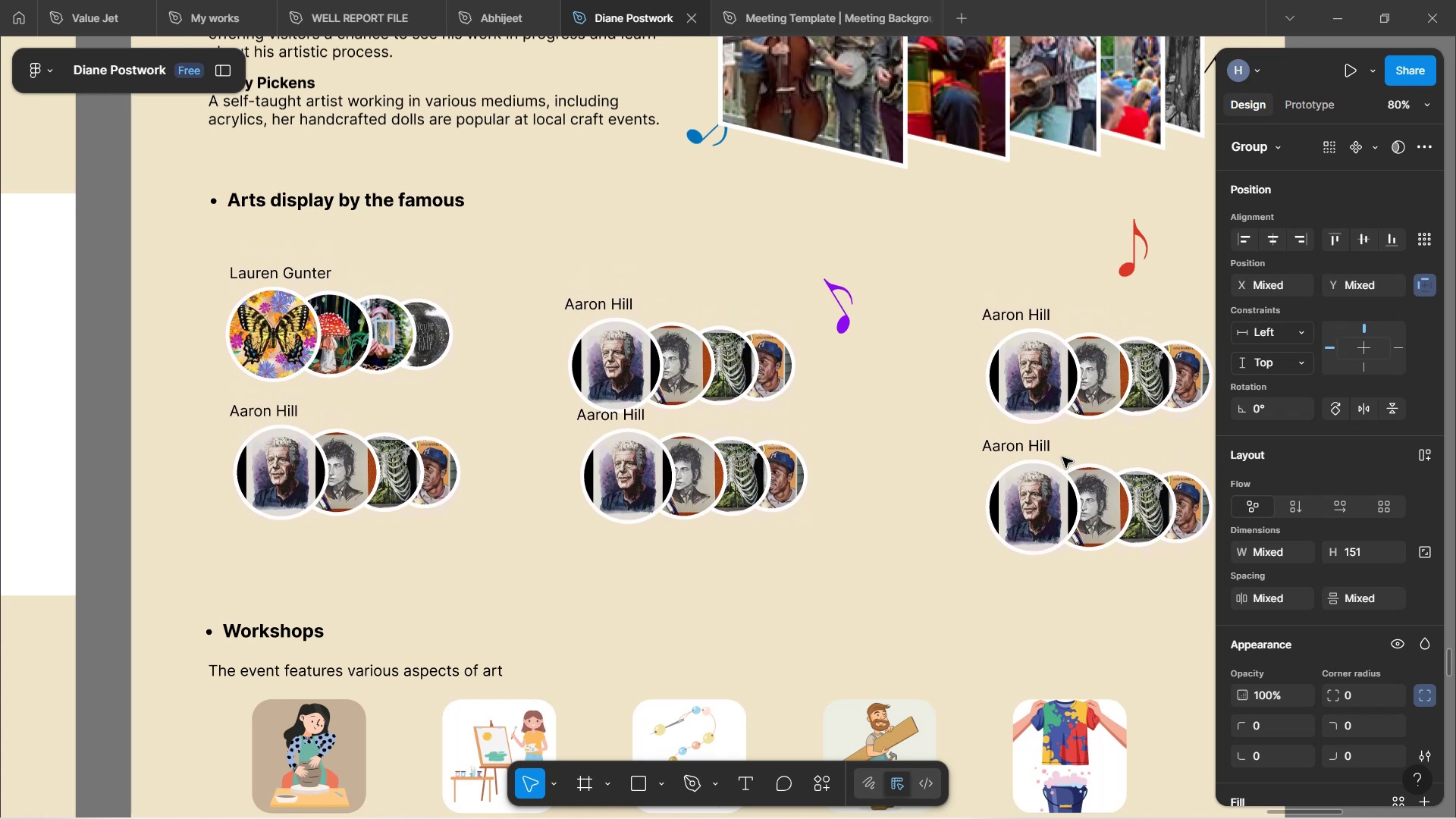 
hold_key(key=ArrowDown, duration=1.29)
 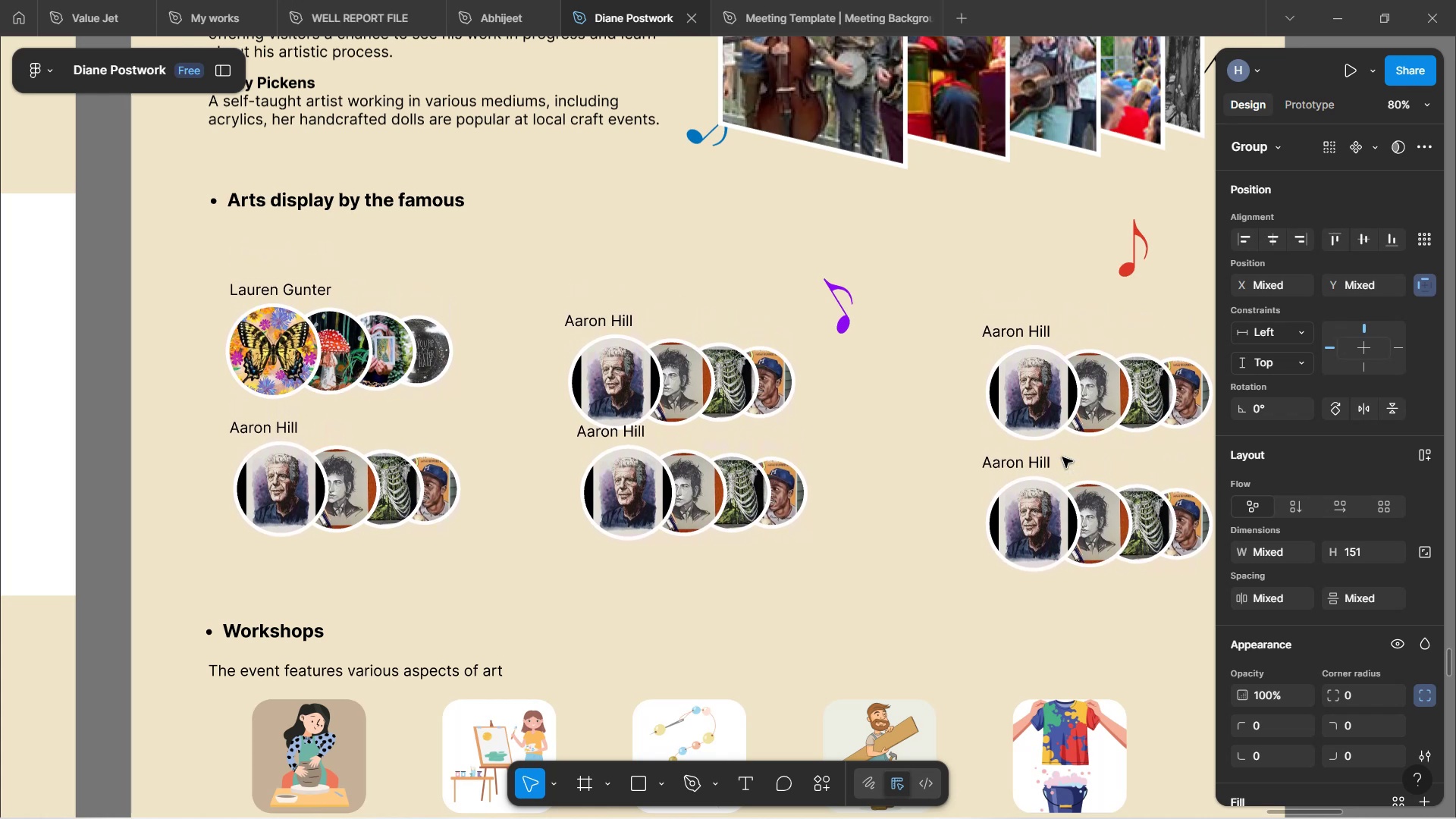 
hold_key(key=ArrowDown, duration=0.39)
 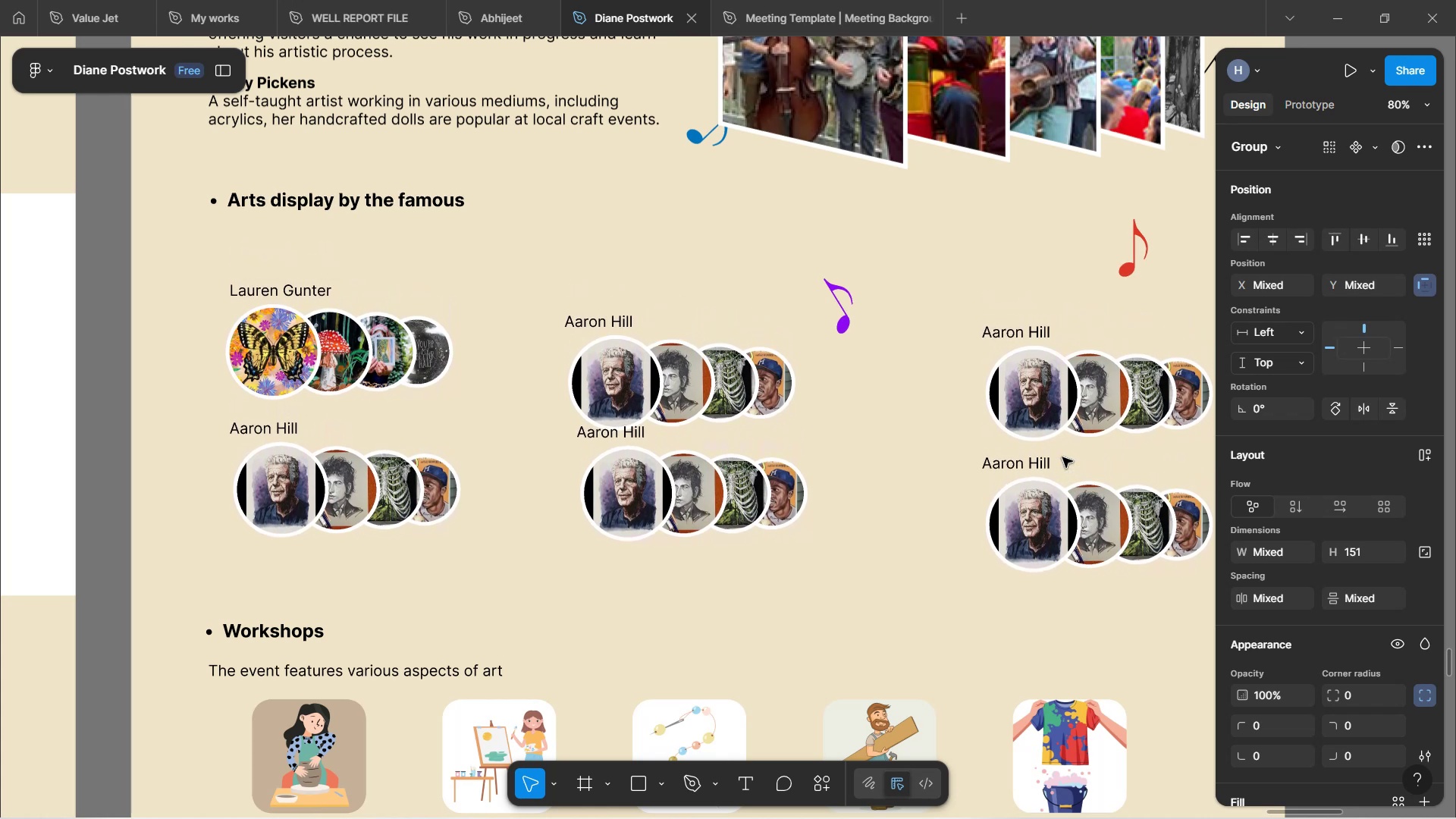 
key(ArrowDown)
 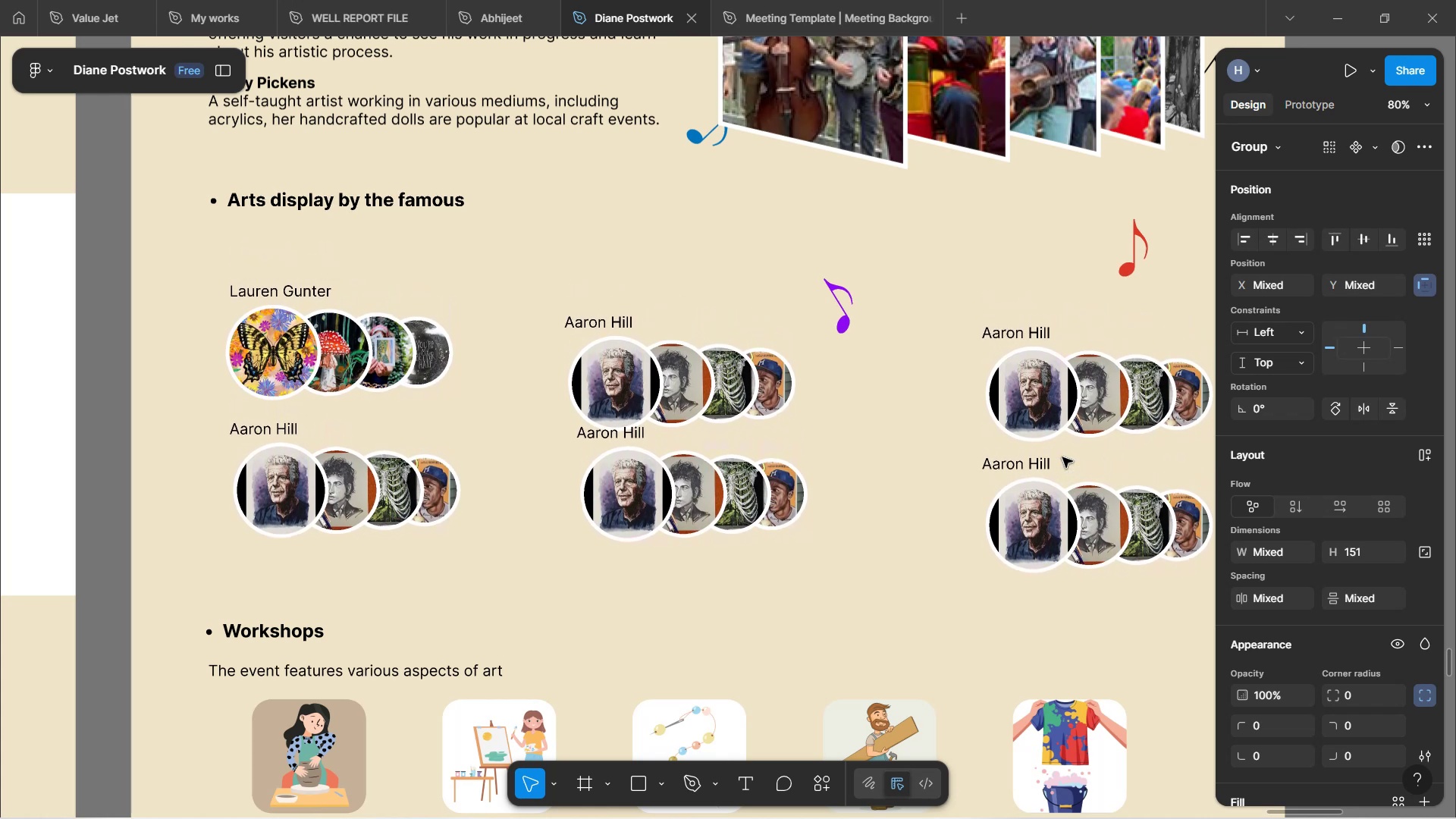 
key(ArrowDown)
 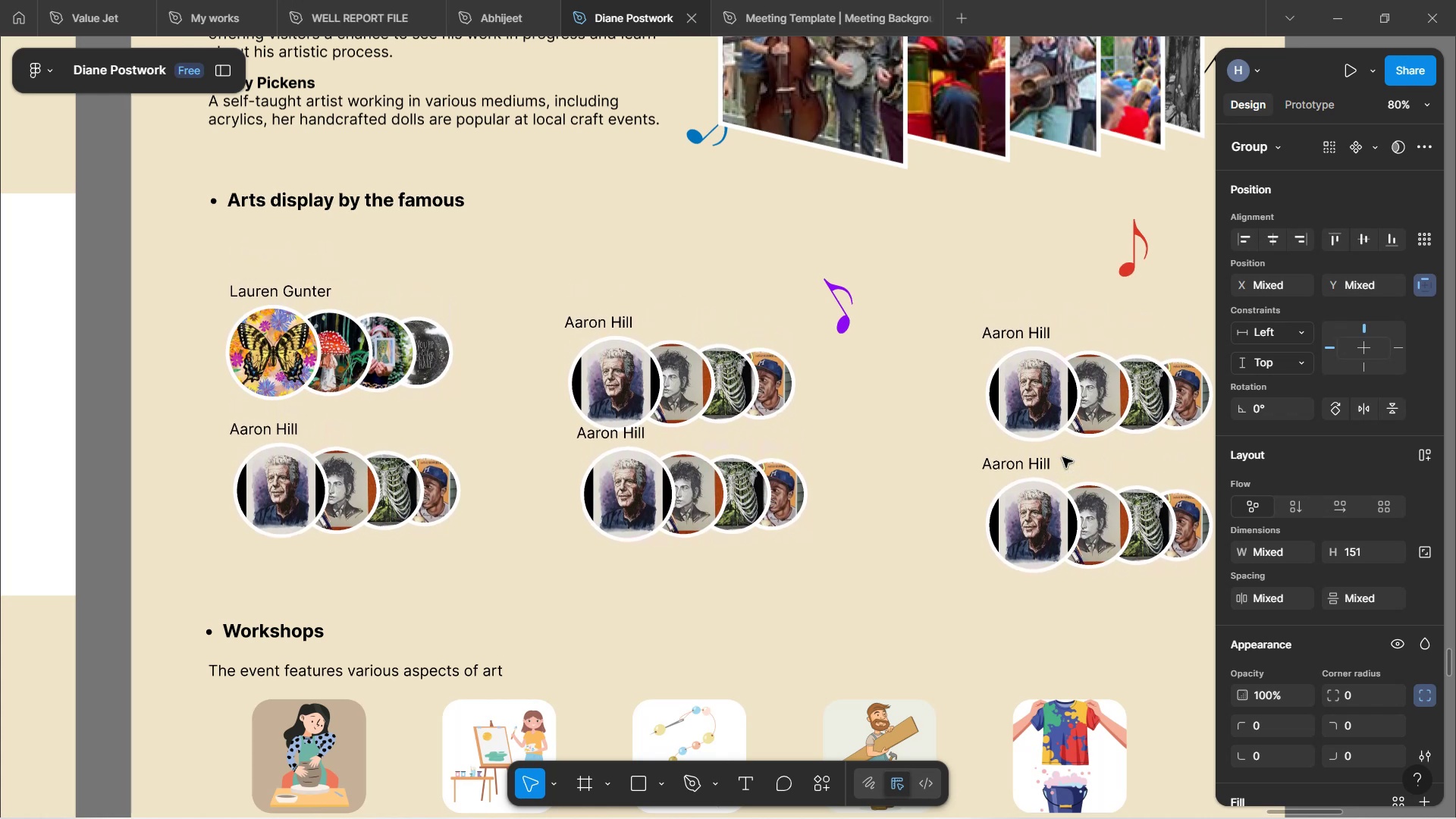 
key(ArrowDown)
 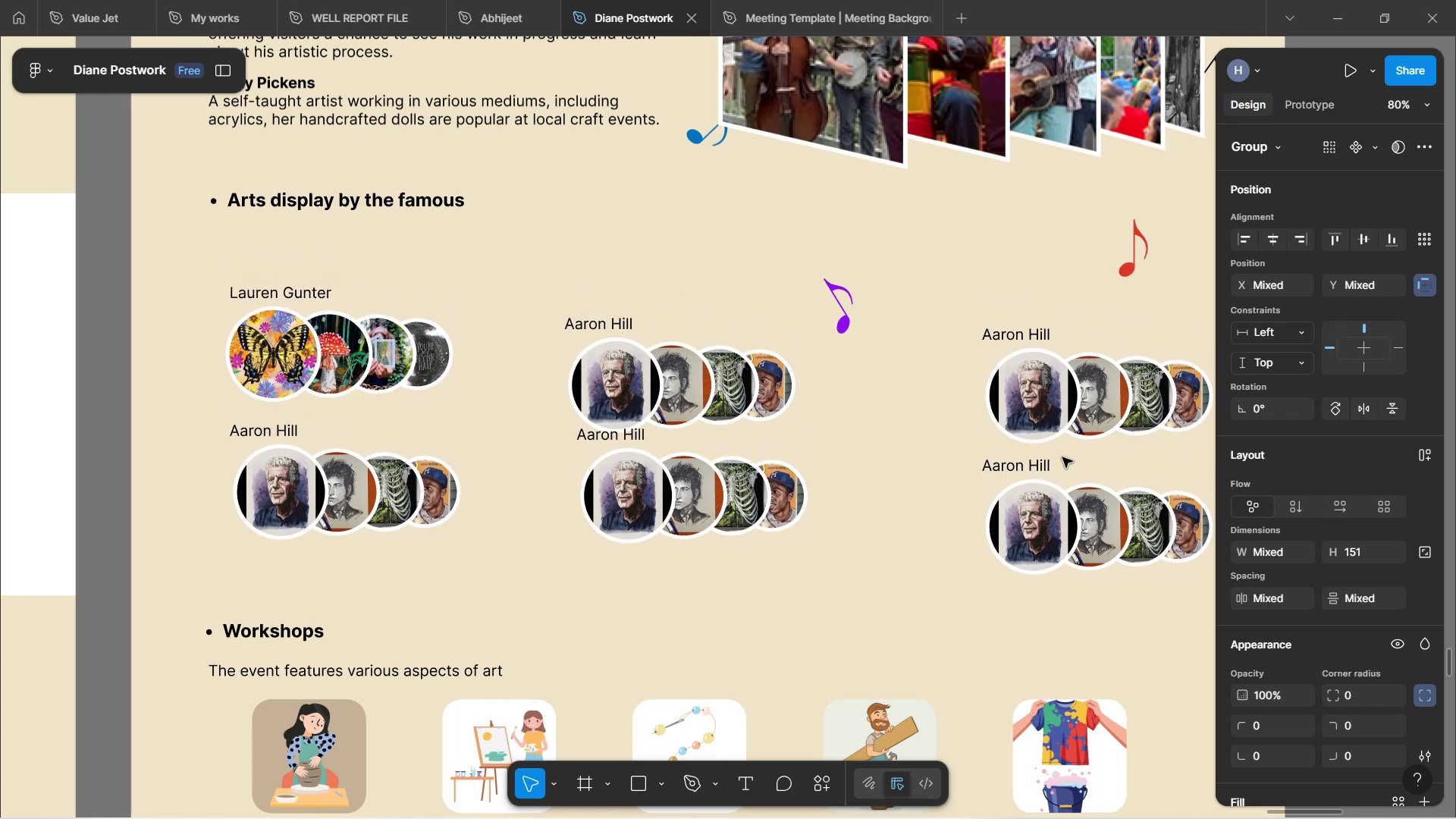 
key(ArrowDown)
 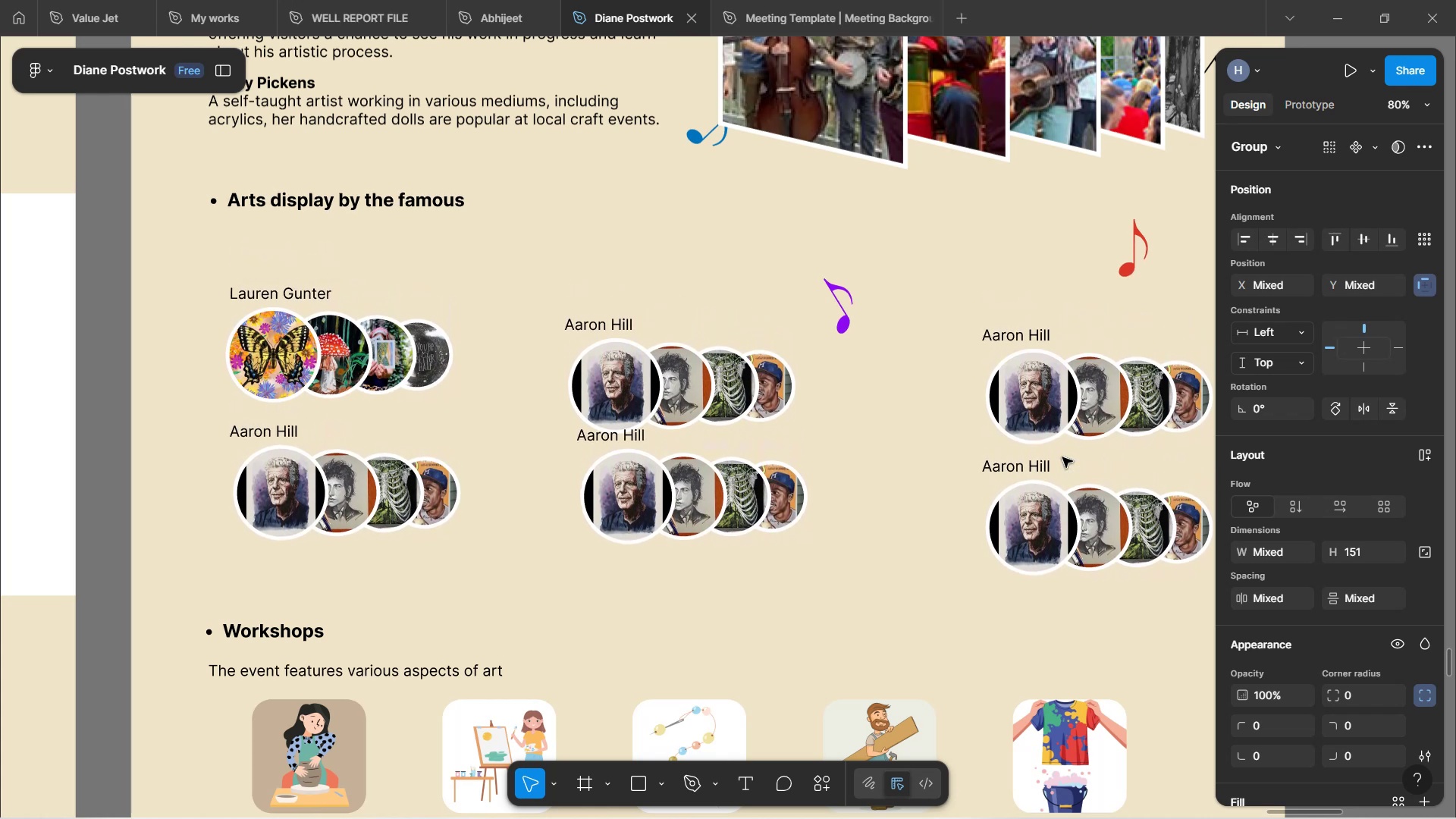 
key(ArrowDown)
 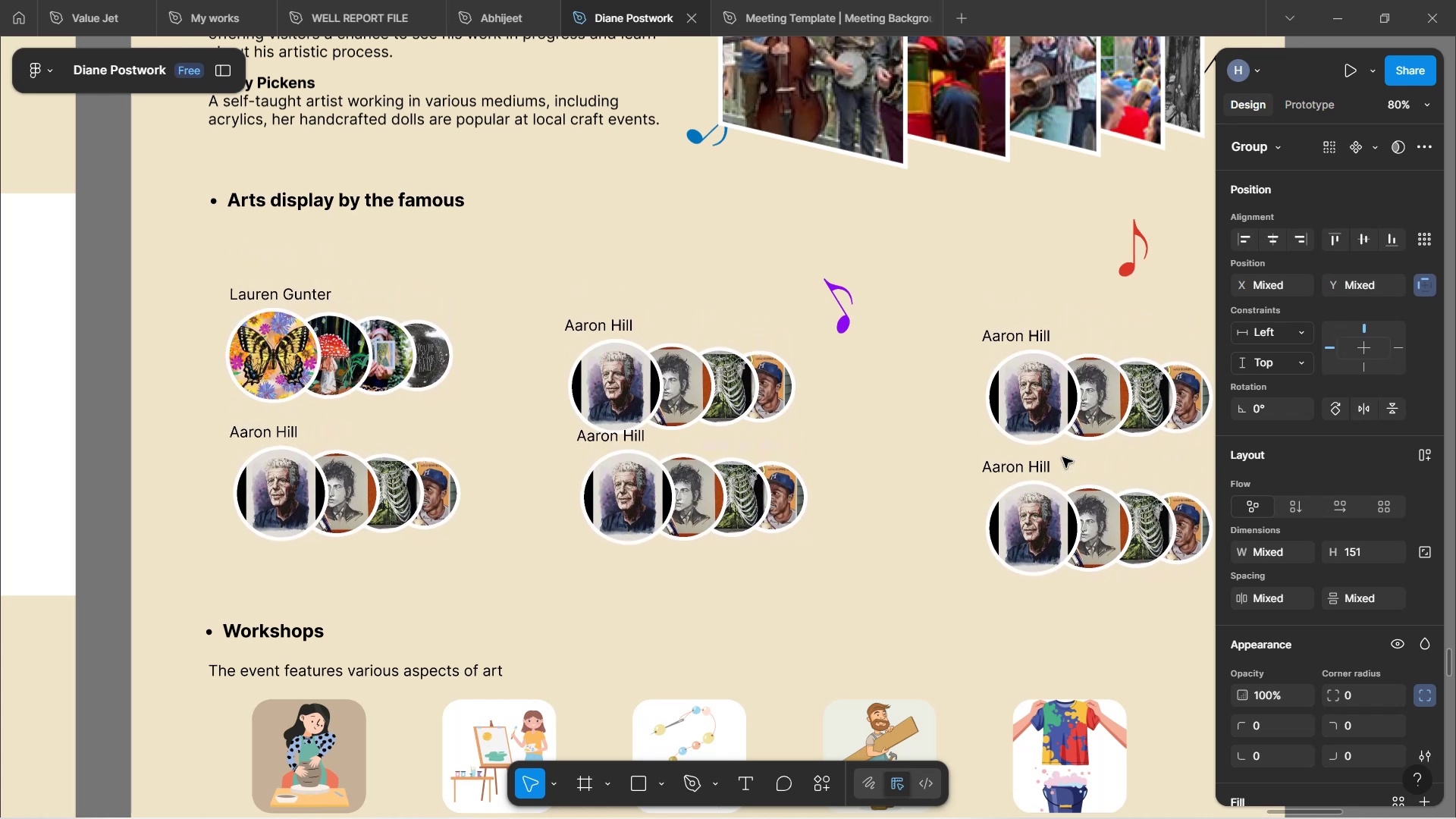 
key(ArrowDown)
 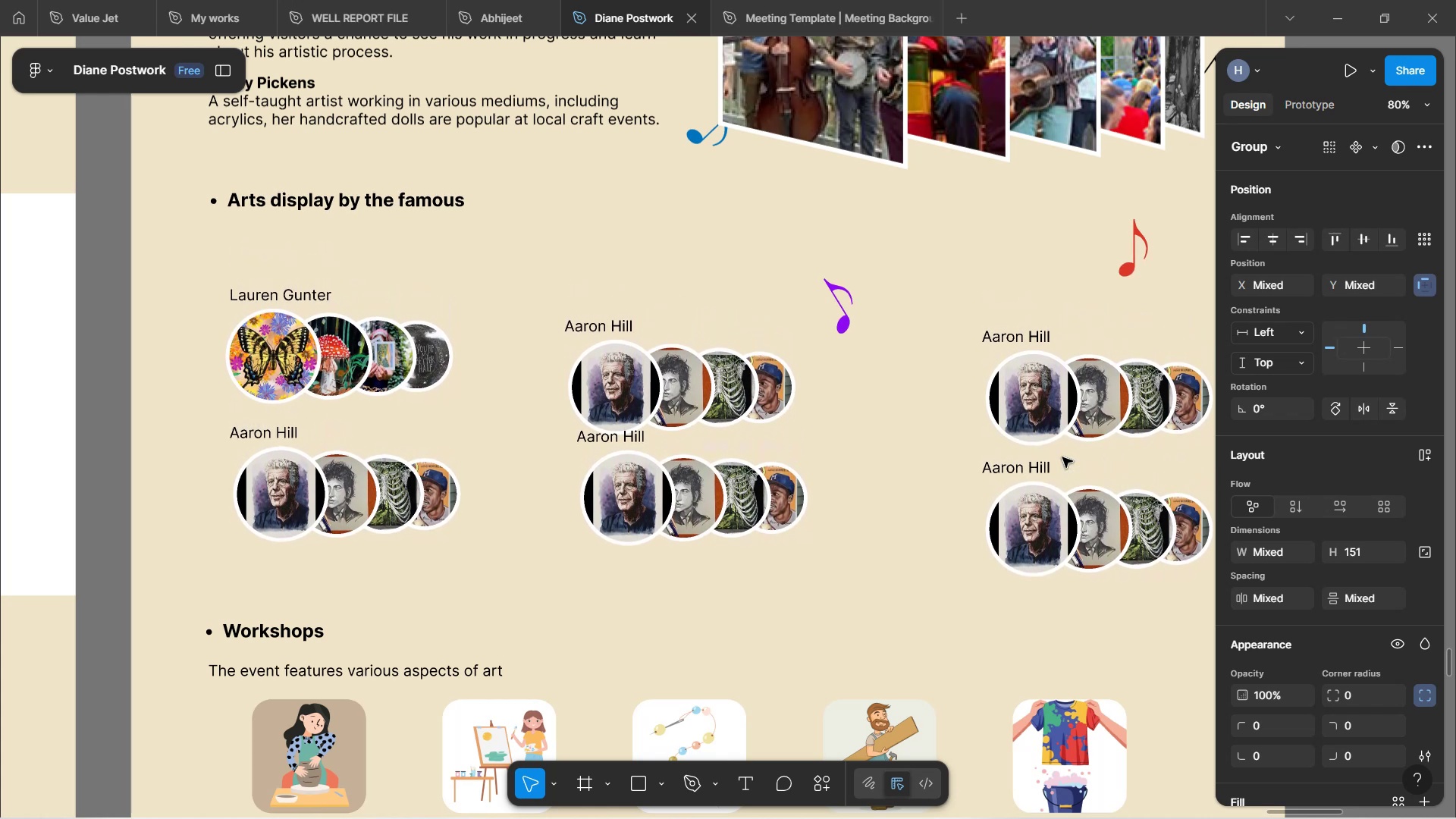 
key(ArrowDown)
 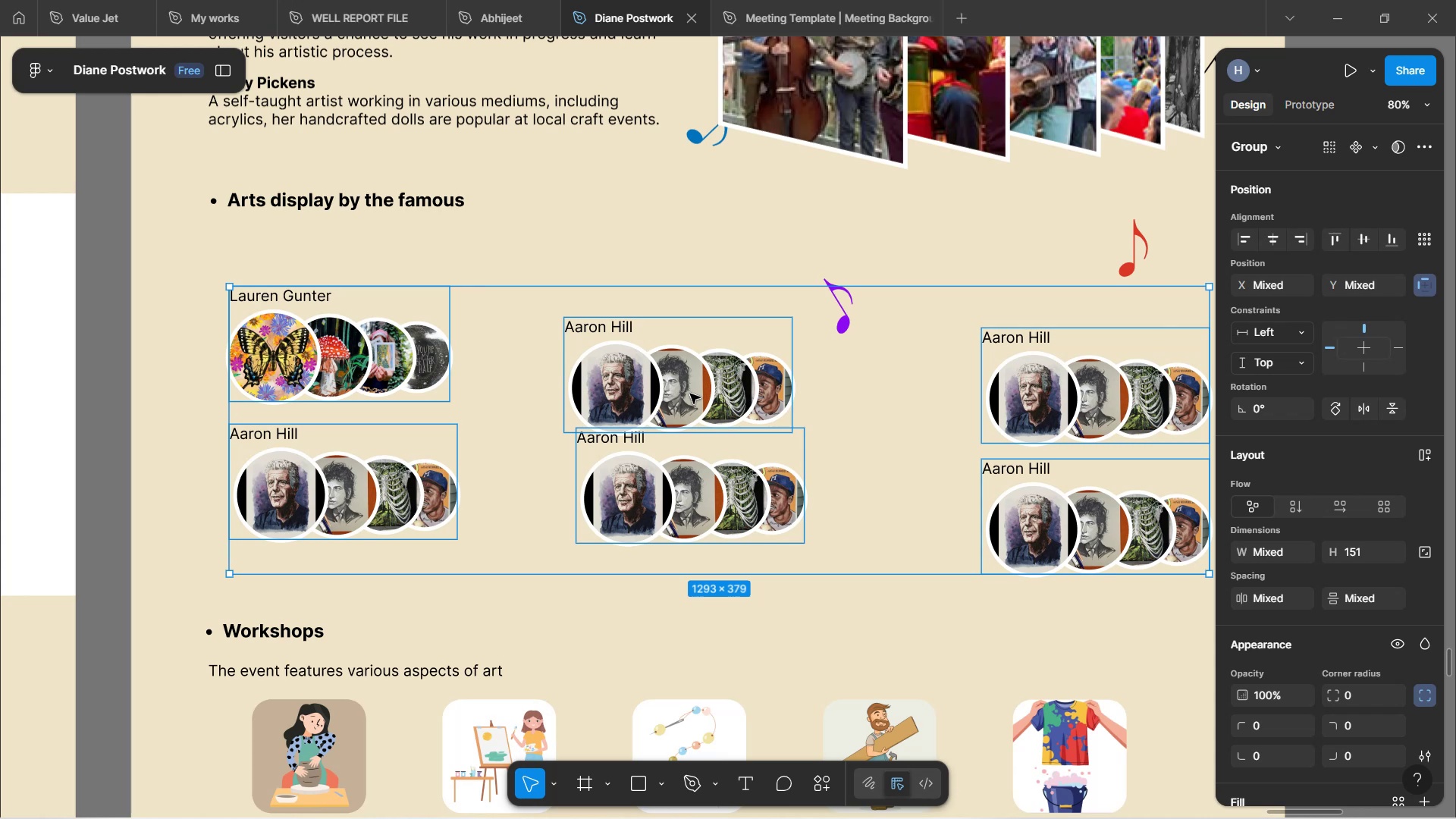 
hold_key(key=ShiftLeft, duration=0.75)
scroll: coordinate [677, 404], scroll_direction: down, amount: 3.0
 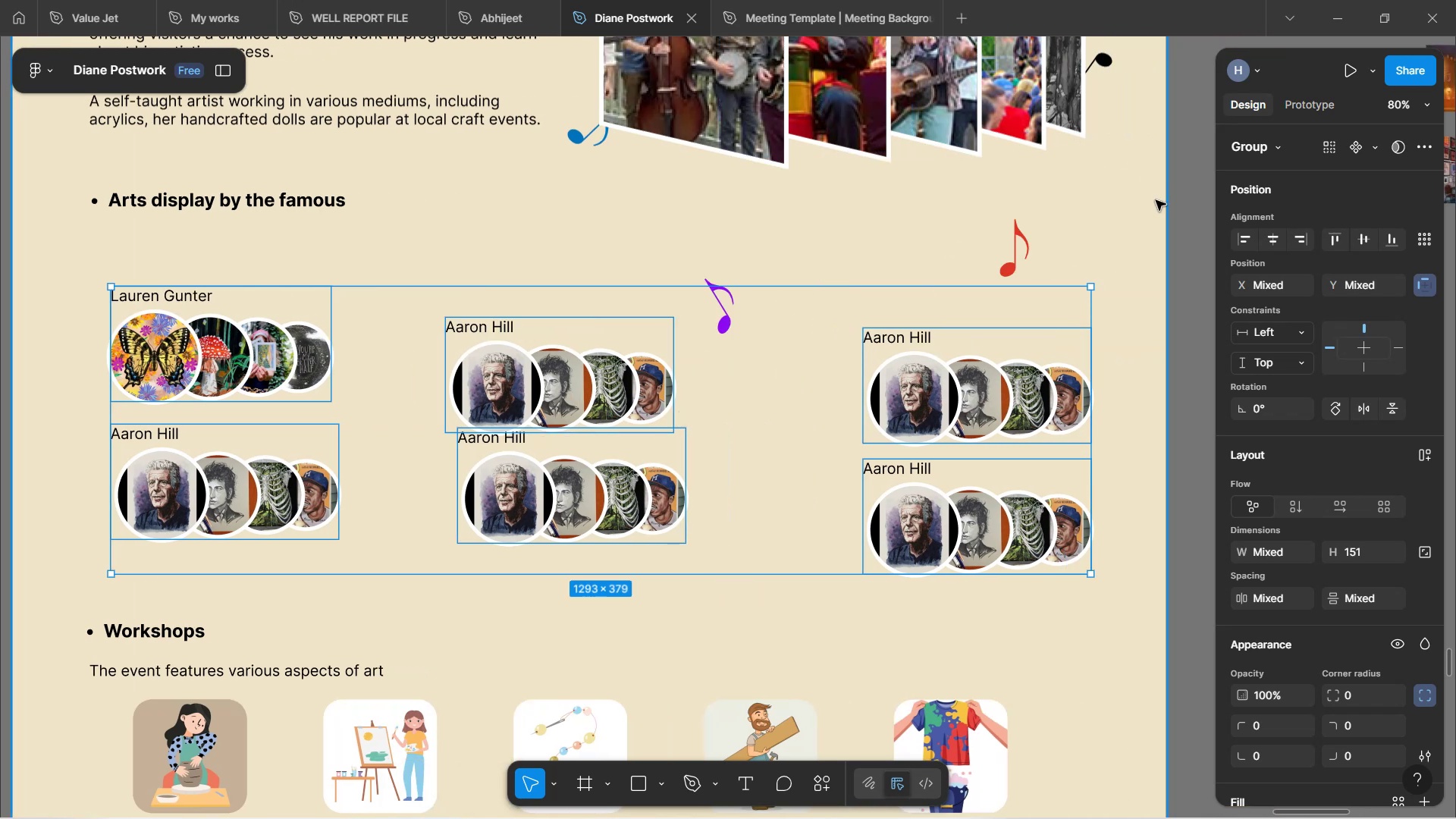 
left_click([1194, 220])
 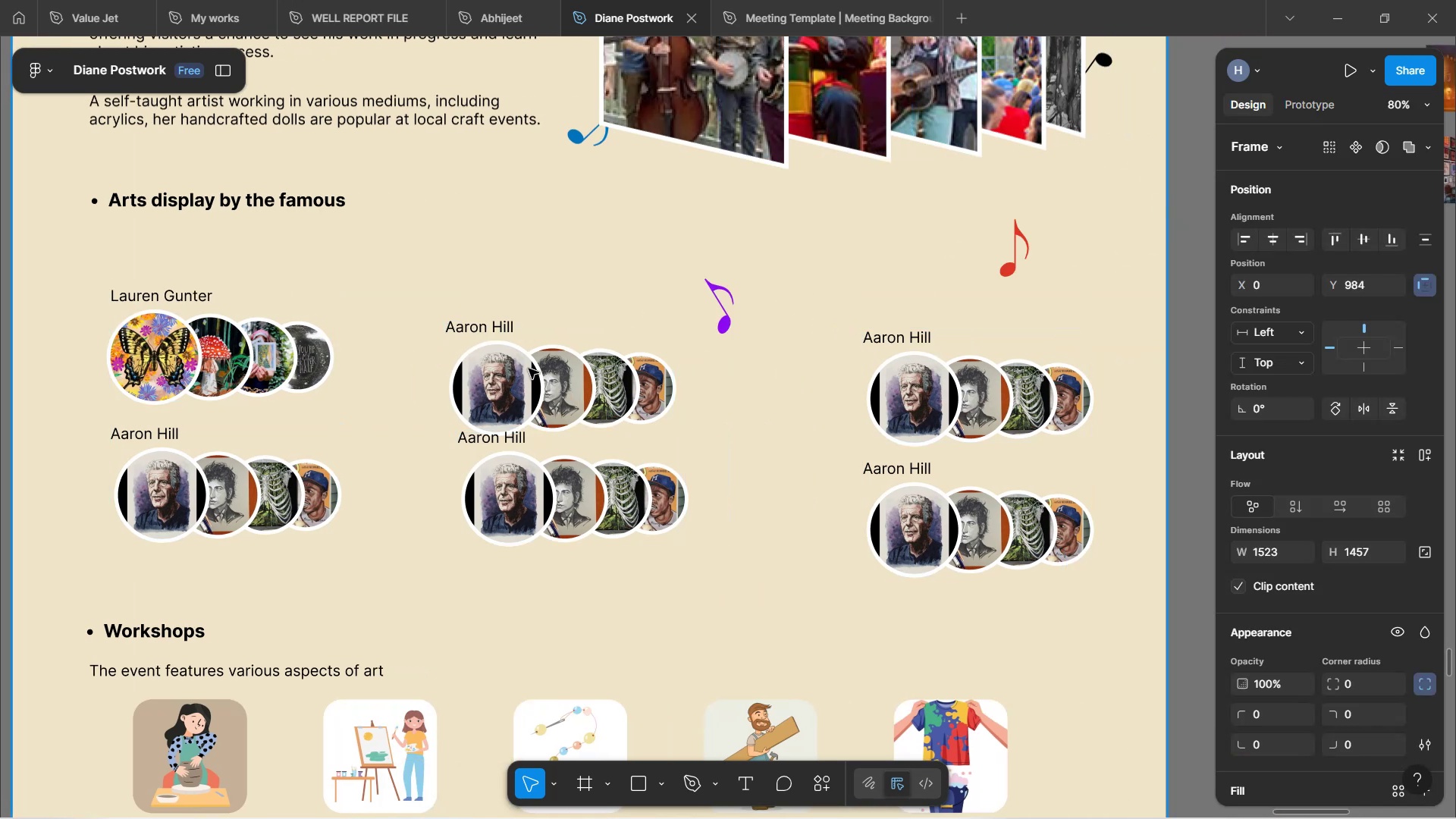 
double_click([505, 341])
 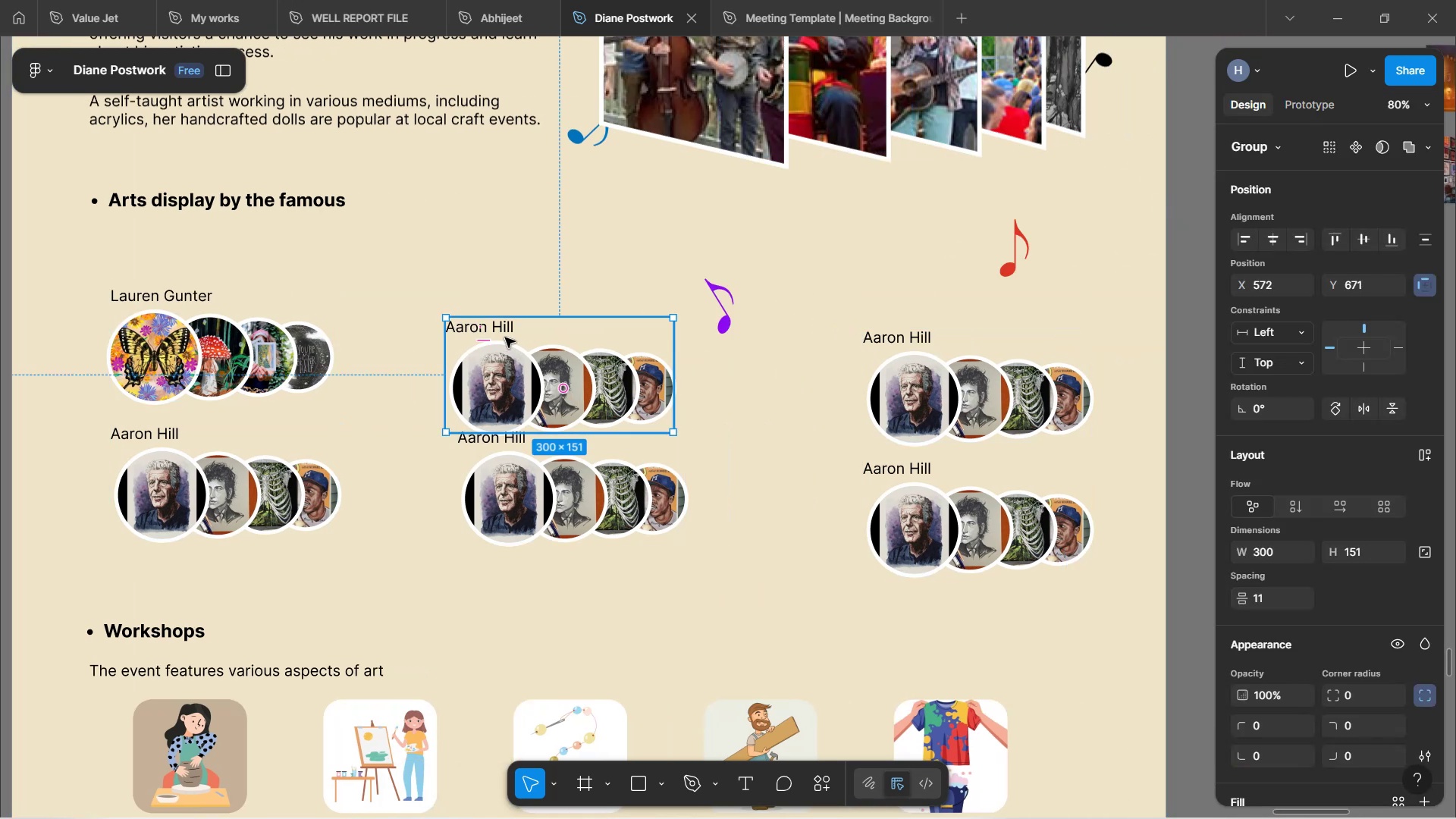 
hold_key(key=ArrowUp, duration=1.53)
 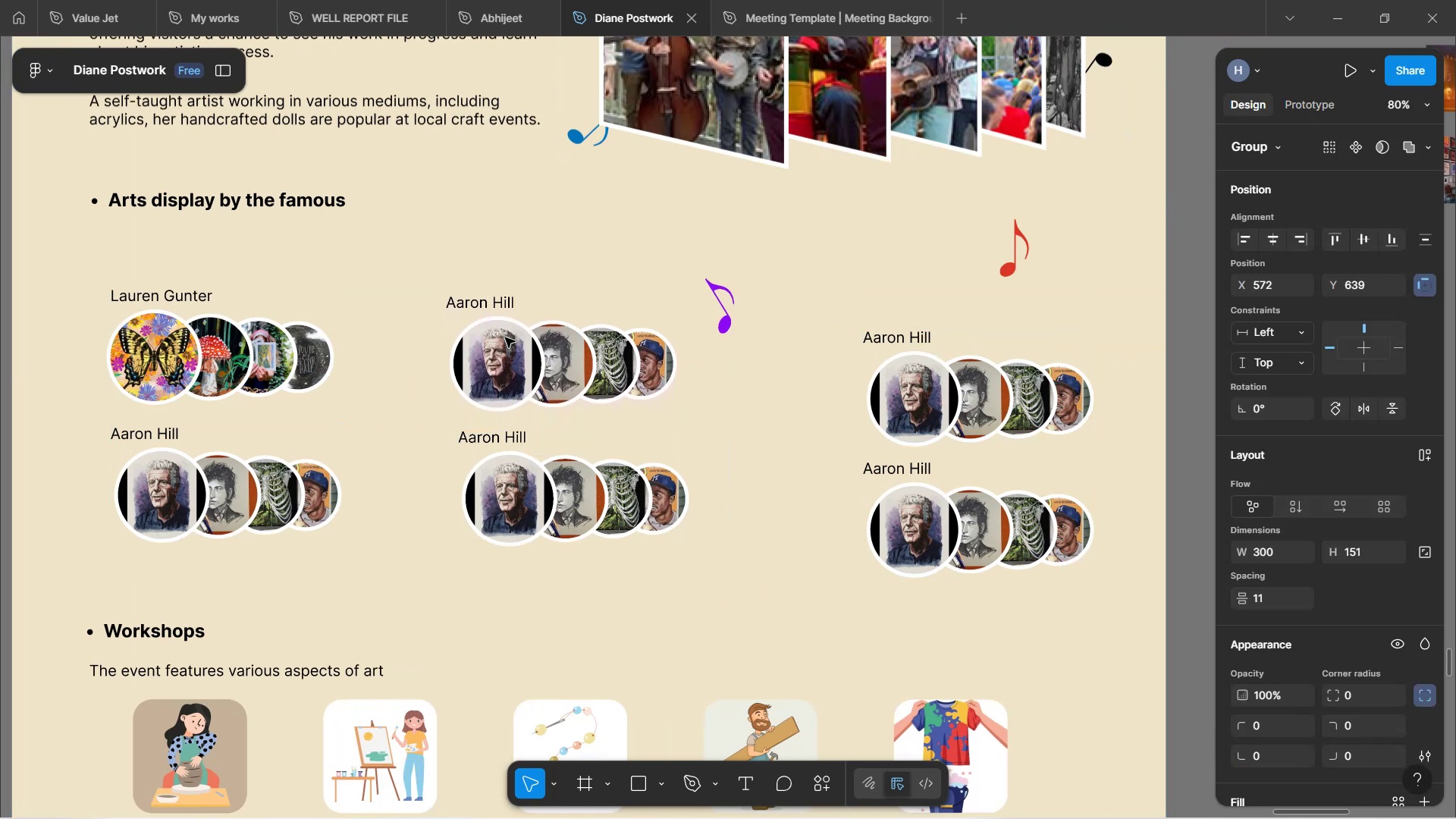 
hold_key(key=ArrowUp, duration=0.51)
 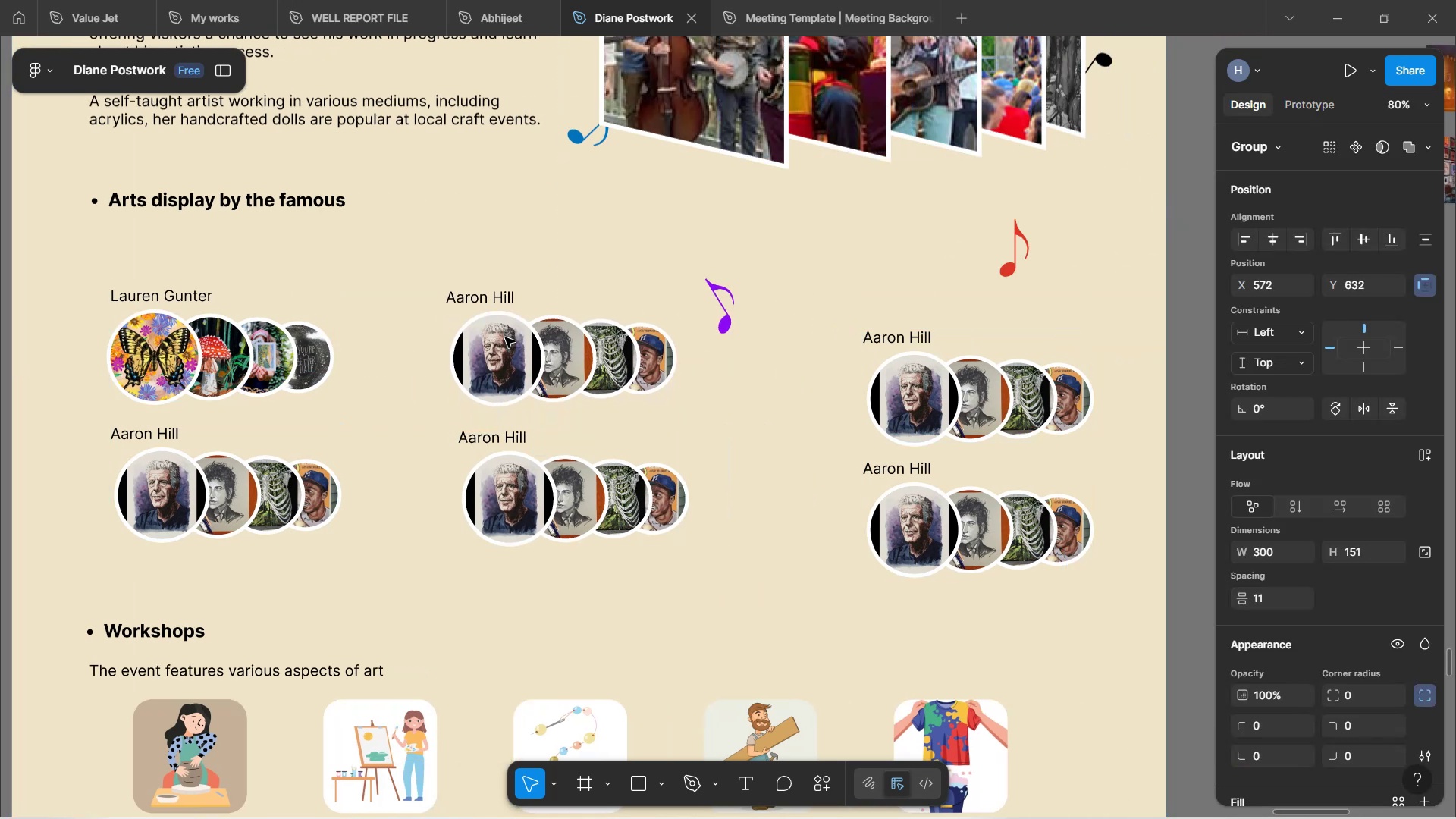 
key(ArrowDown)
 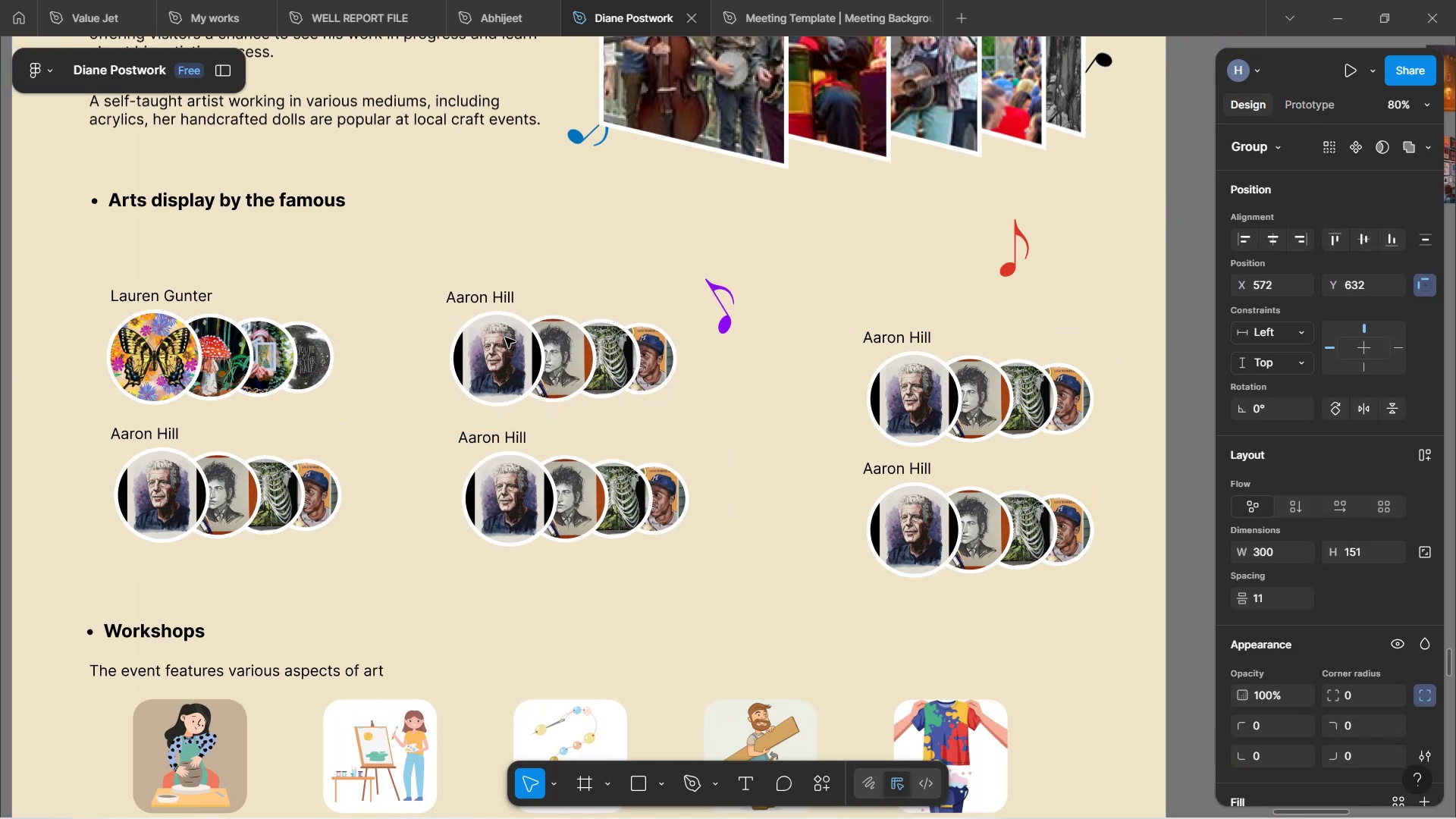 
key(ArrowDown)
 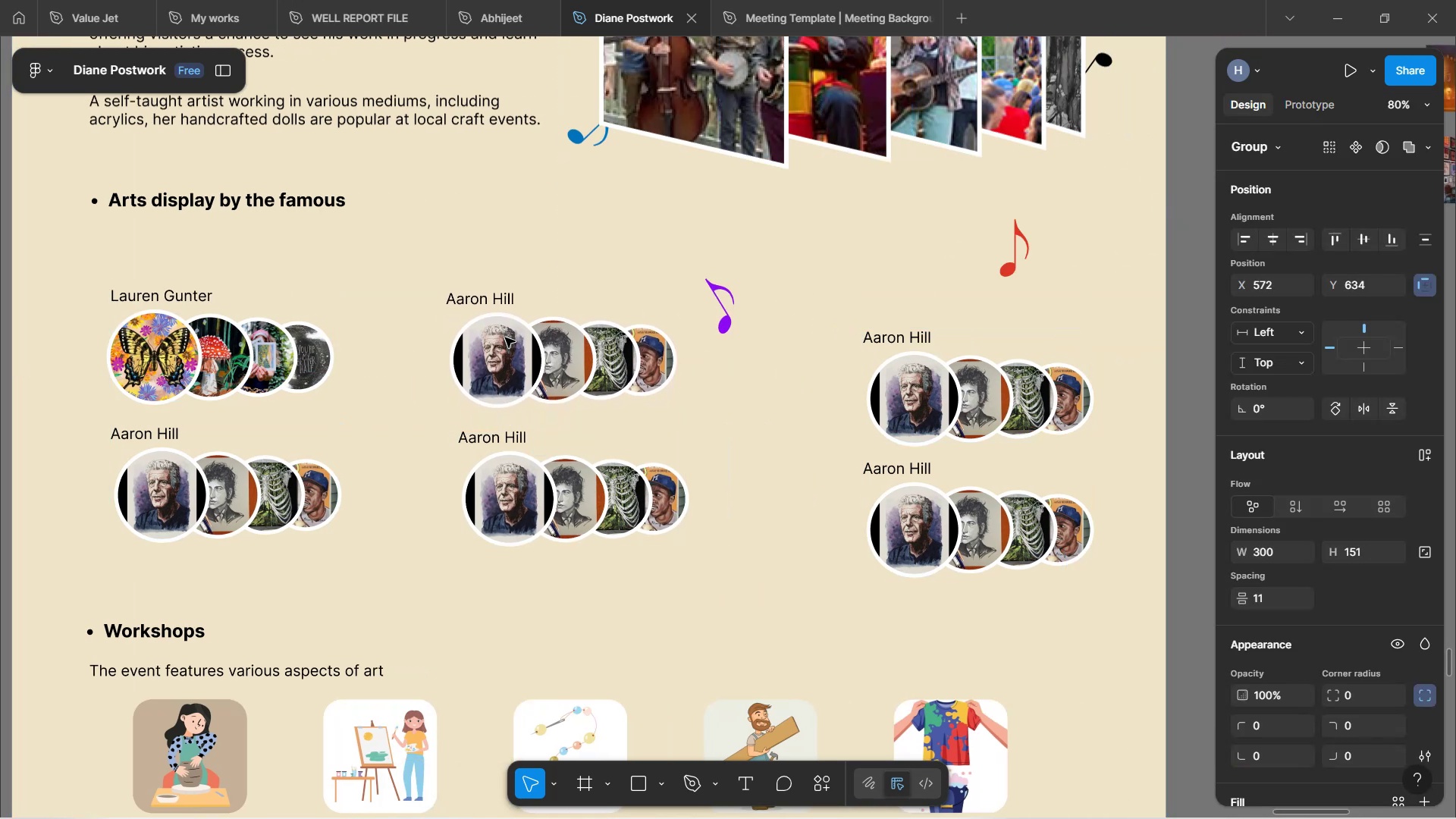 
key(ArrowDown)
 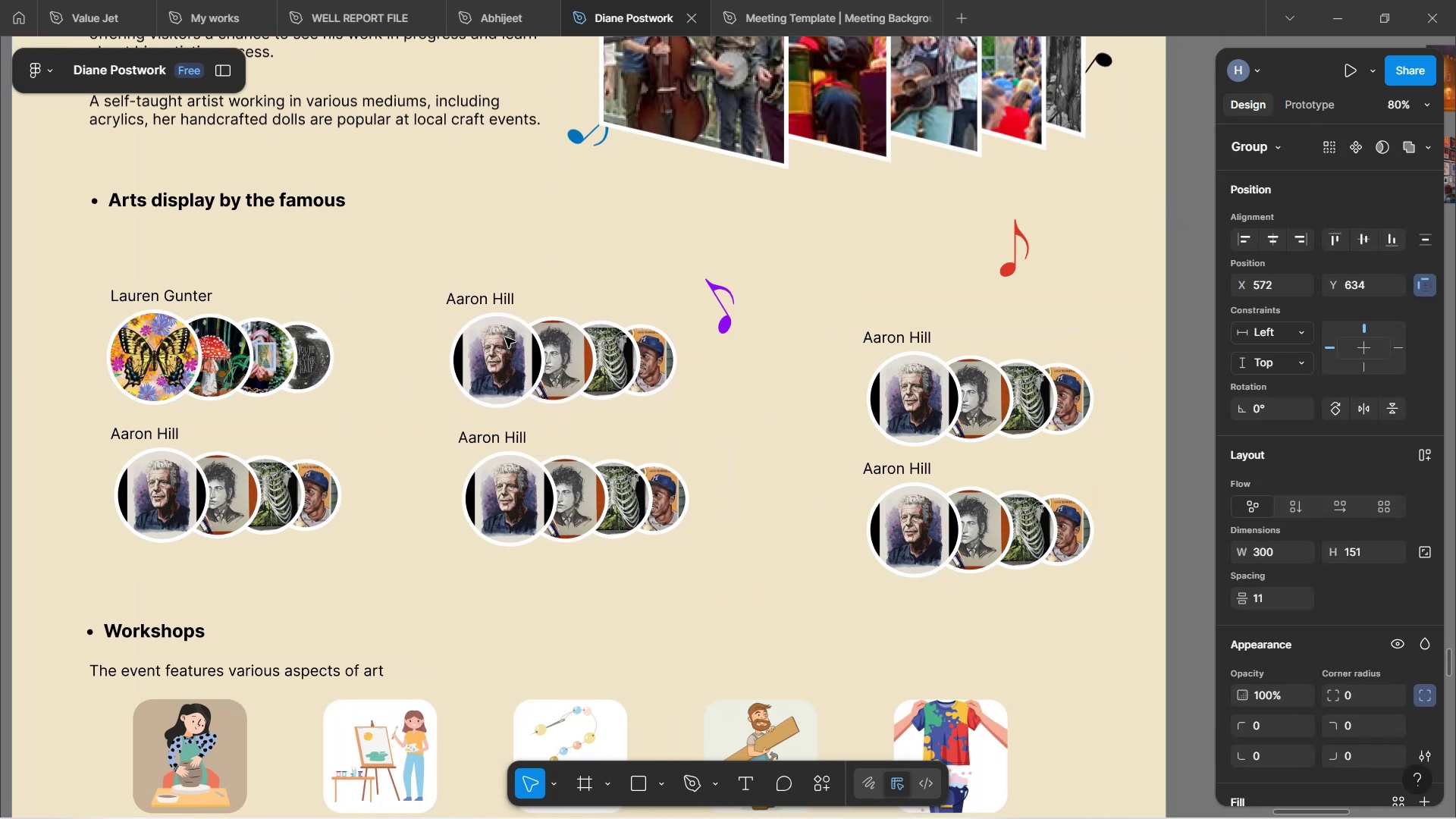 
key(ArrowDown)
 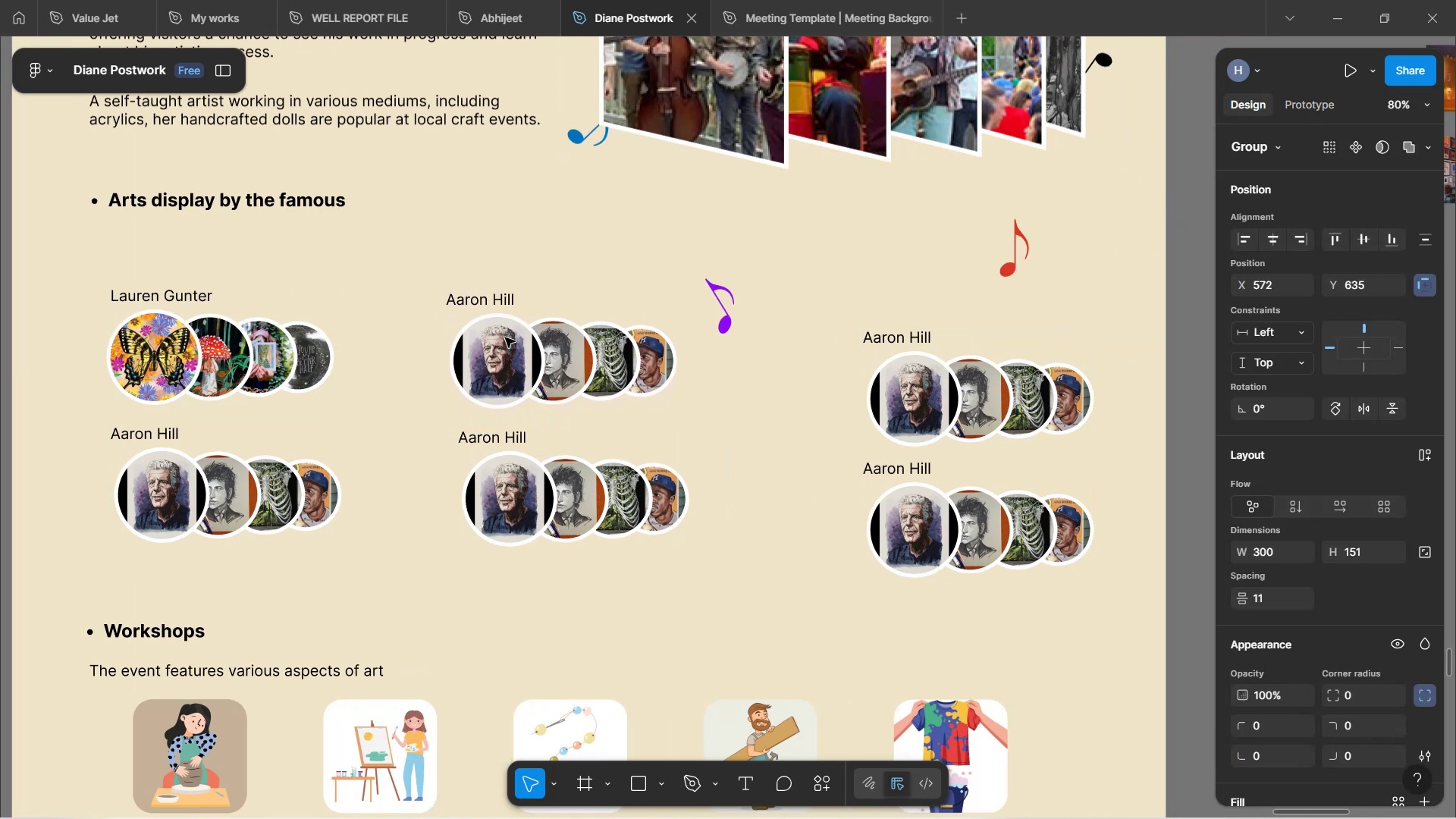 
key(ArrowDown)
 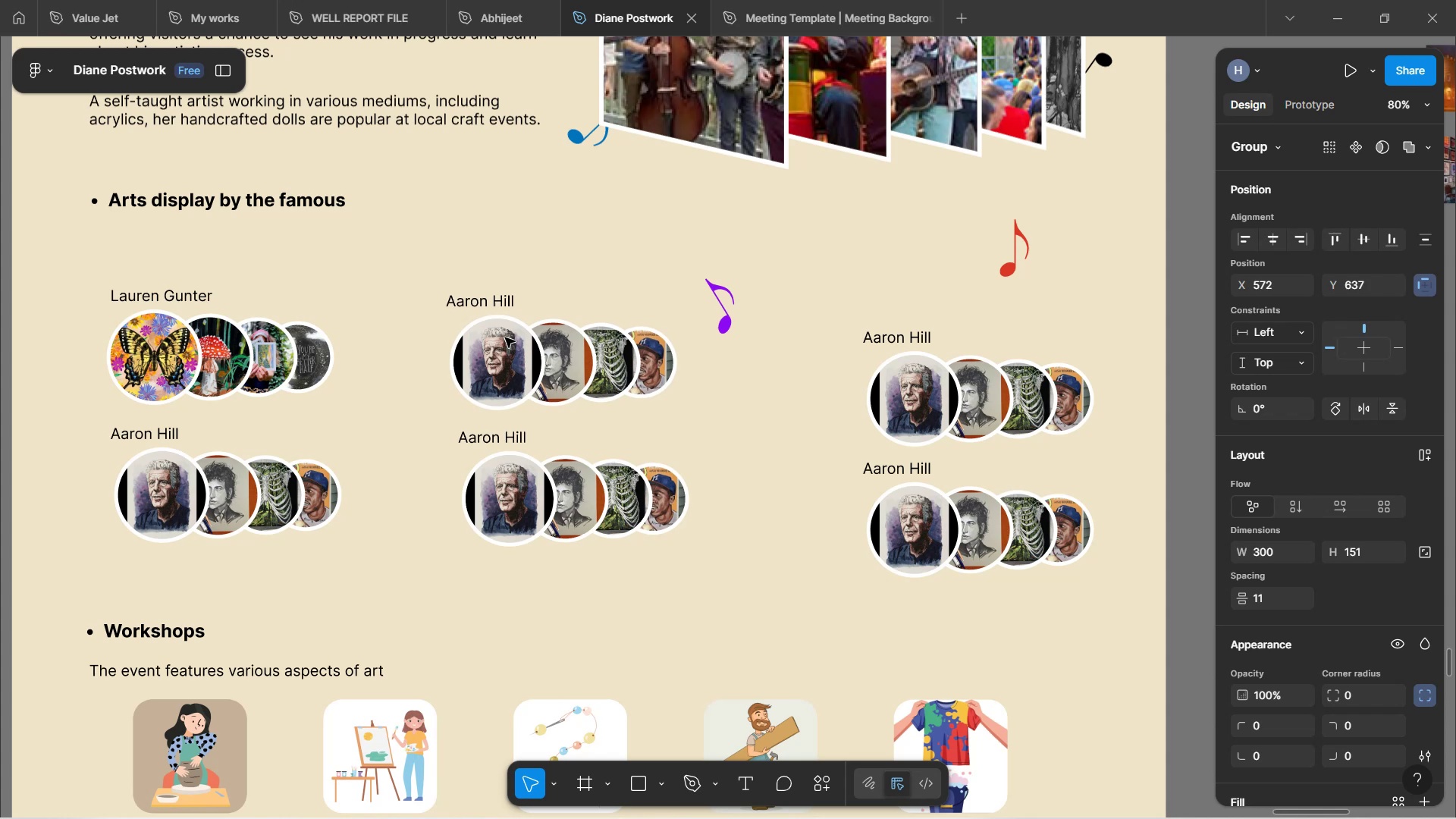 
key(ArrowDown)
 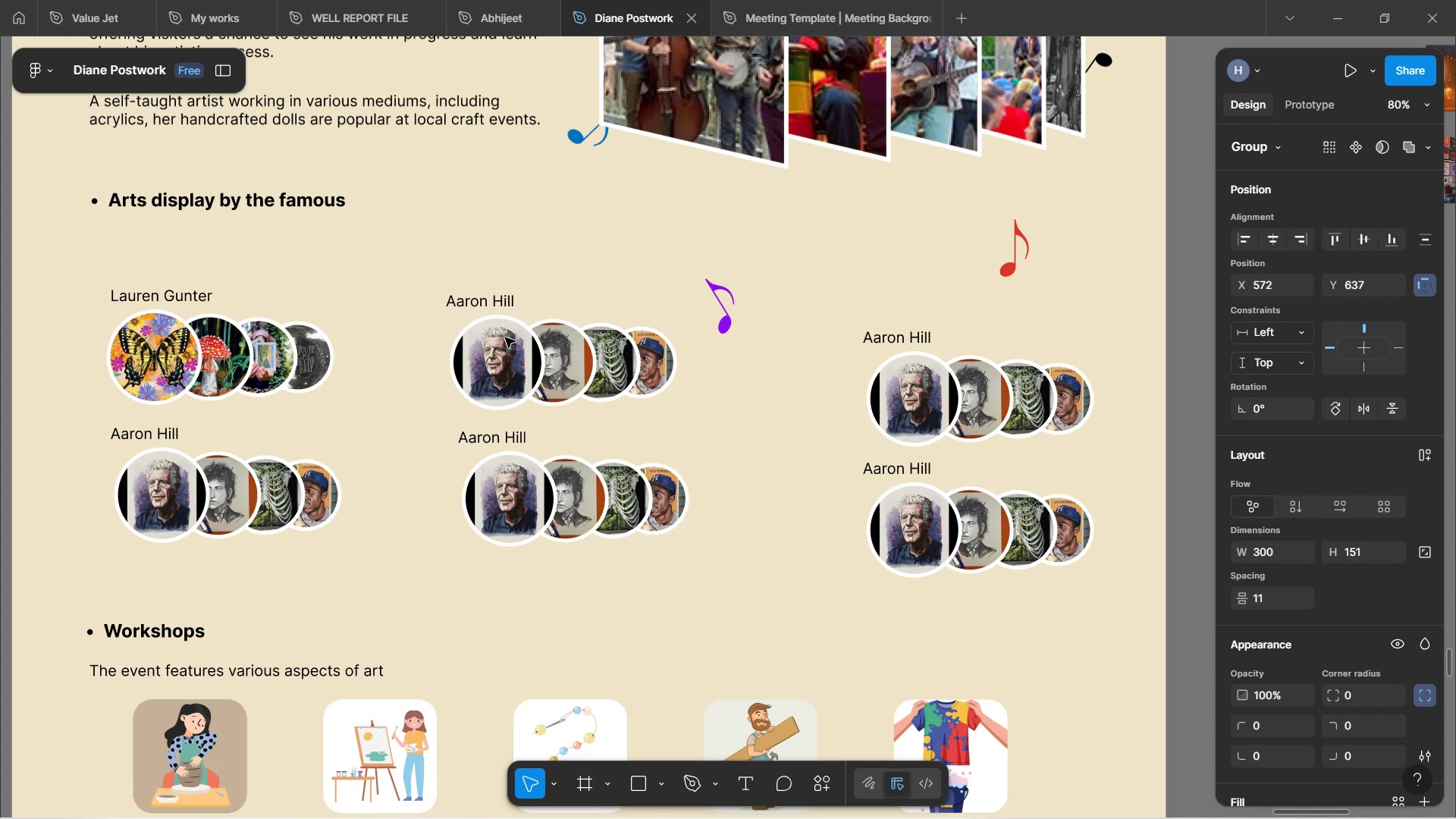 
key(ArrowDown)
 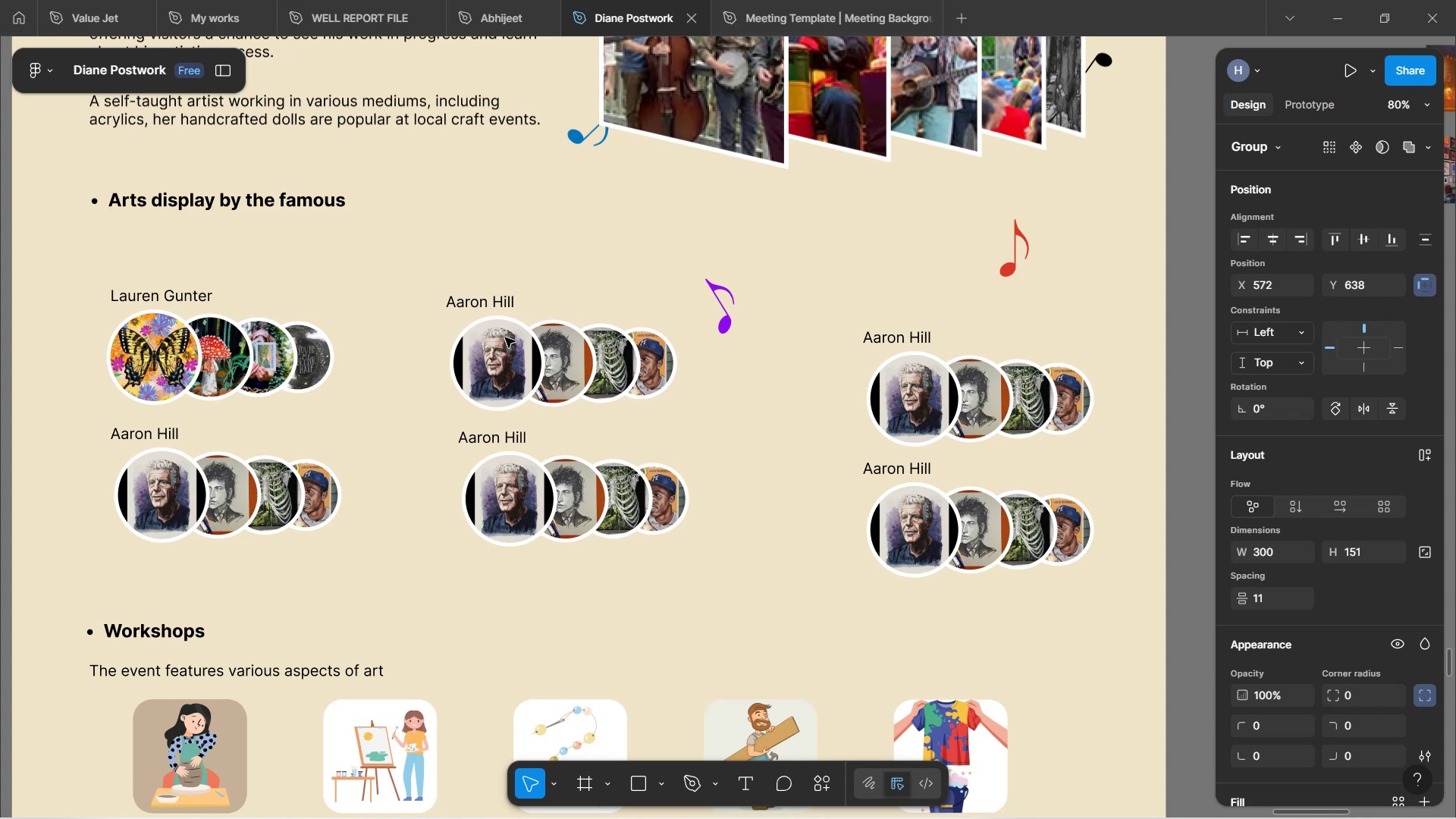 
key(ArrowDown)
 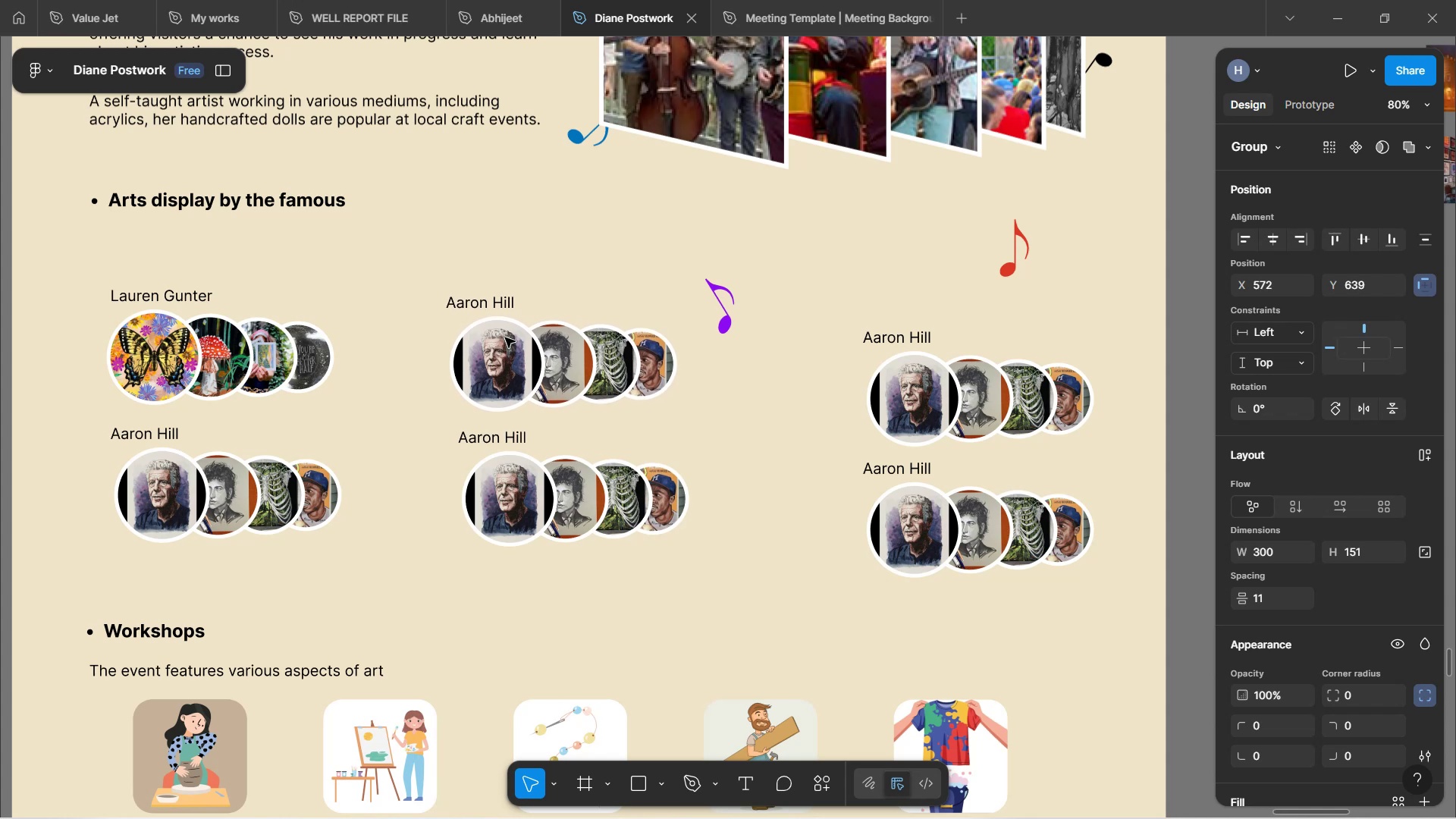 
key(ArrowDown)
 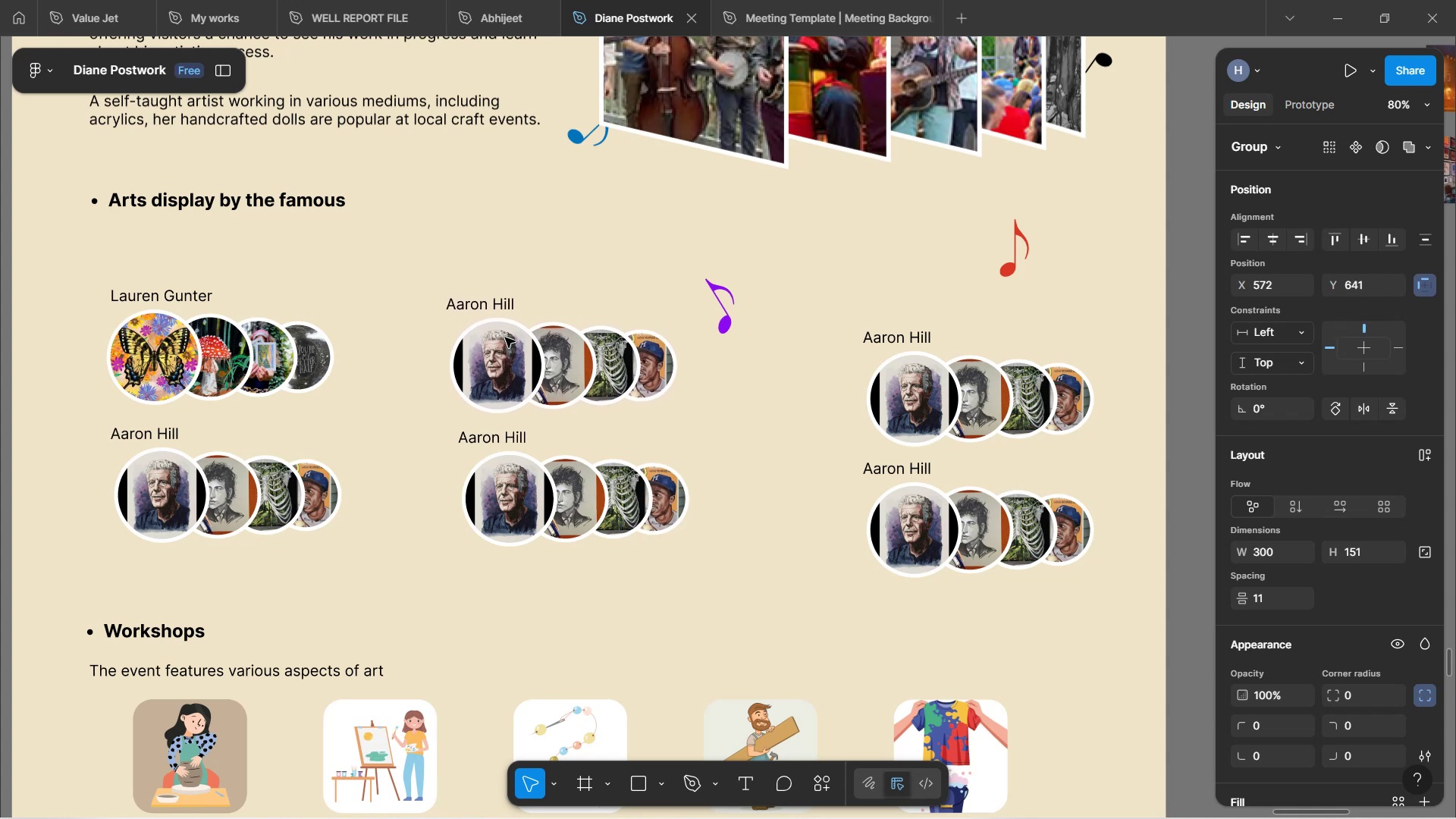 
hold_key(key=ArrowUp, duration=0.84)
 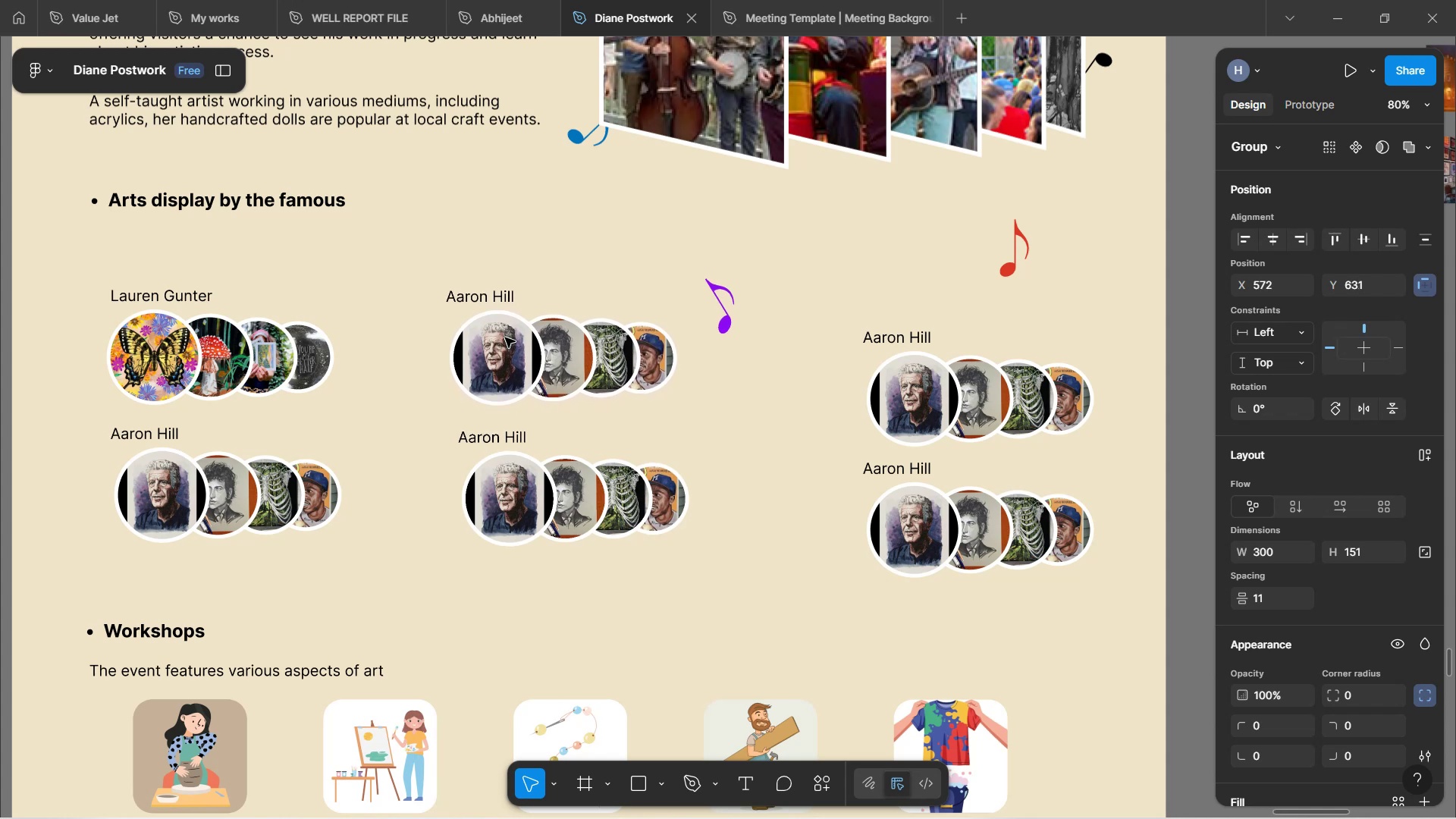 
hold_key(key=ArrowDown, duration=1.2)
 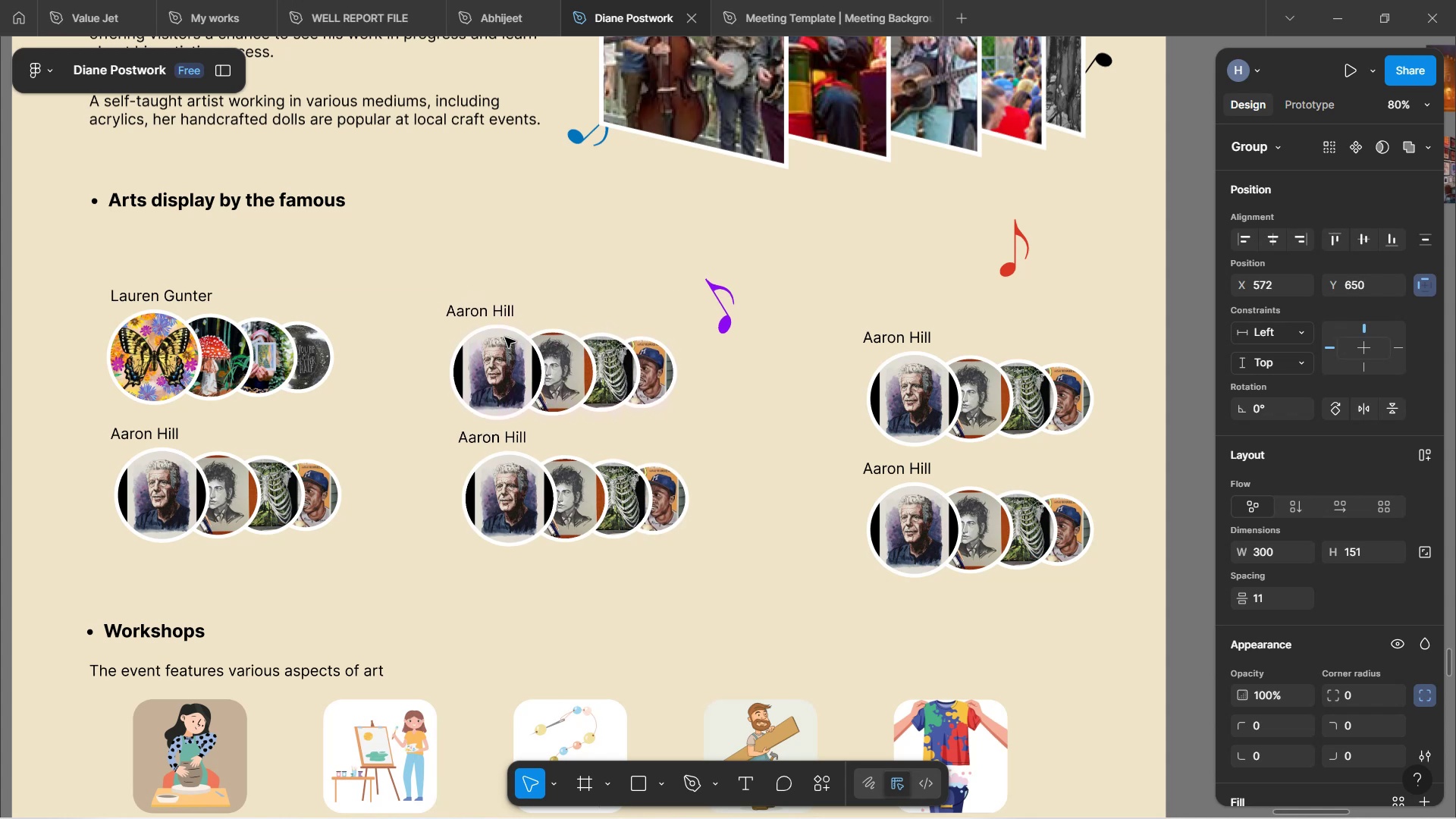 
hold_key(key=ArrowUp, duration=1.49)
 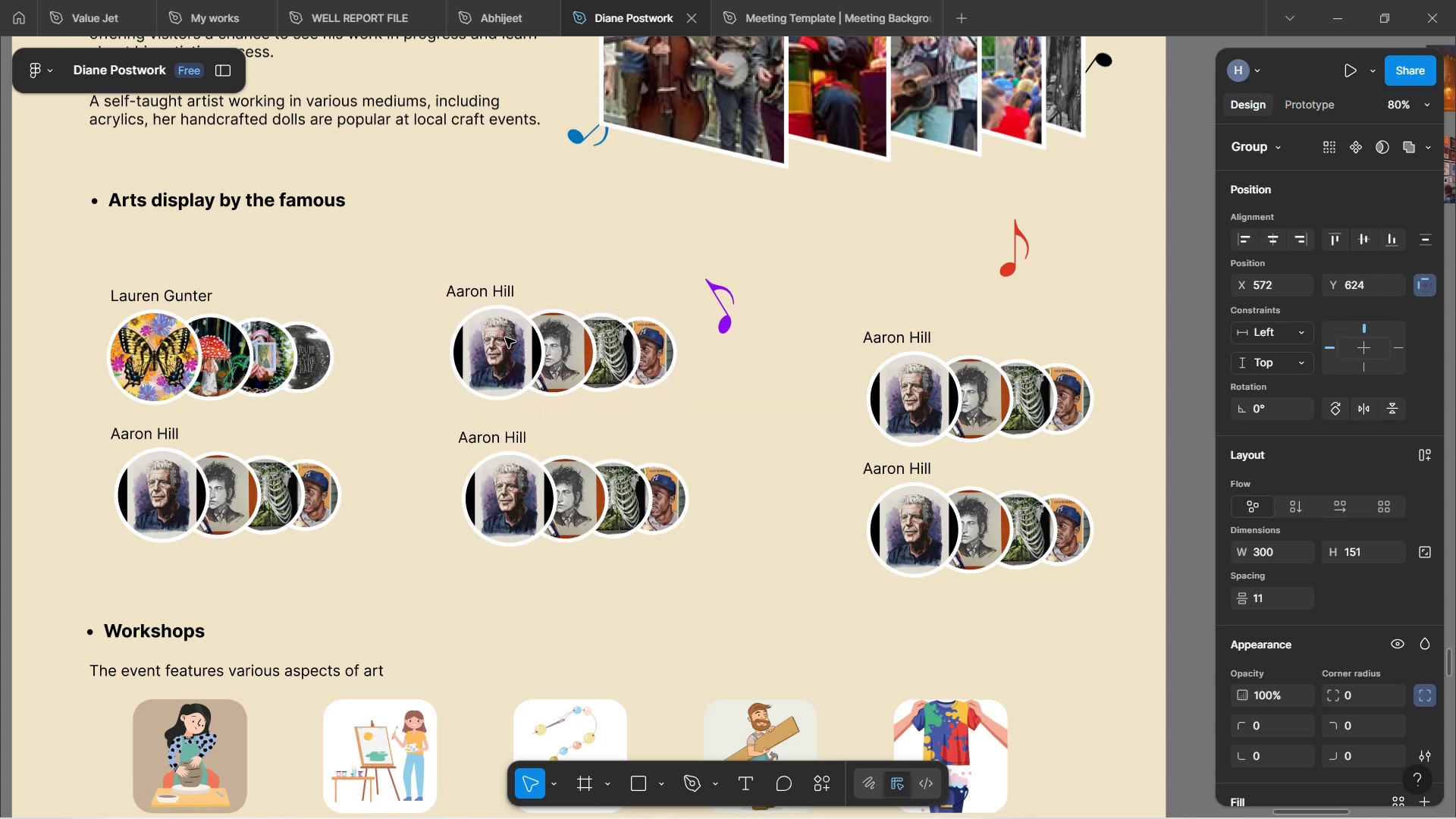 
hold_key(key=ArrowDown, duration=0.8)
 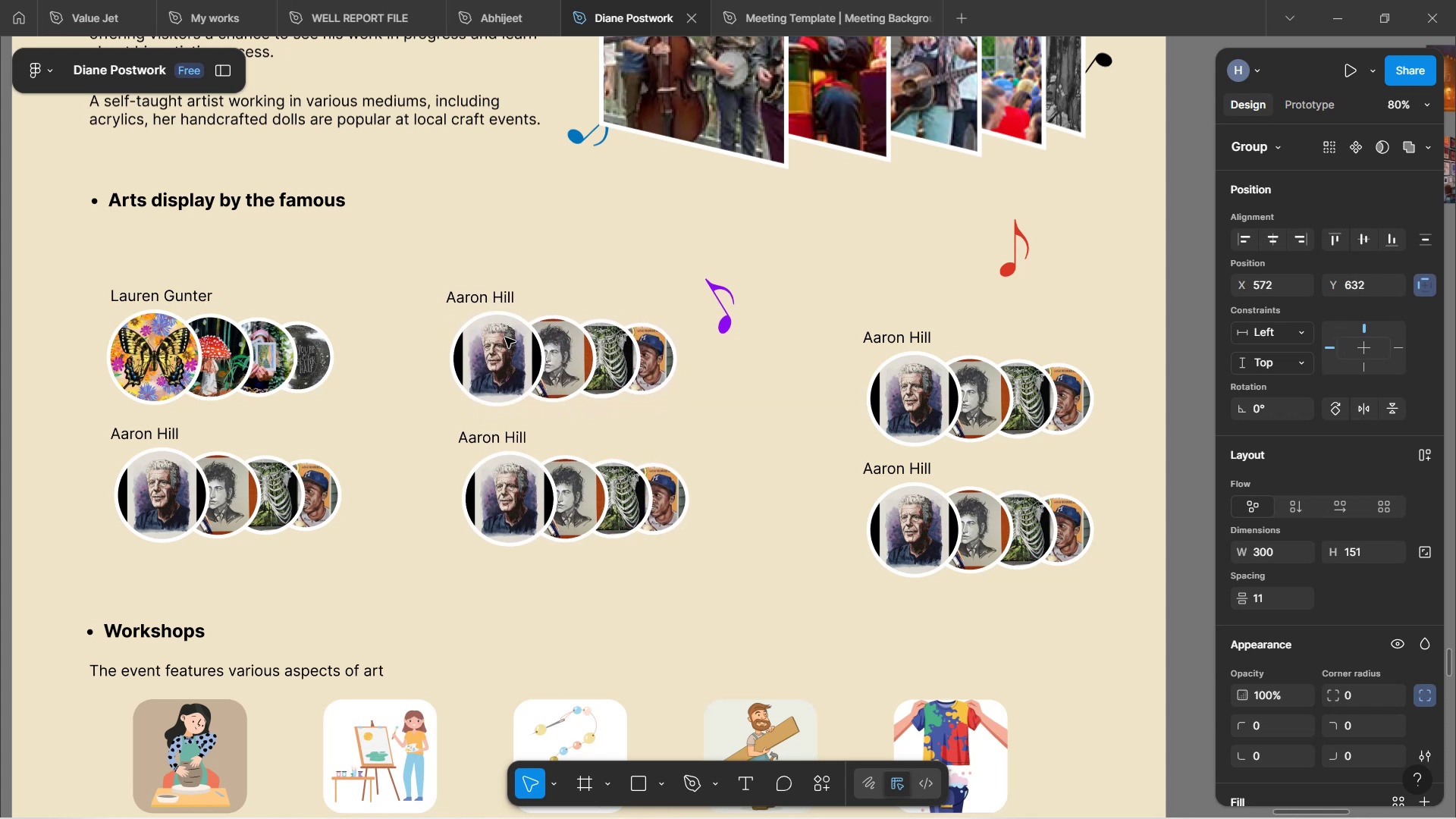 
key(ArrowDown)
 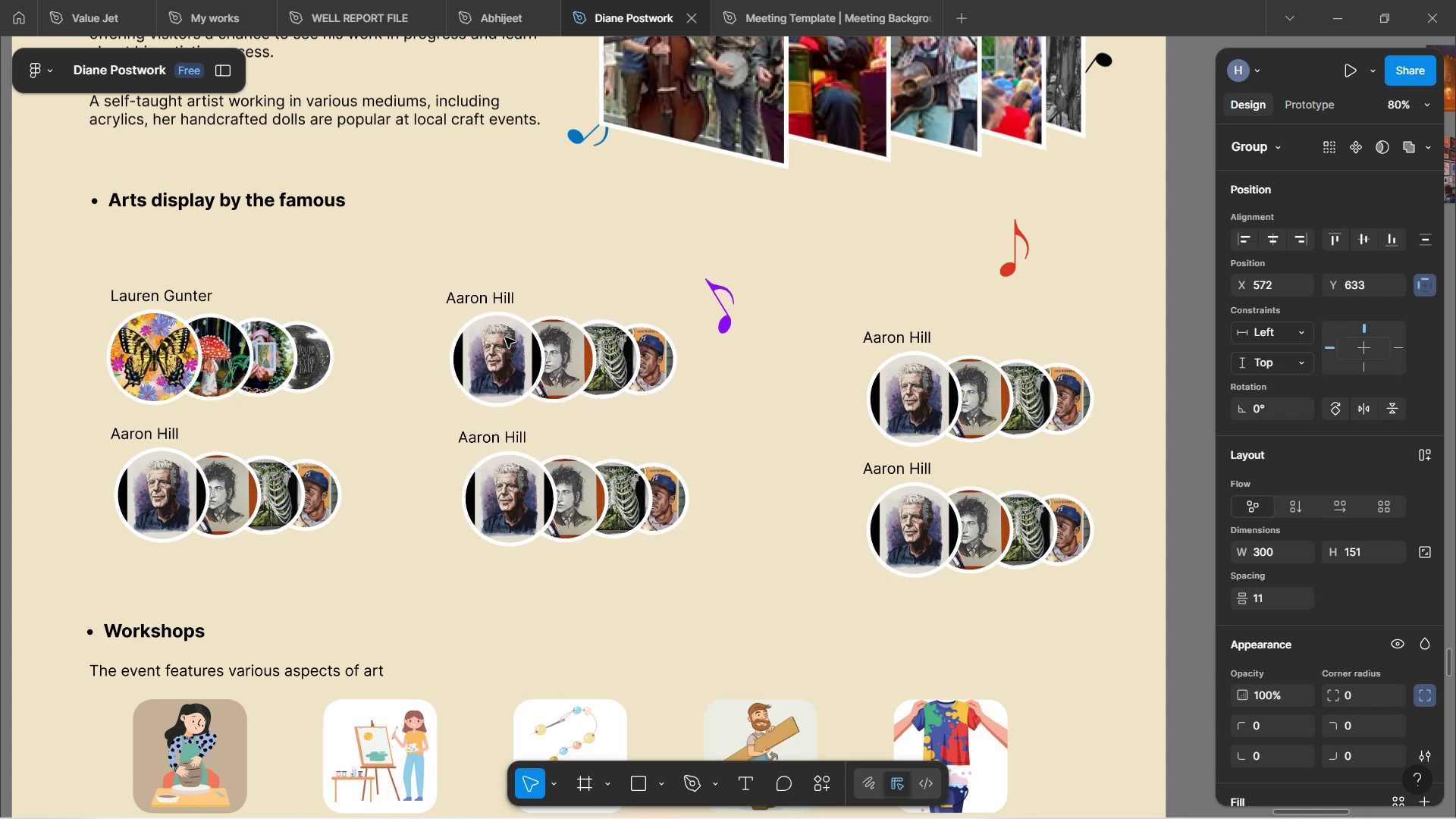 
key(ArrowDown)
 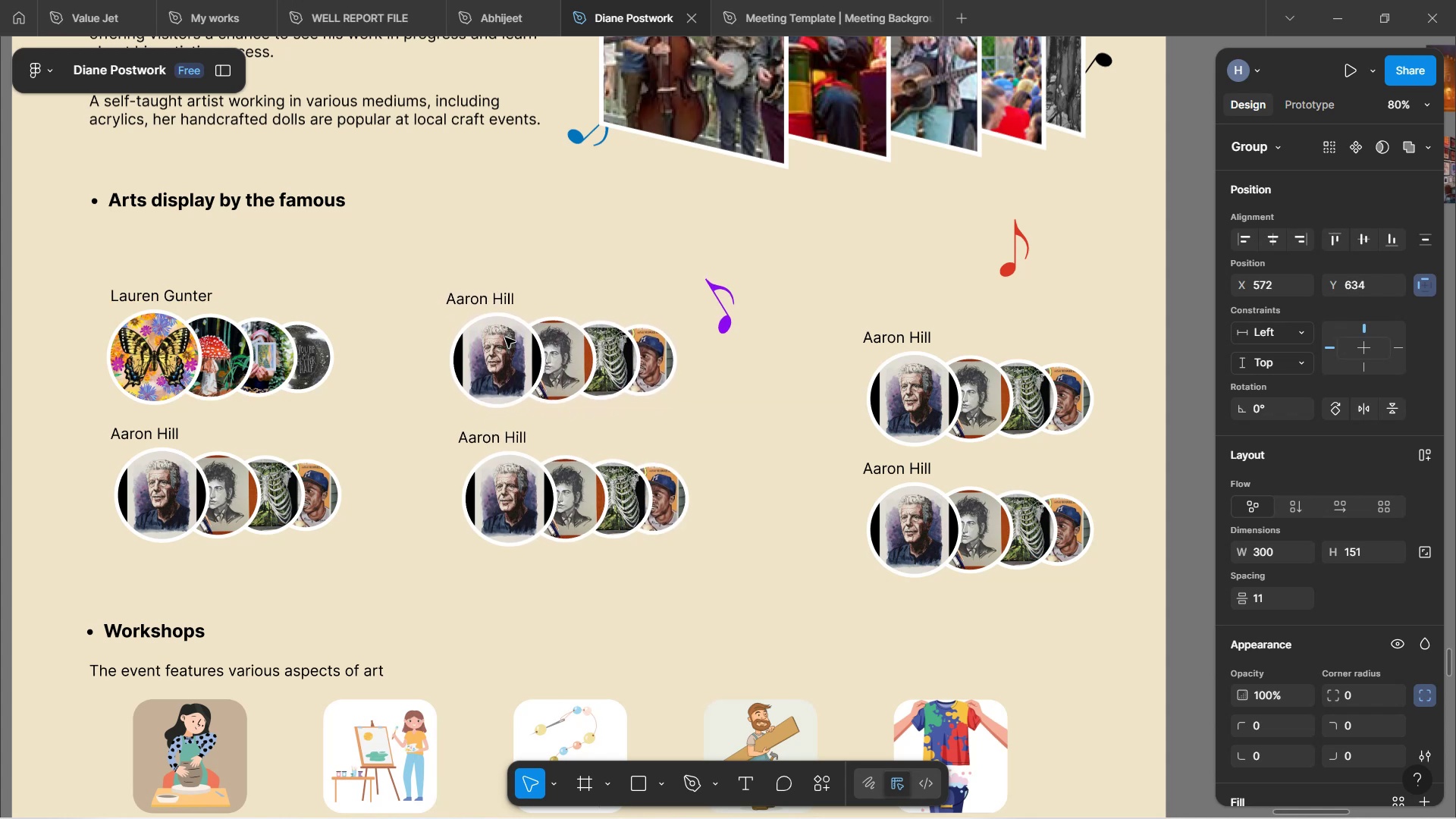 
key(ArrowDown)
 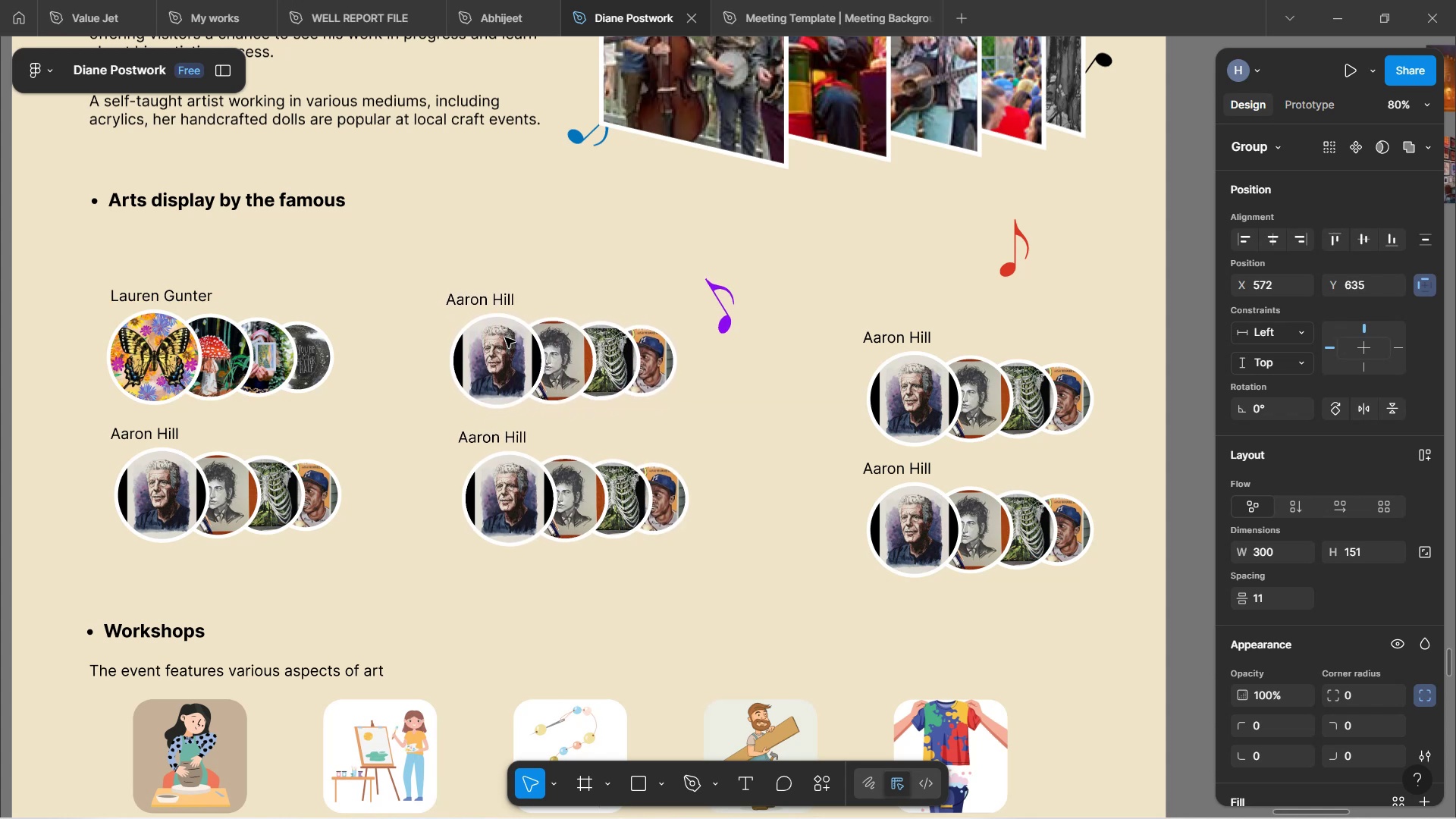 
key(ArrowDown)
 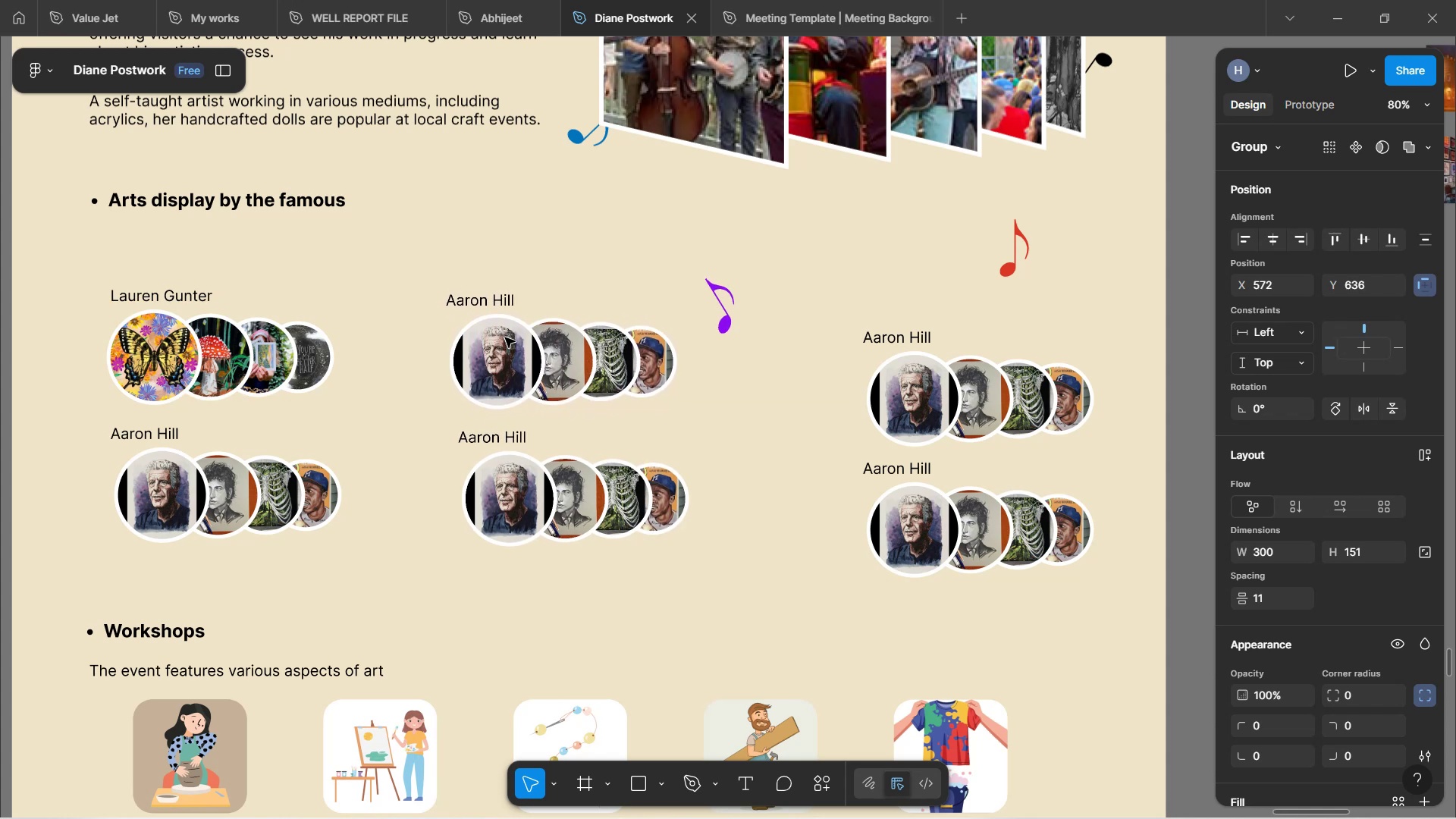 
key(ArrowDown)
 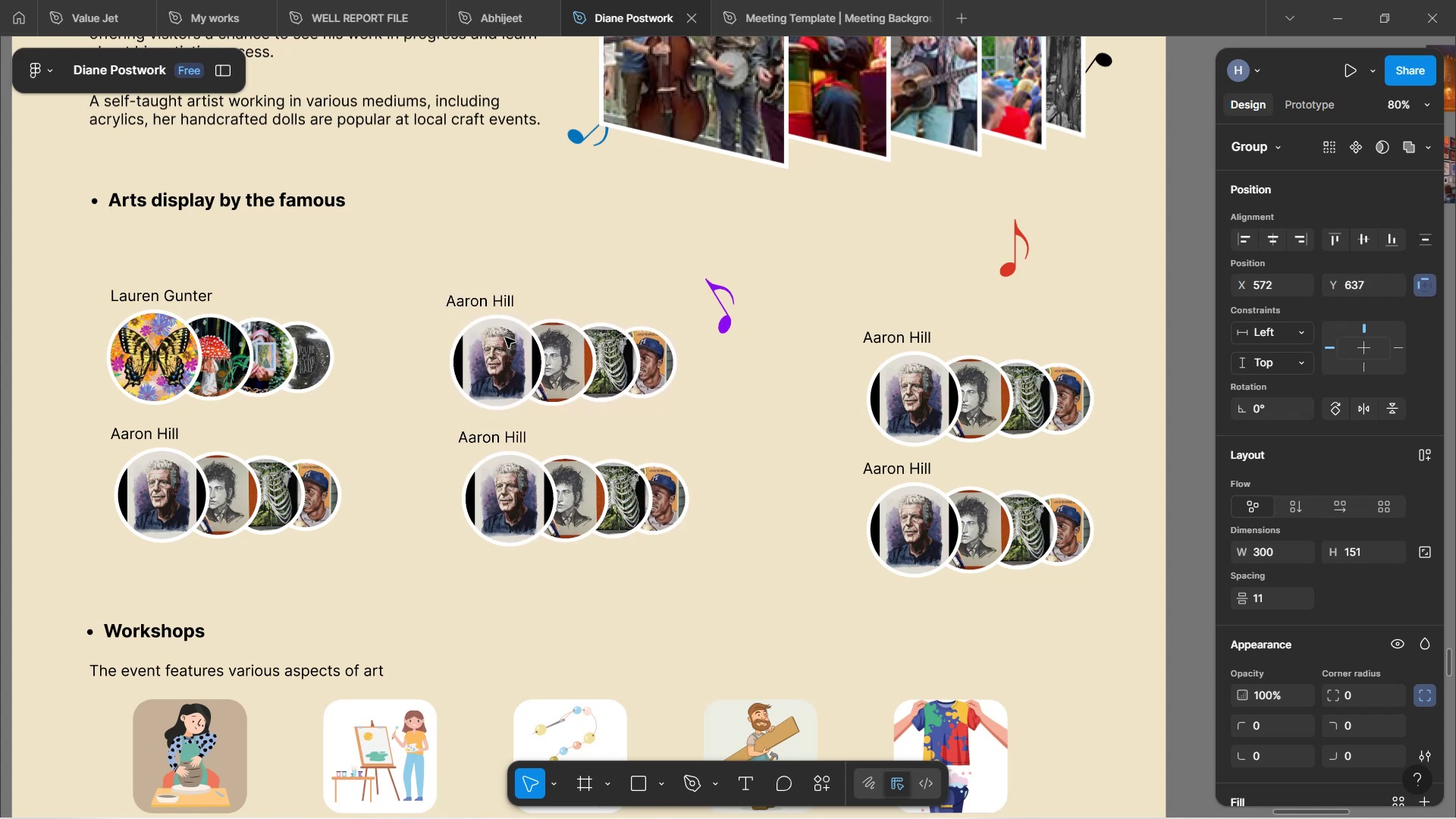 
key(ArrowDown)
 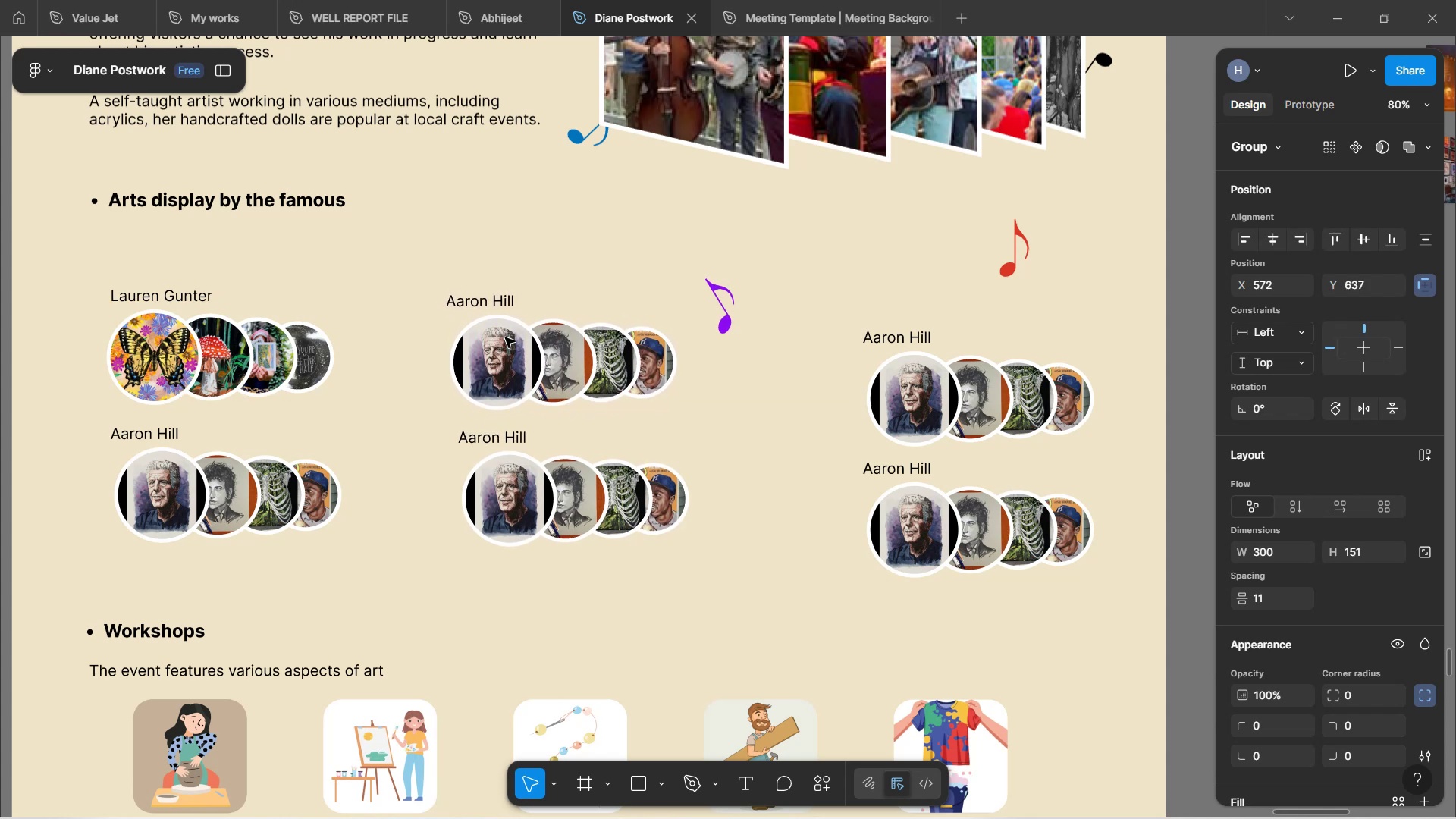 
key(ArrowDown)
 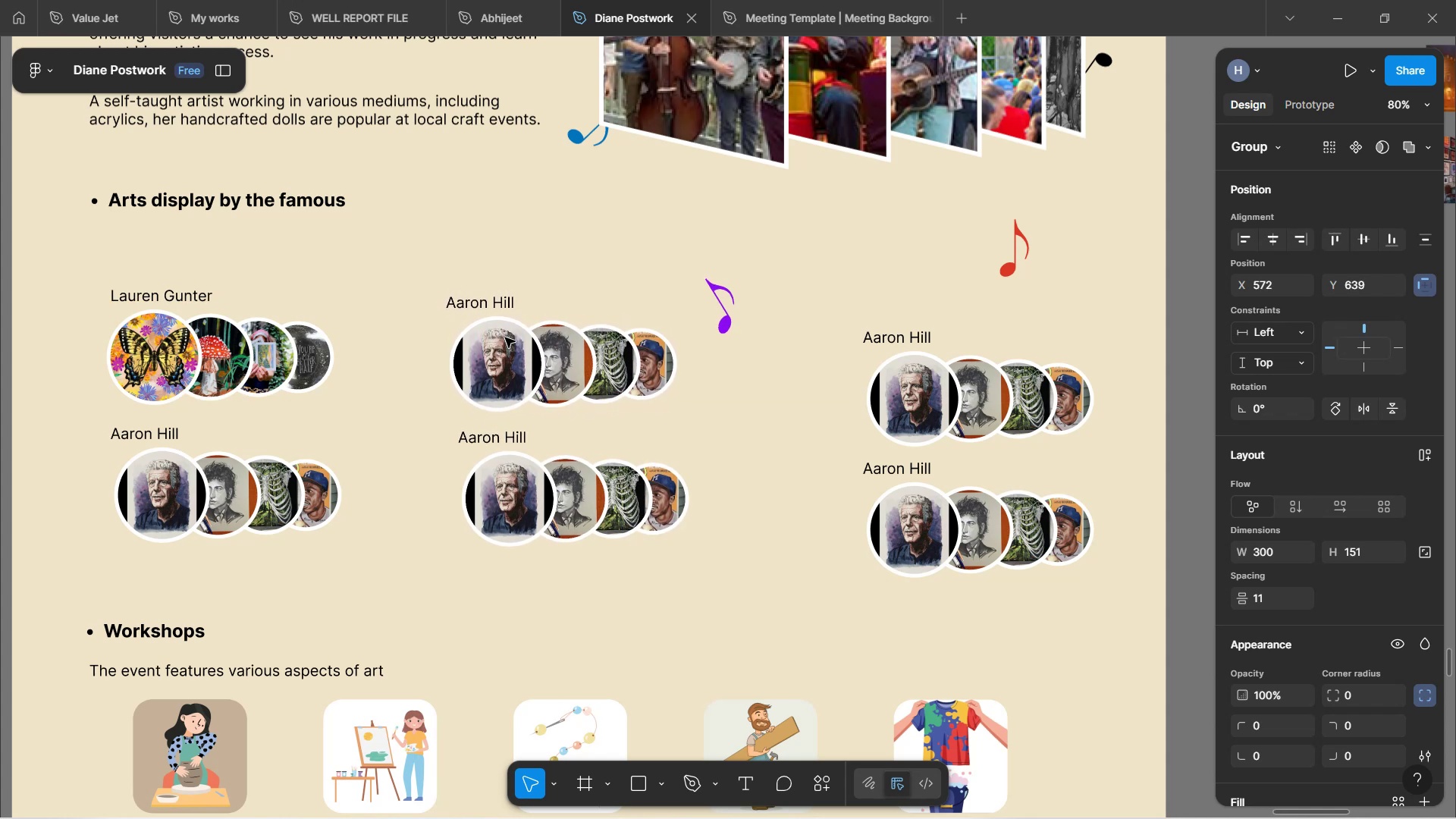 
key(ArrowDown)
 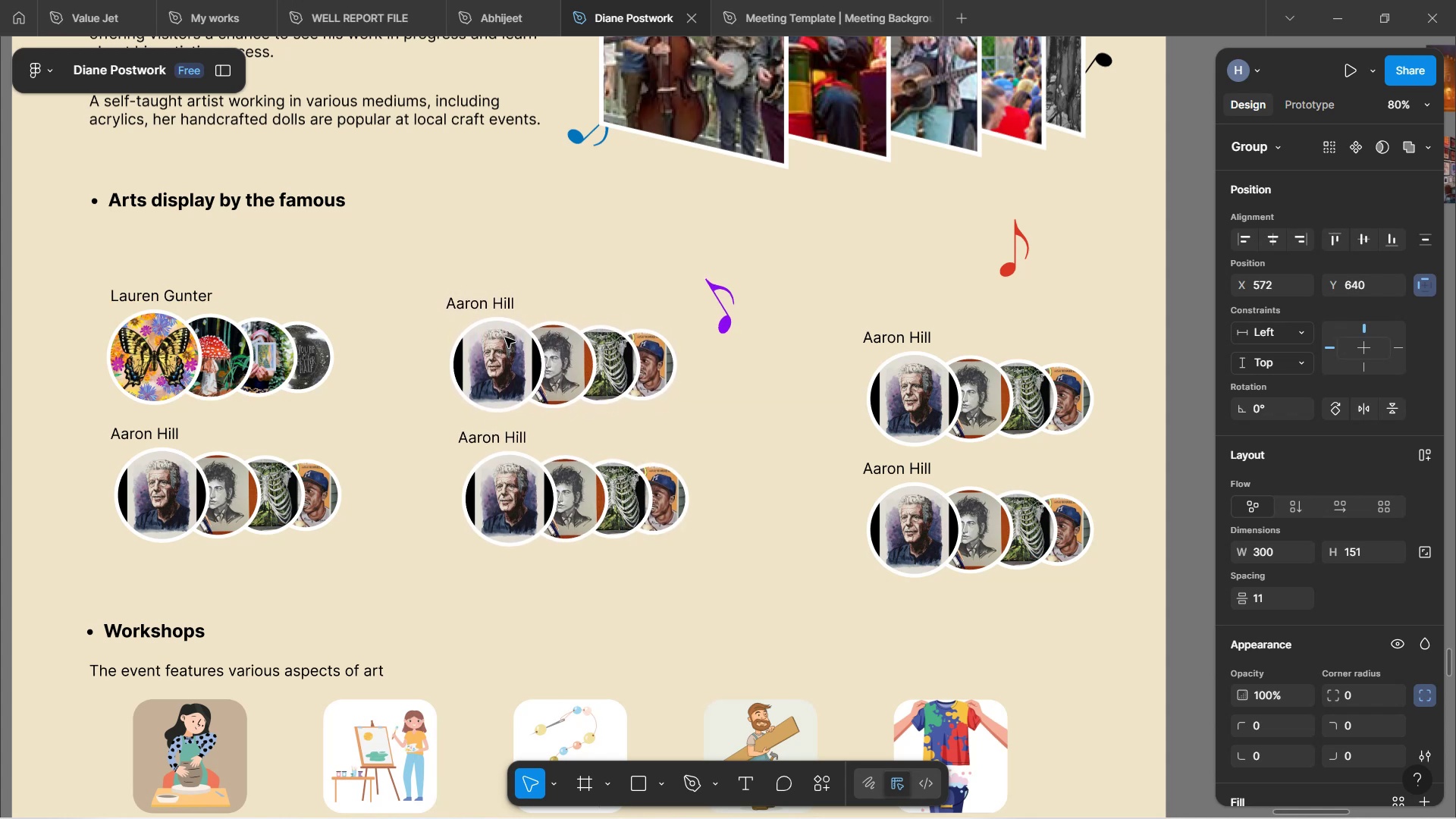 
key(ArrowDown)
 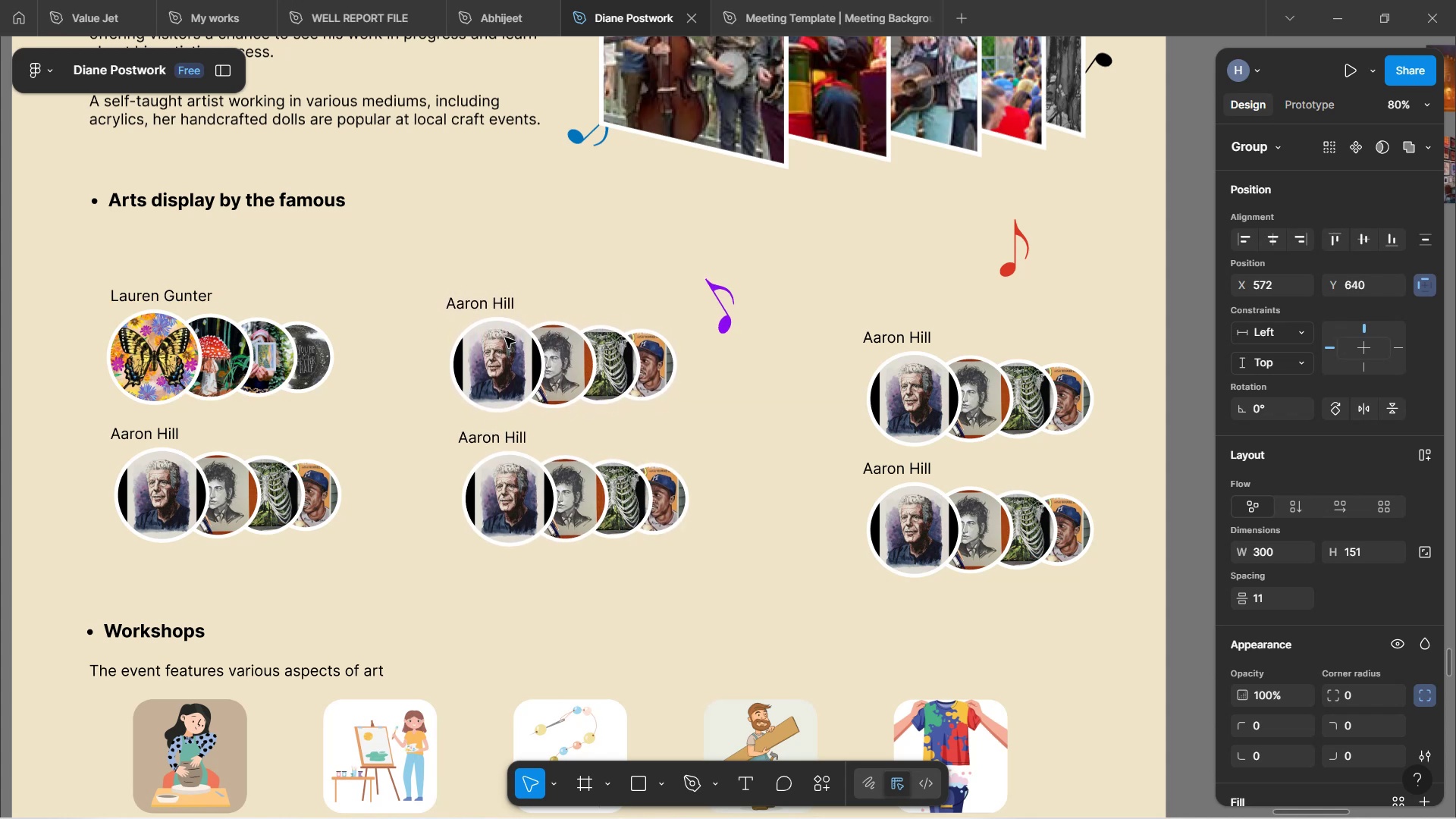 
key(ArrowDown)
 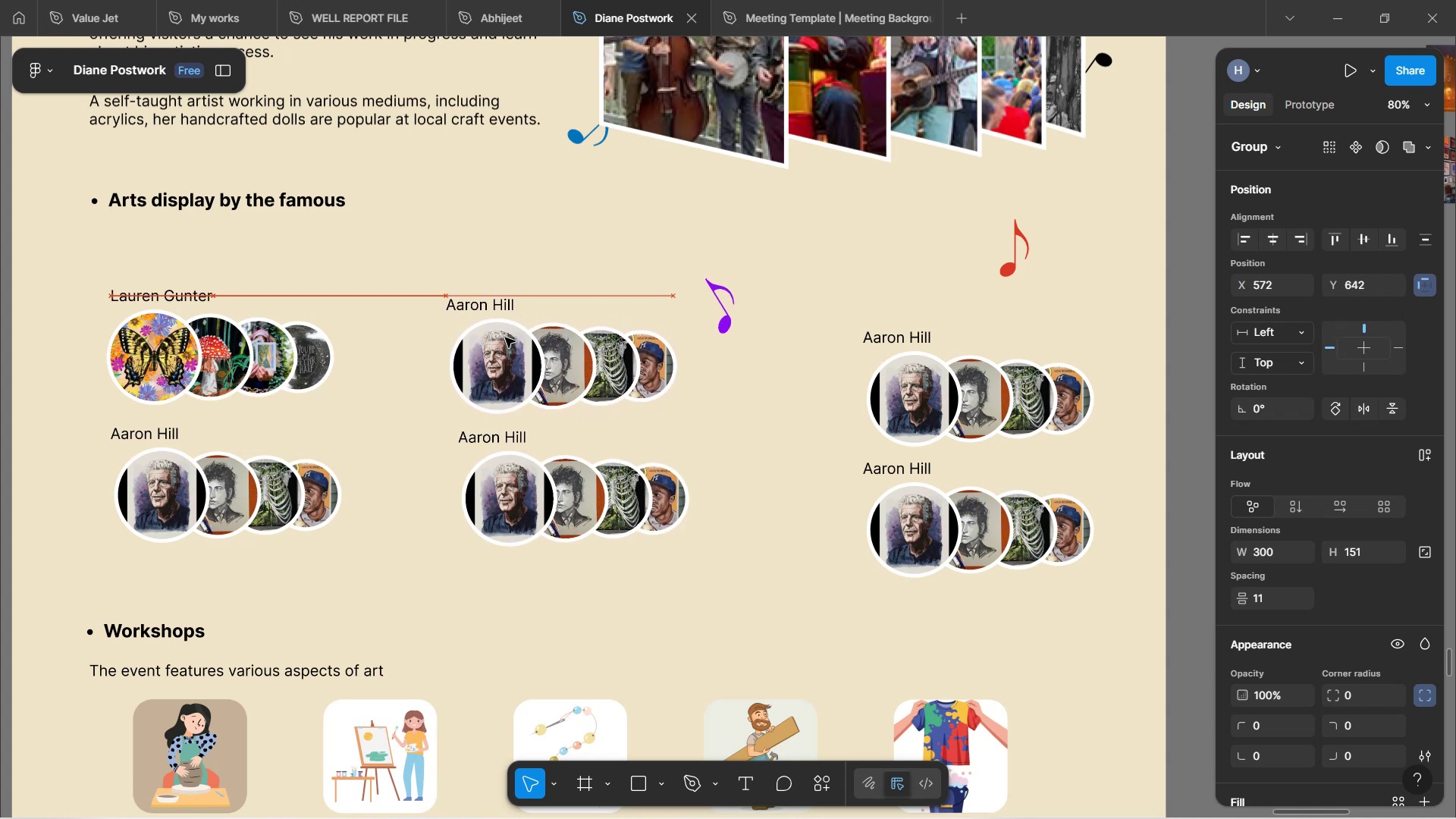 
key(ArrowDown)
 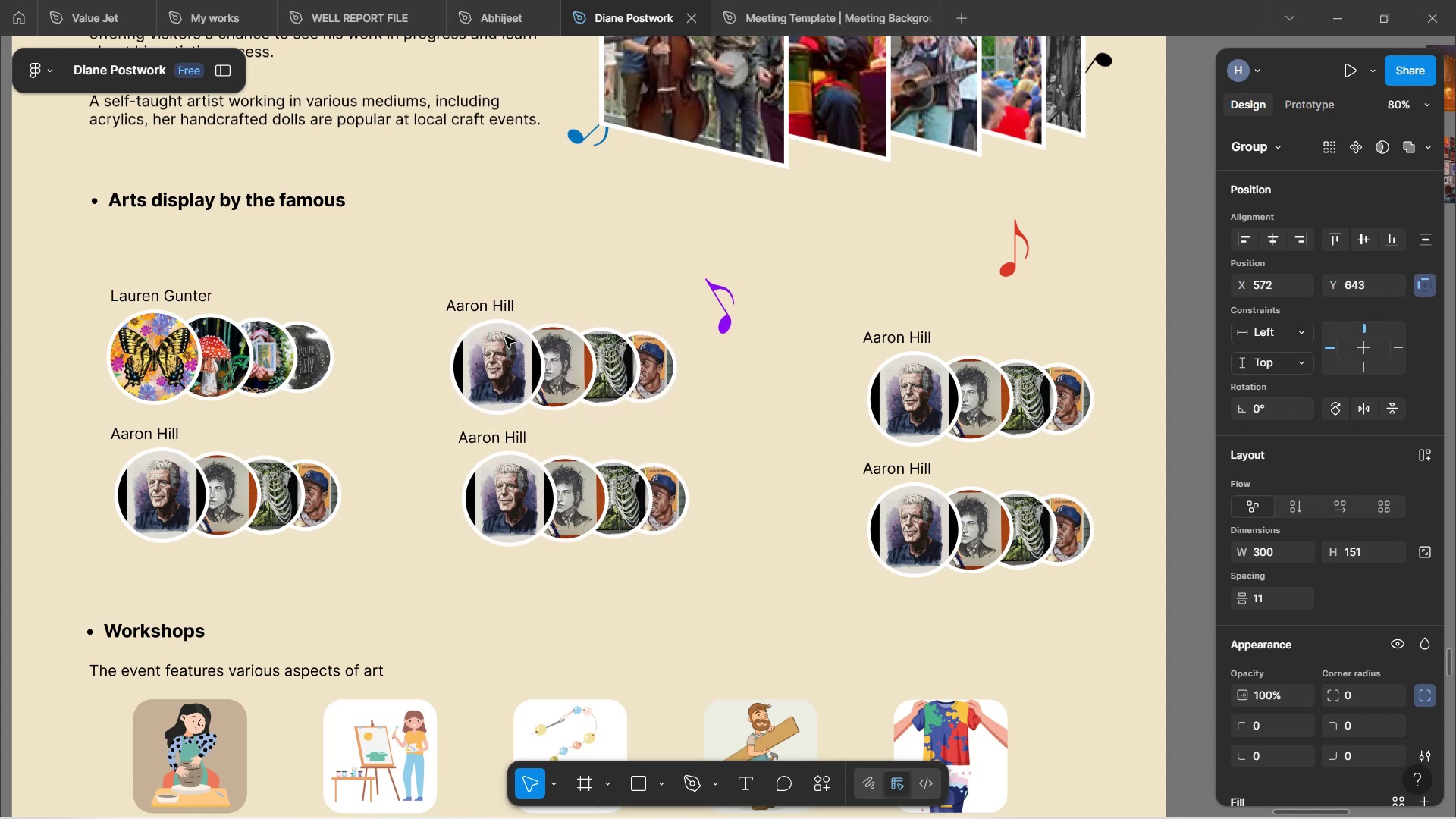 
hold_key(key=ArrowUp, duration=0.81)
 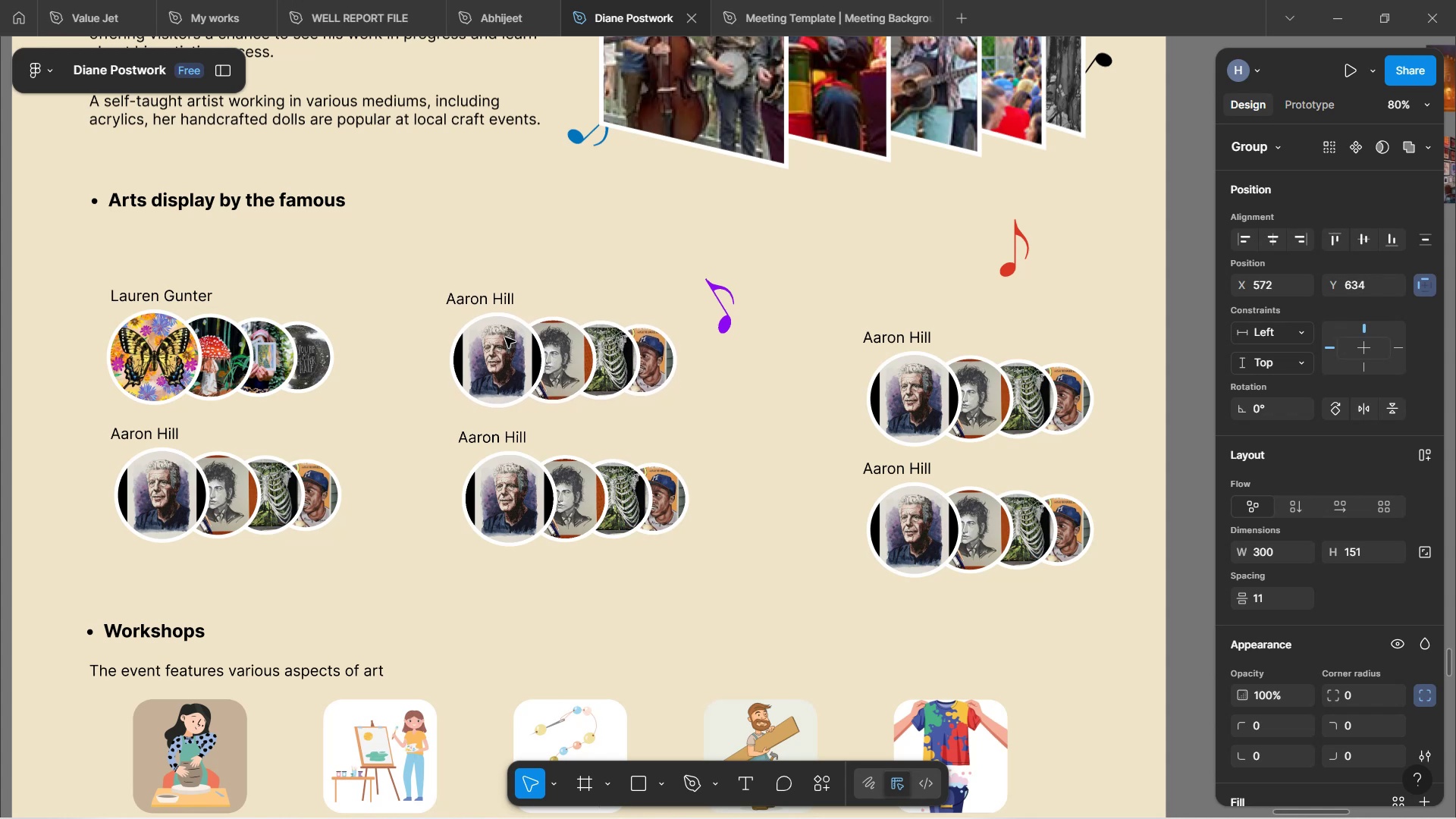 
key(ArrowUp)
 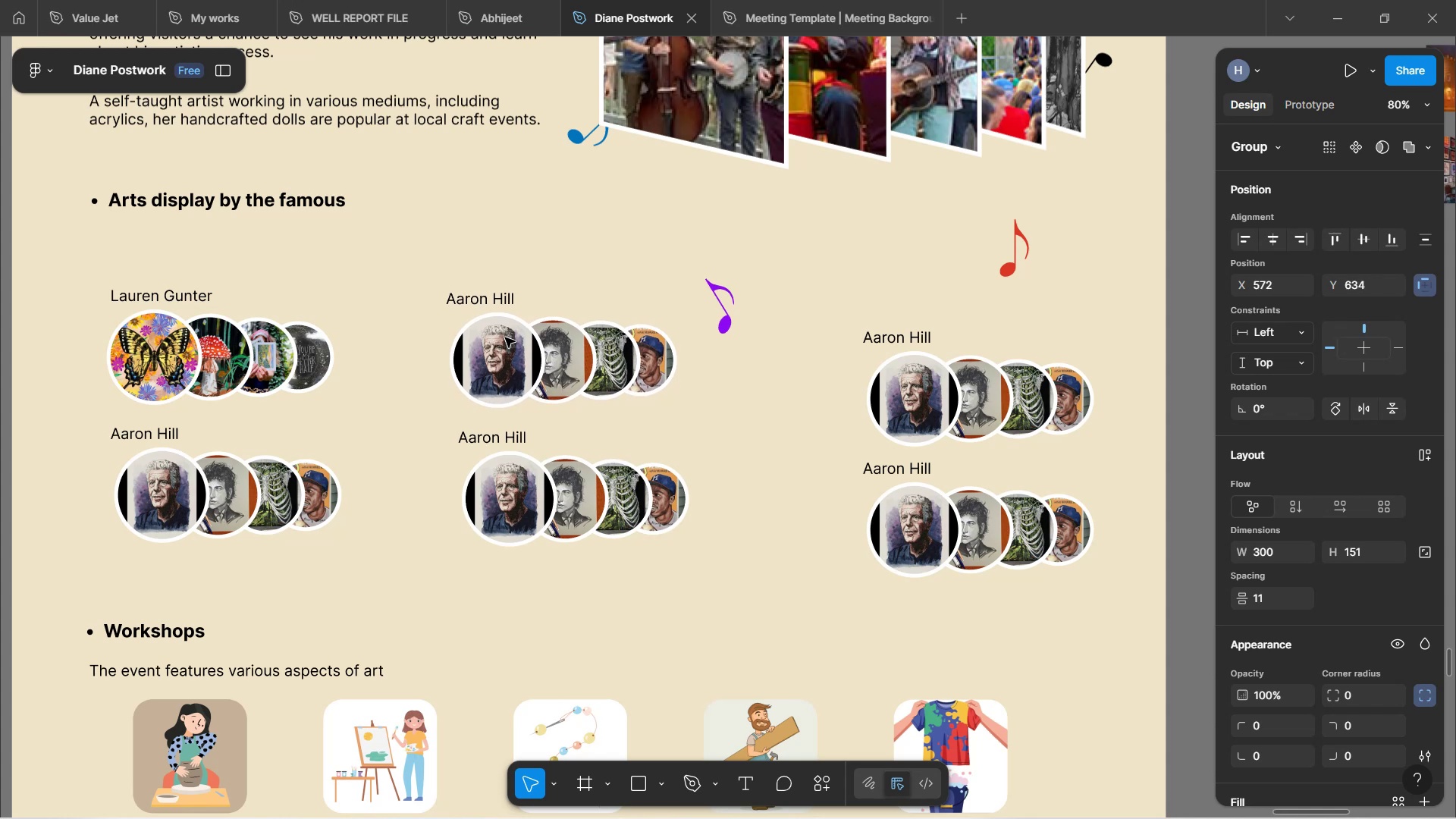 
key(ArrowUp)
 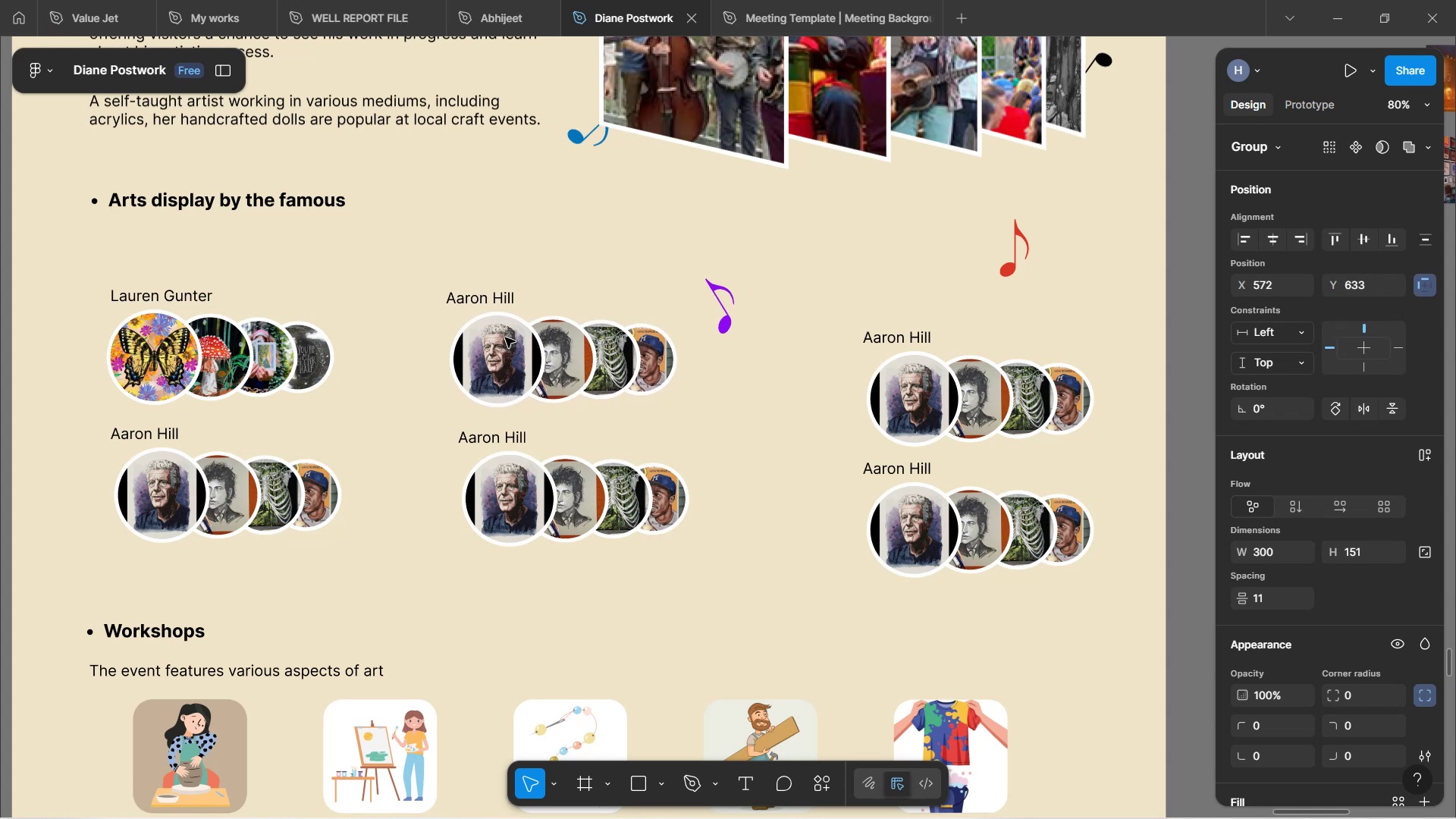 
key(ArrowUp)
 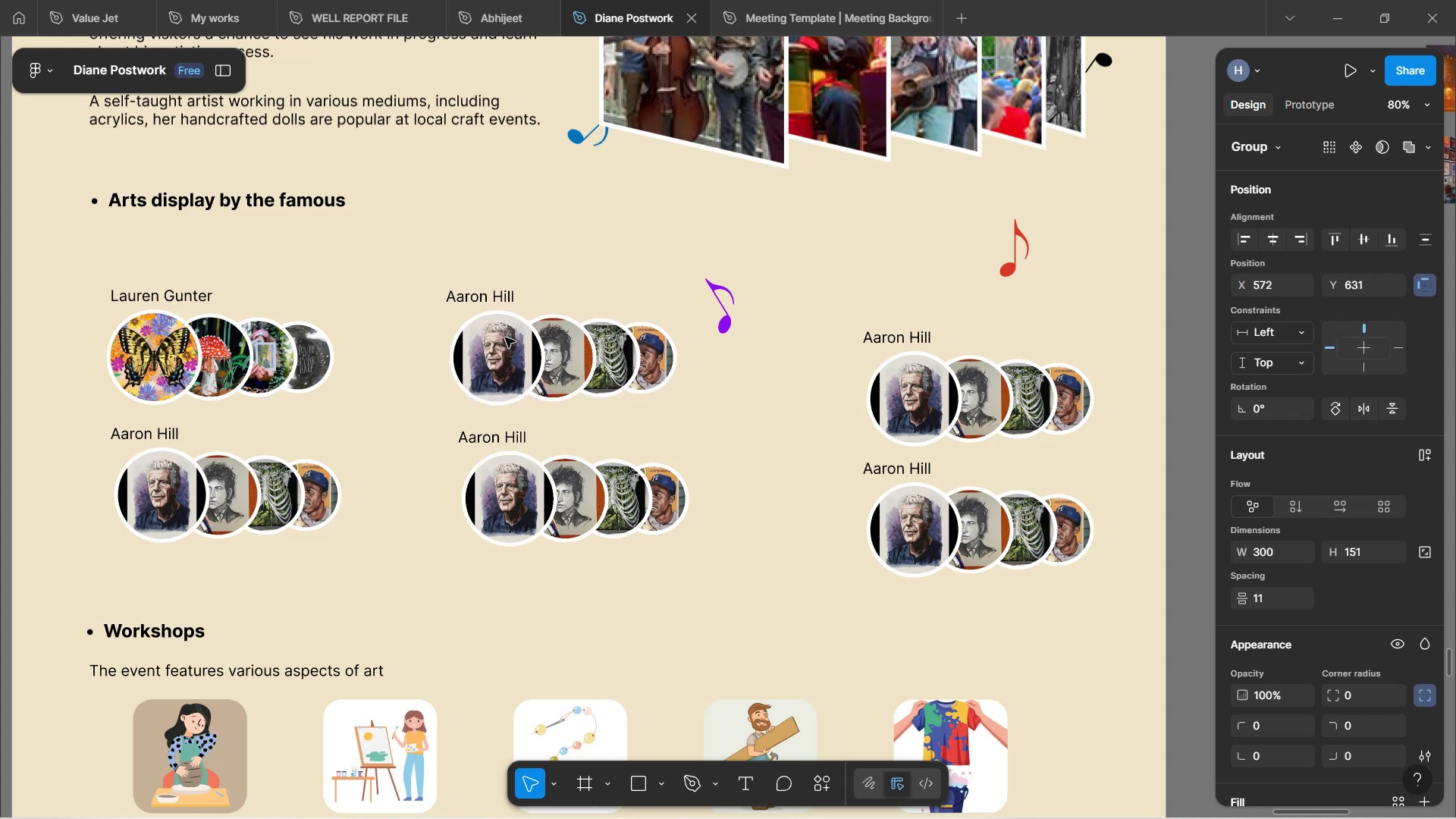 
hold_key(key=ArrowUp, duration=0.37)
 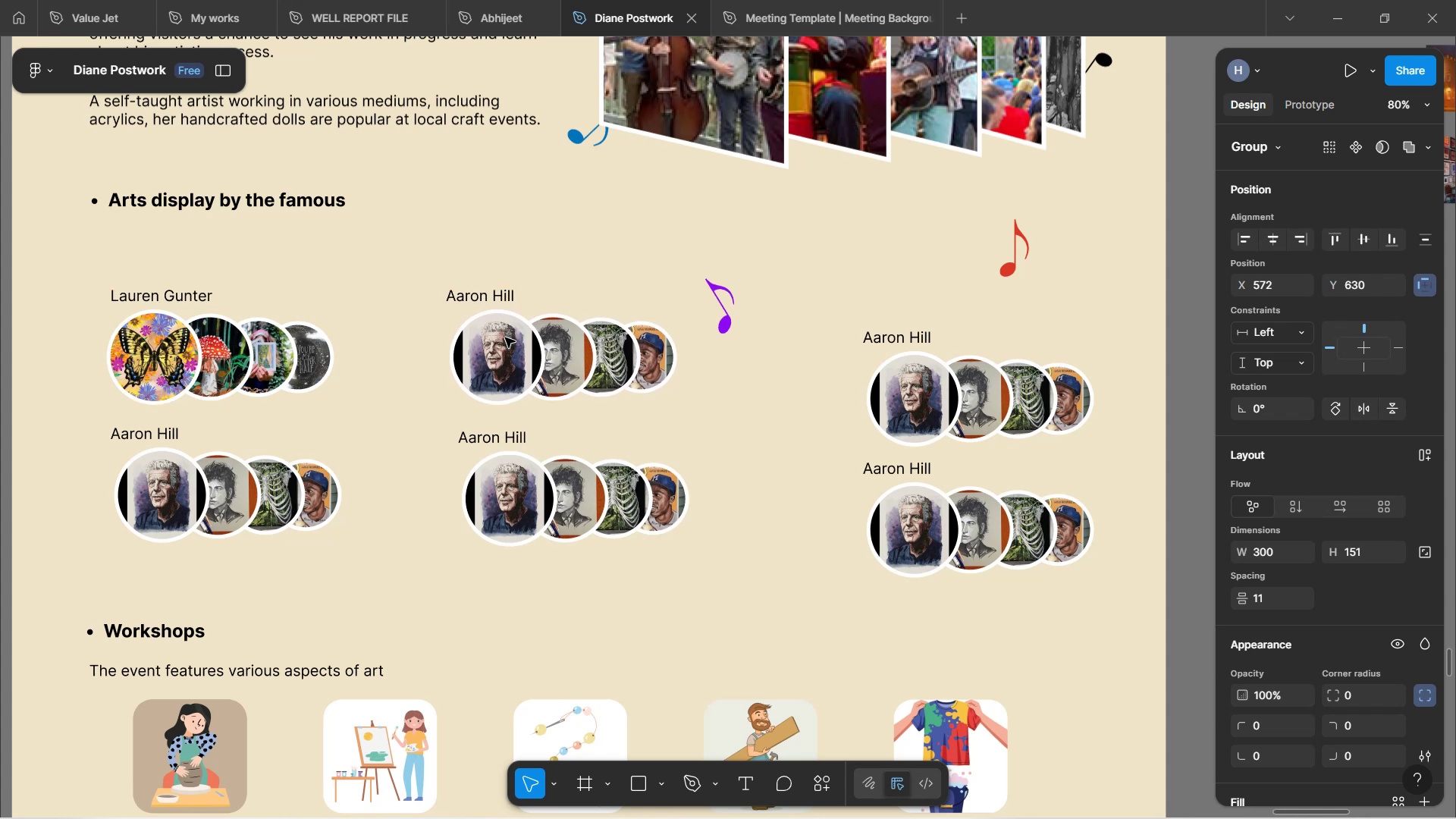 
key(ArrowDown)
 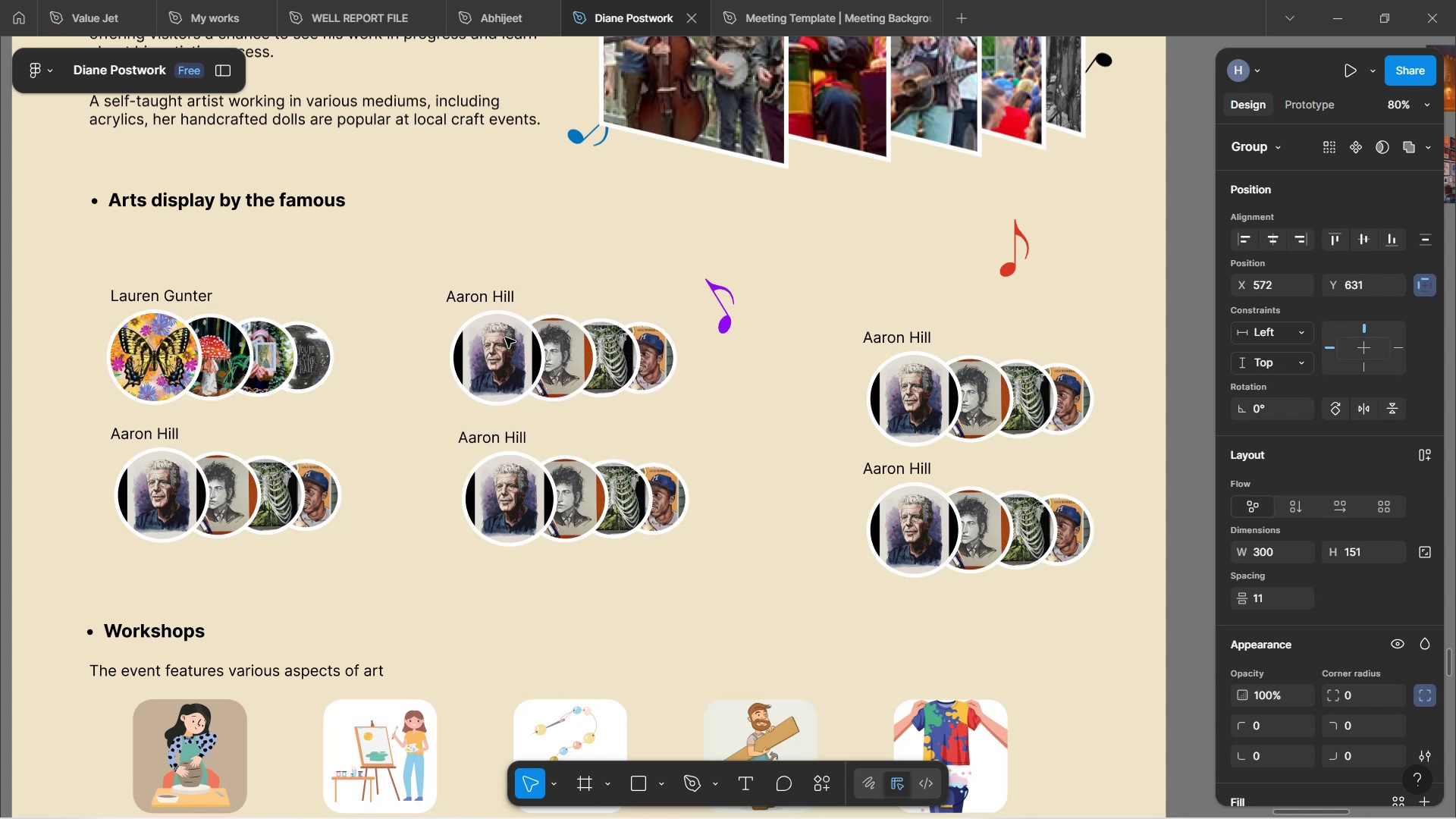 
key(ArrowUp)
 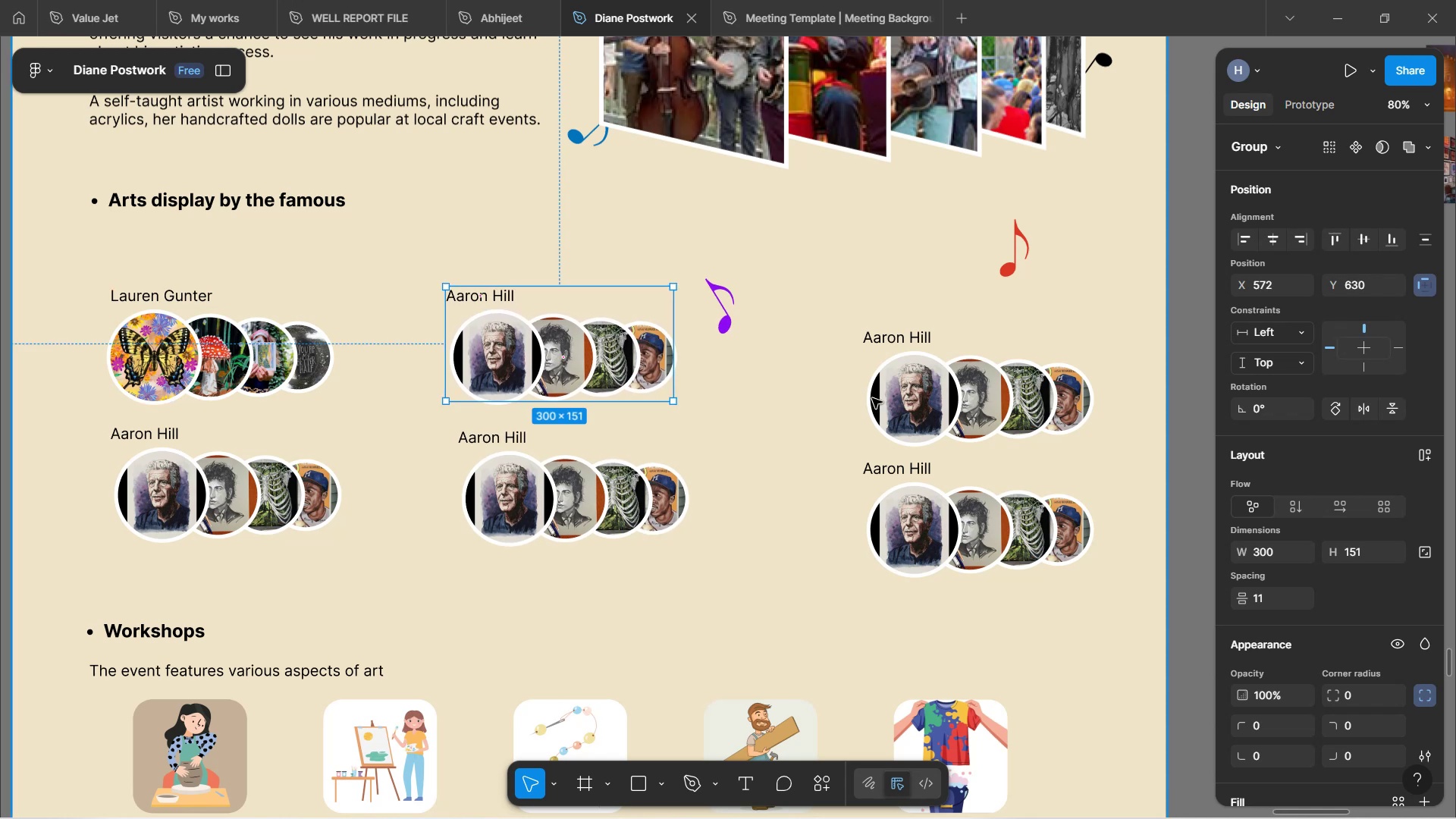 
left_click([981, 420])
 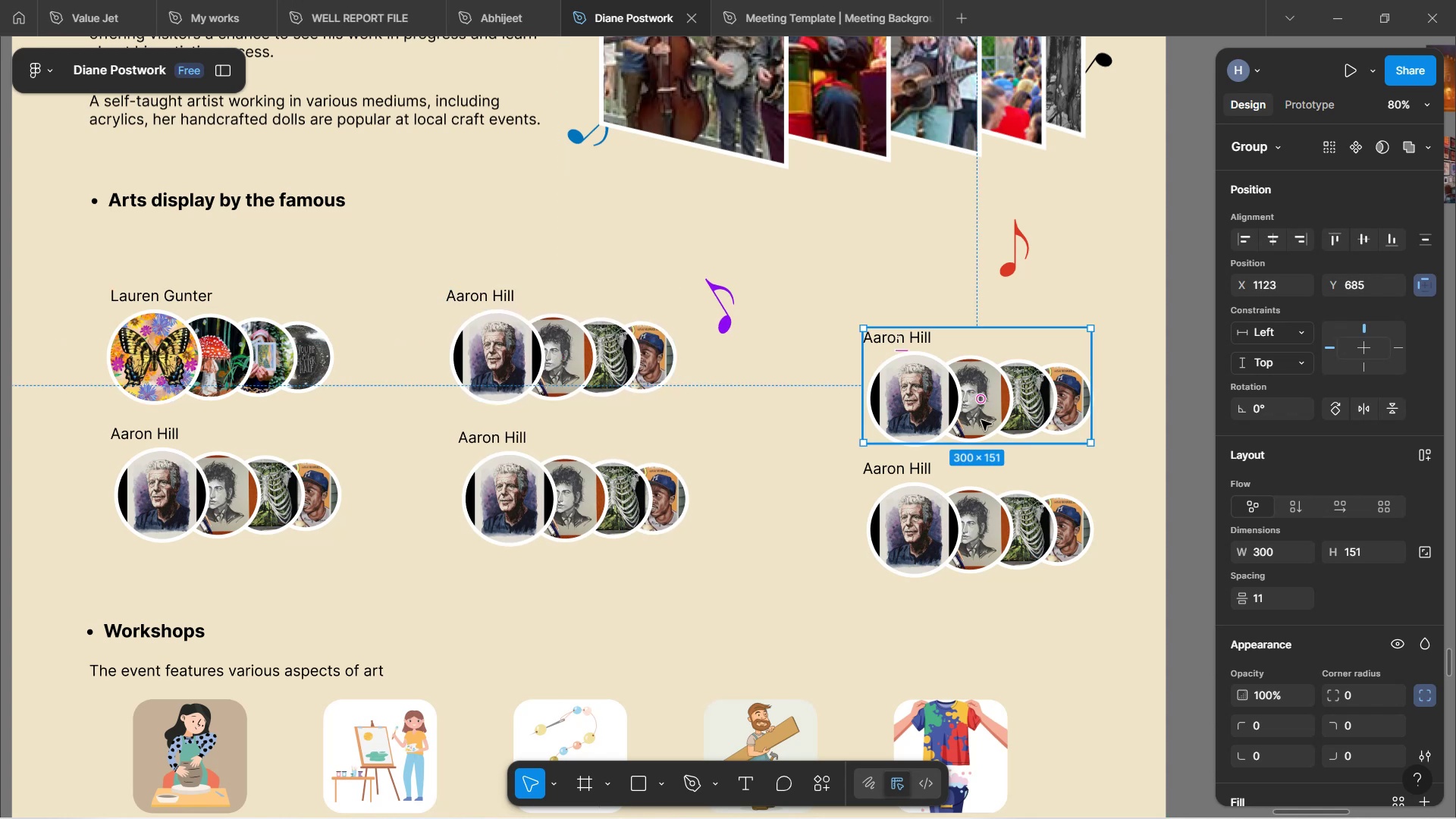 
hold_key(key=ArrowUp, duration=3.94)
 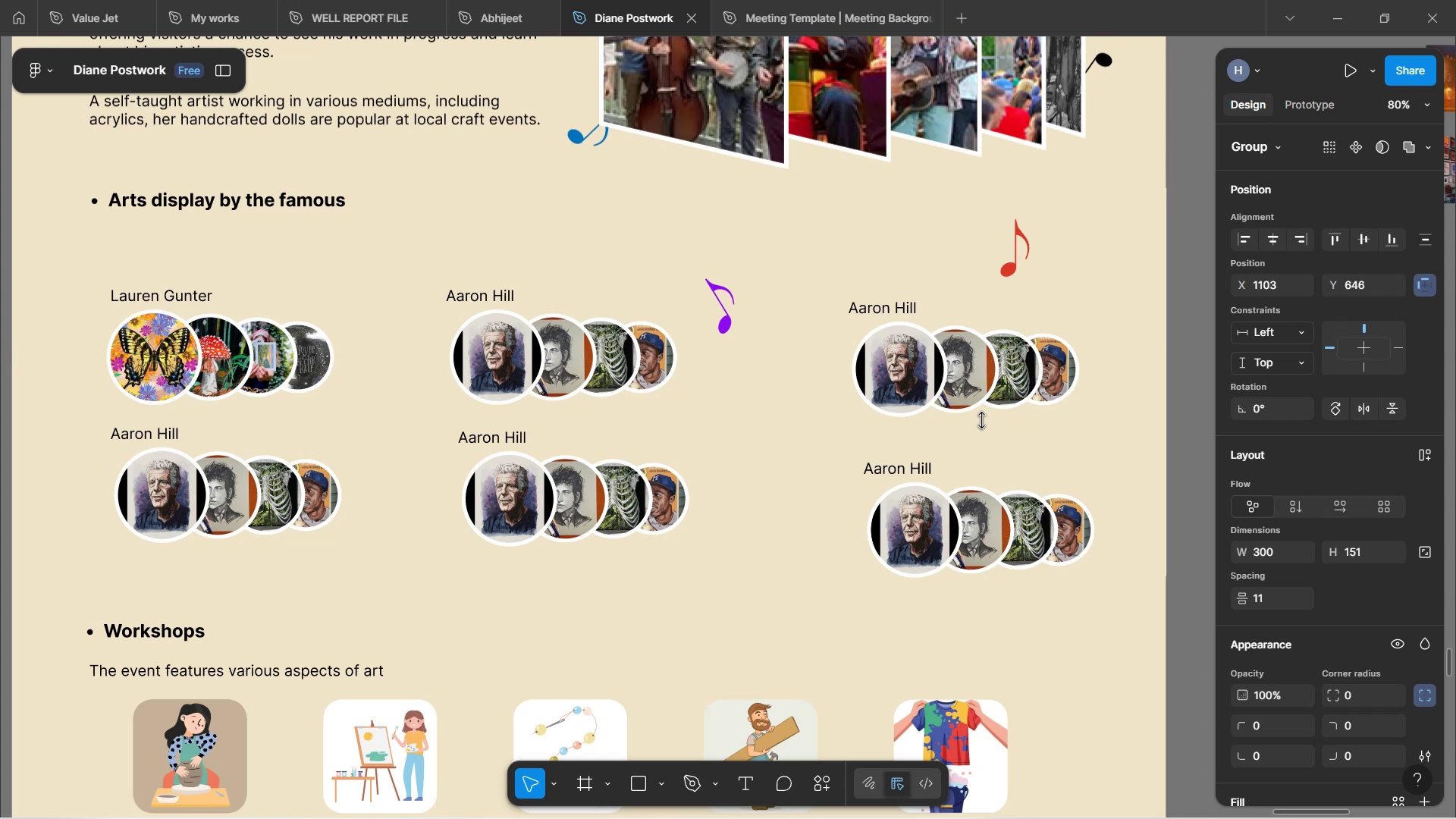 
hold_key(key=ArrowLeft, duration=0.85)
 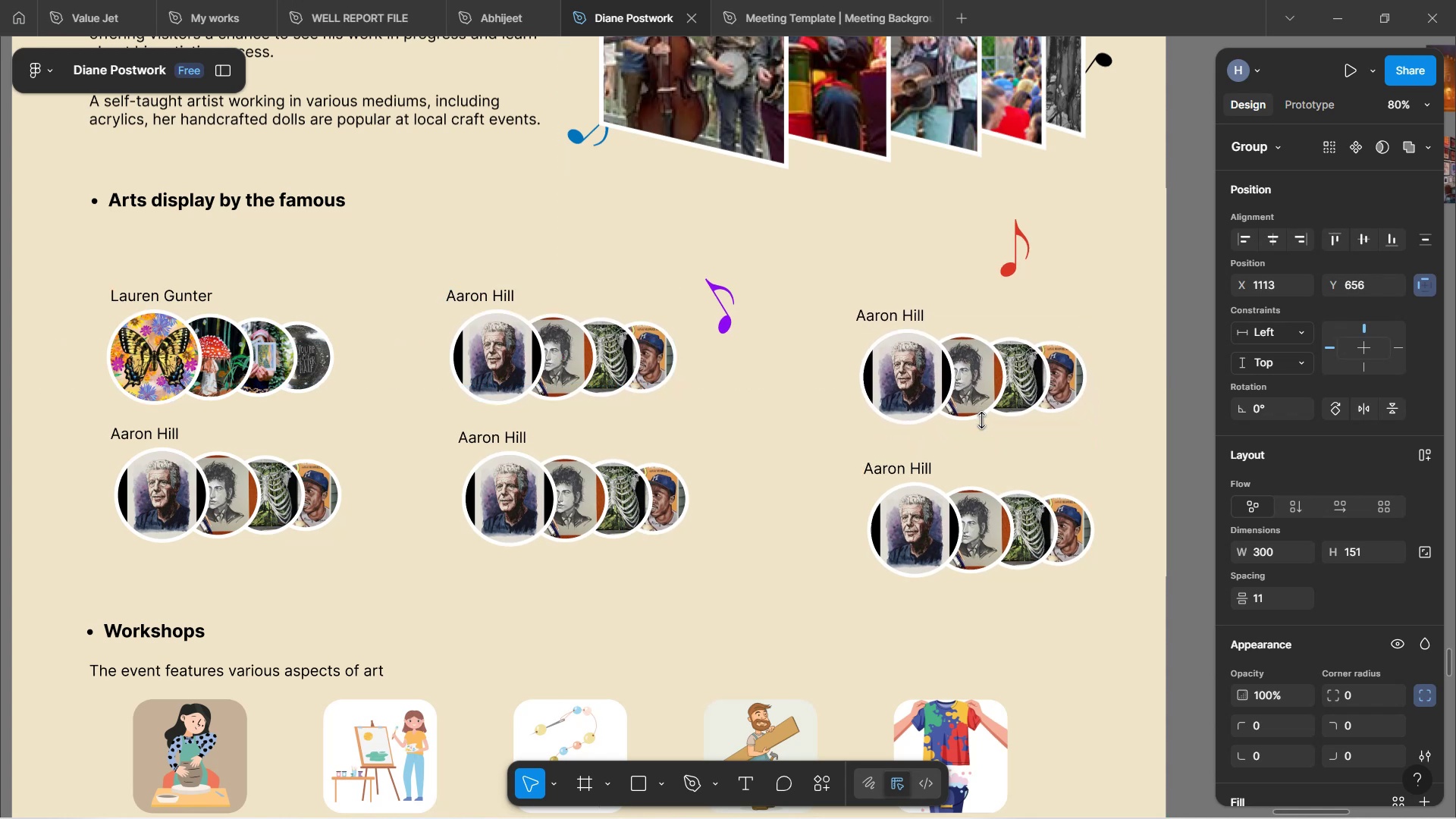 
hold_key(key=ArrowLeft, duration=0.93)
 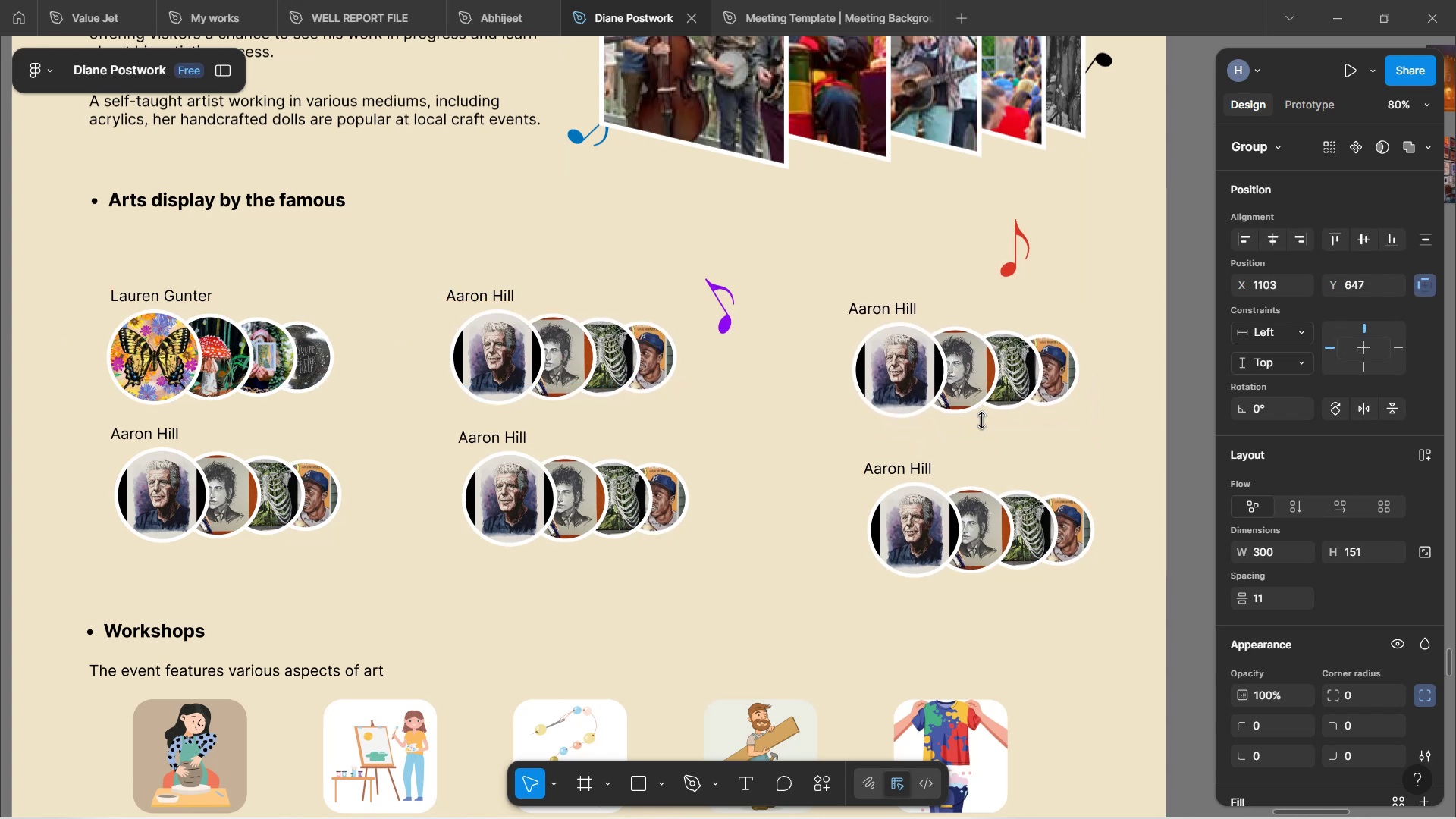 
hold_key(key=ArrowUp, duration=1.46)
 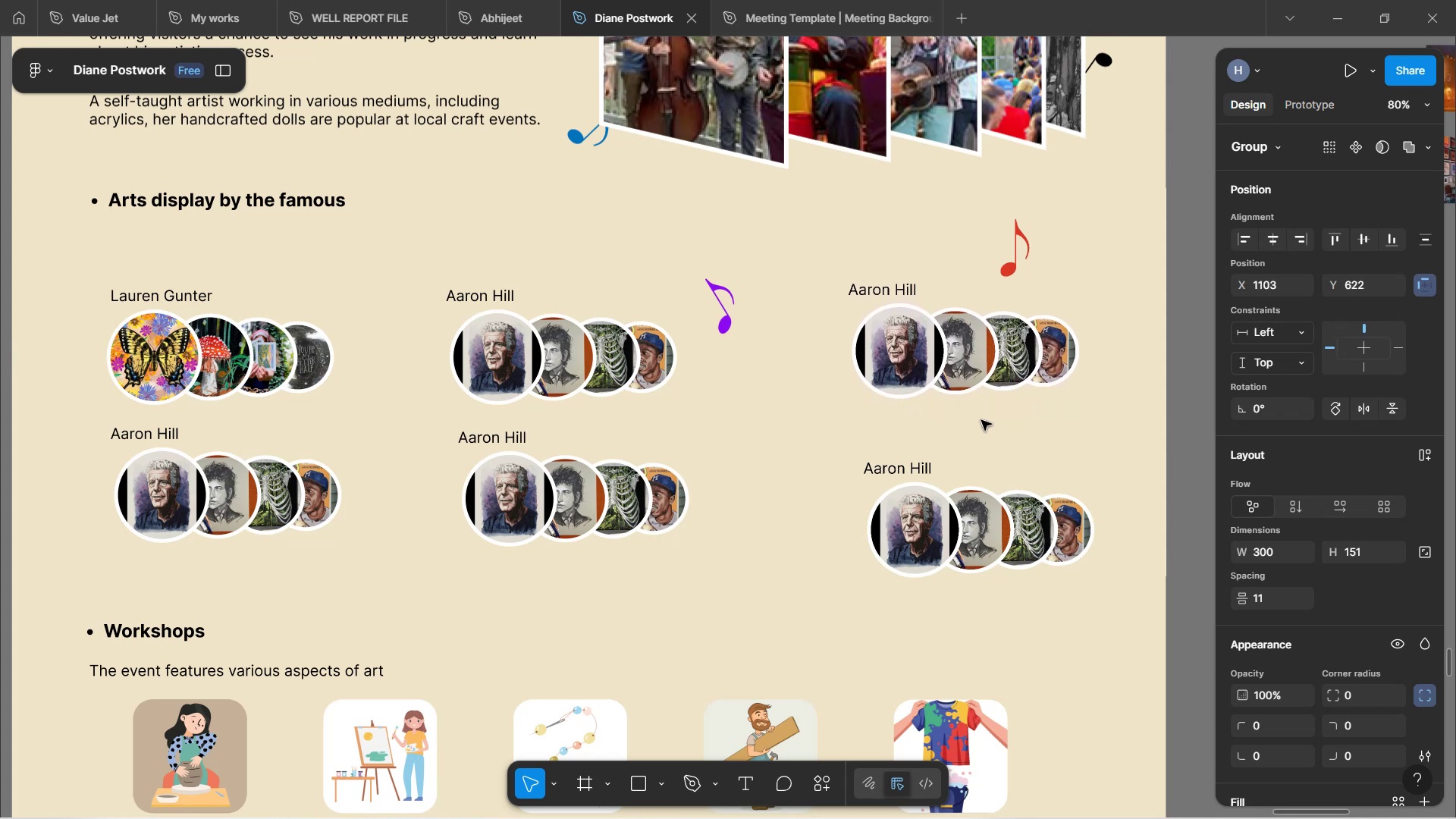 
hold_key(key=ArrowUp, duration=0.8)
 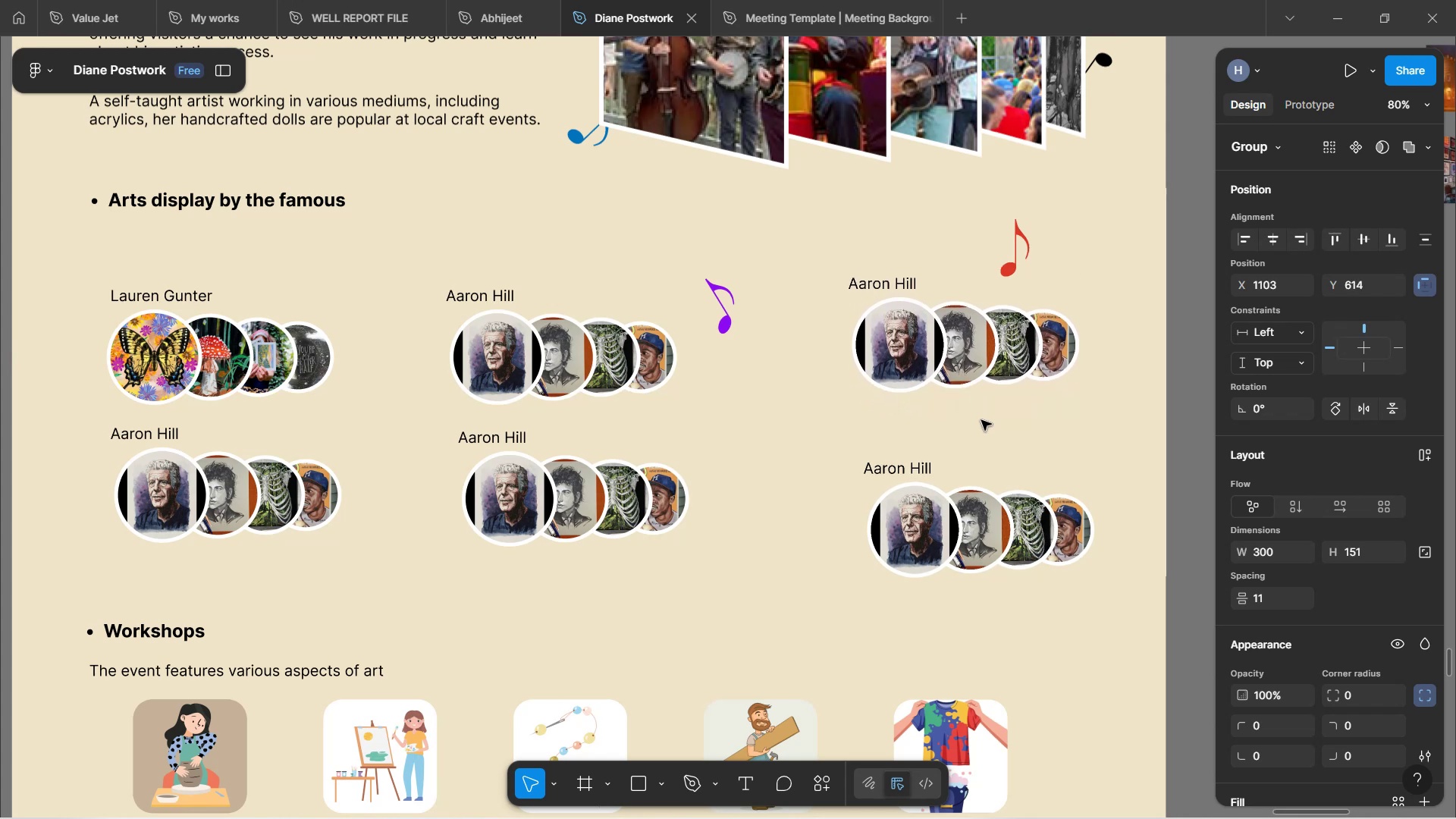 
hold_key(key=ArrowDown, duration=1.11)
 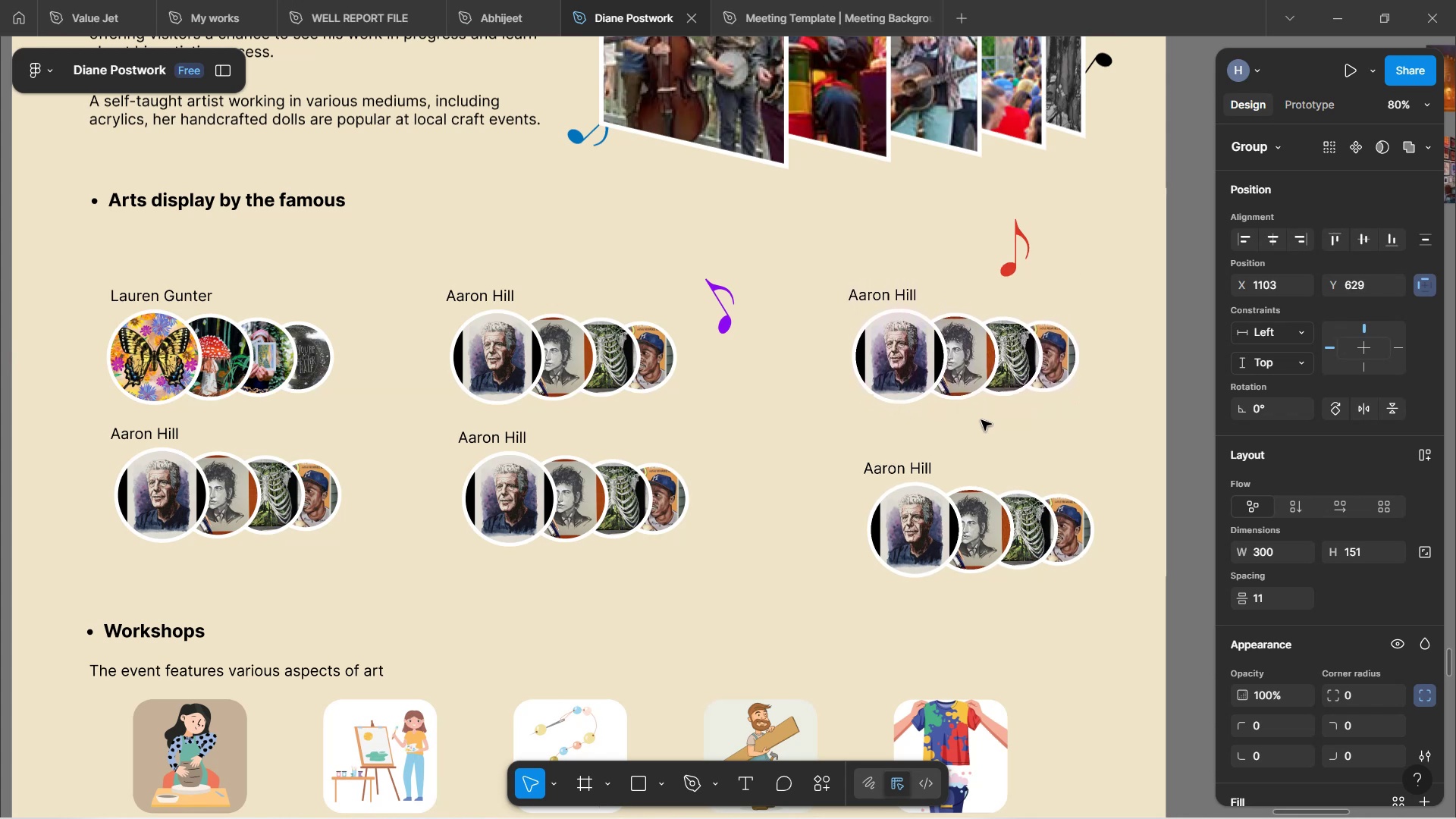 
key(ArrowDown)
 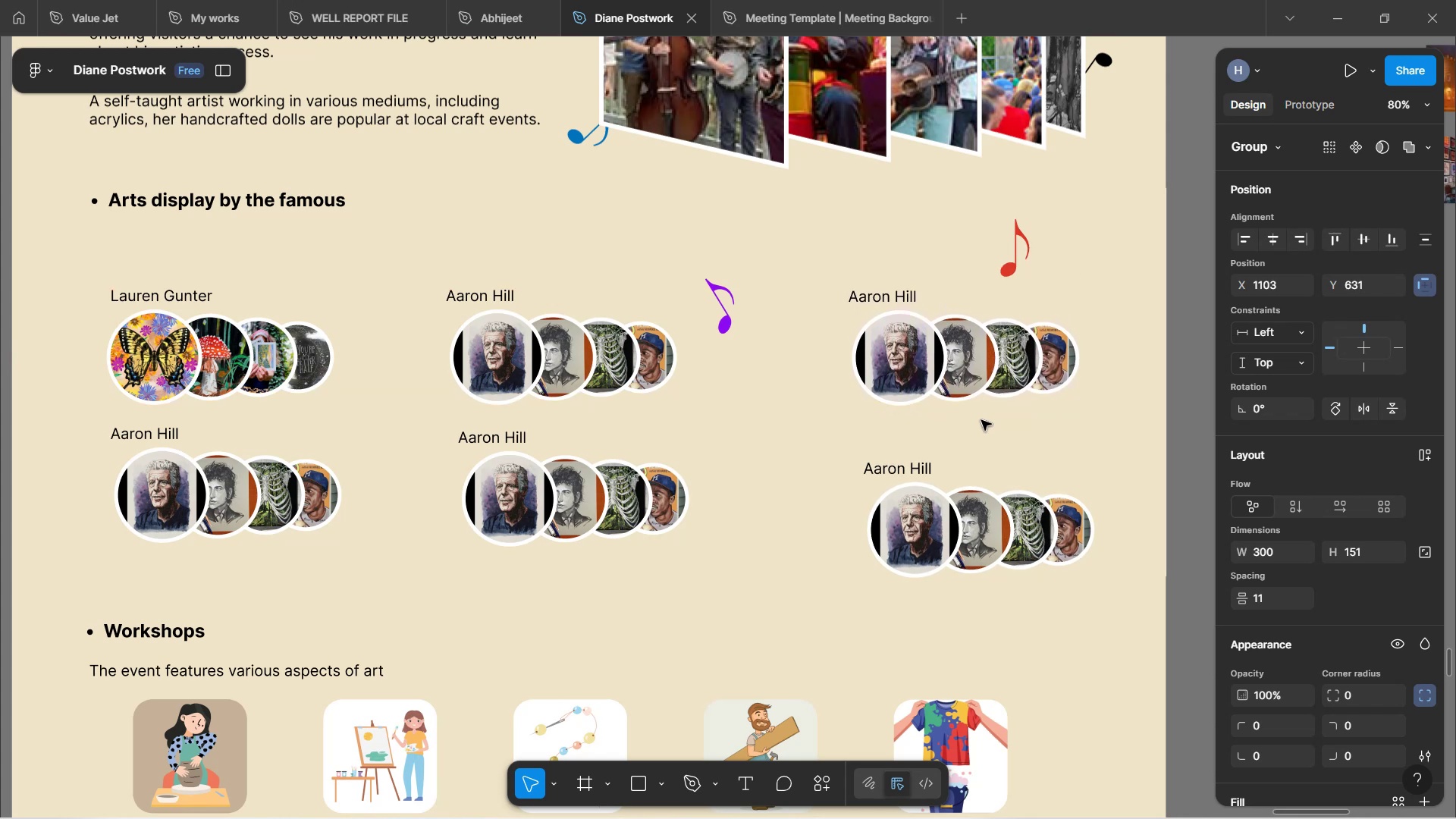 
key(ArrowUp)
 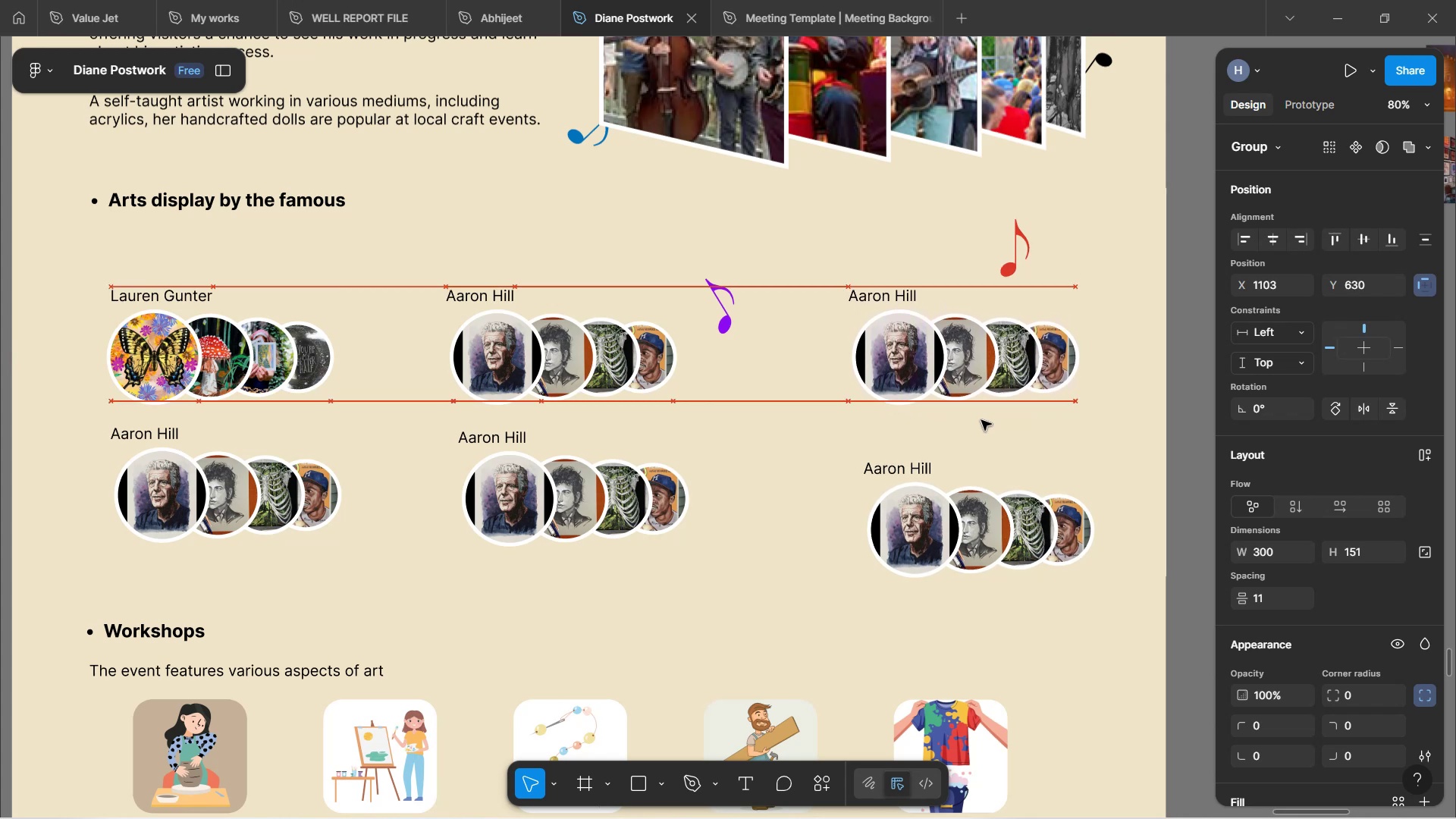 
key(ArrowUp)
 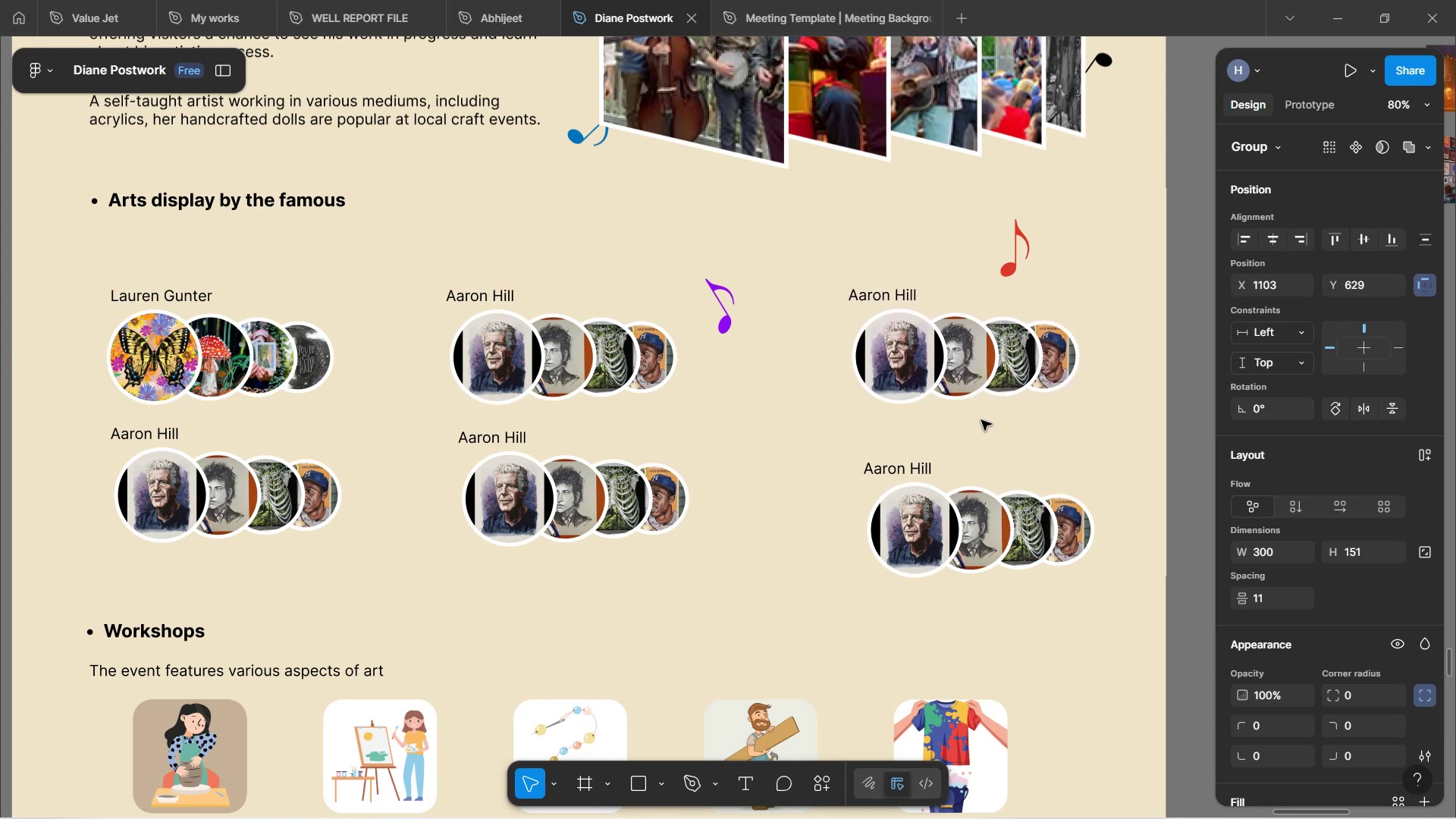 
key(ArrowDown)
 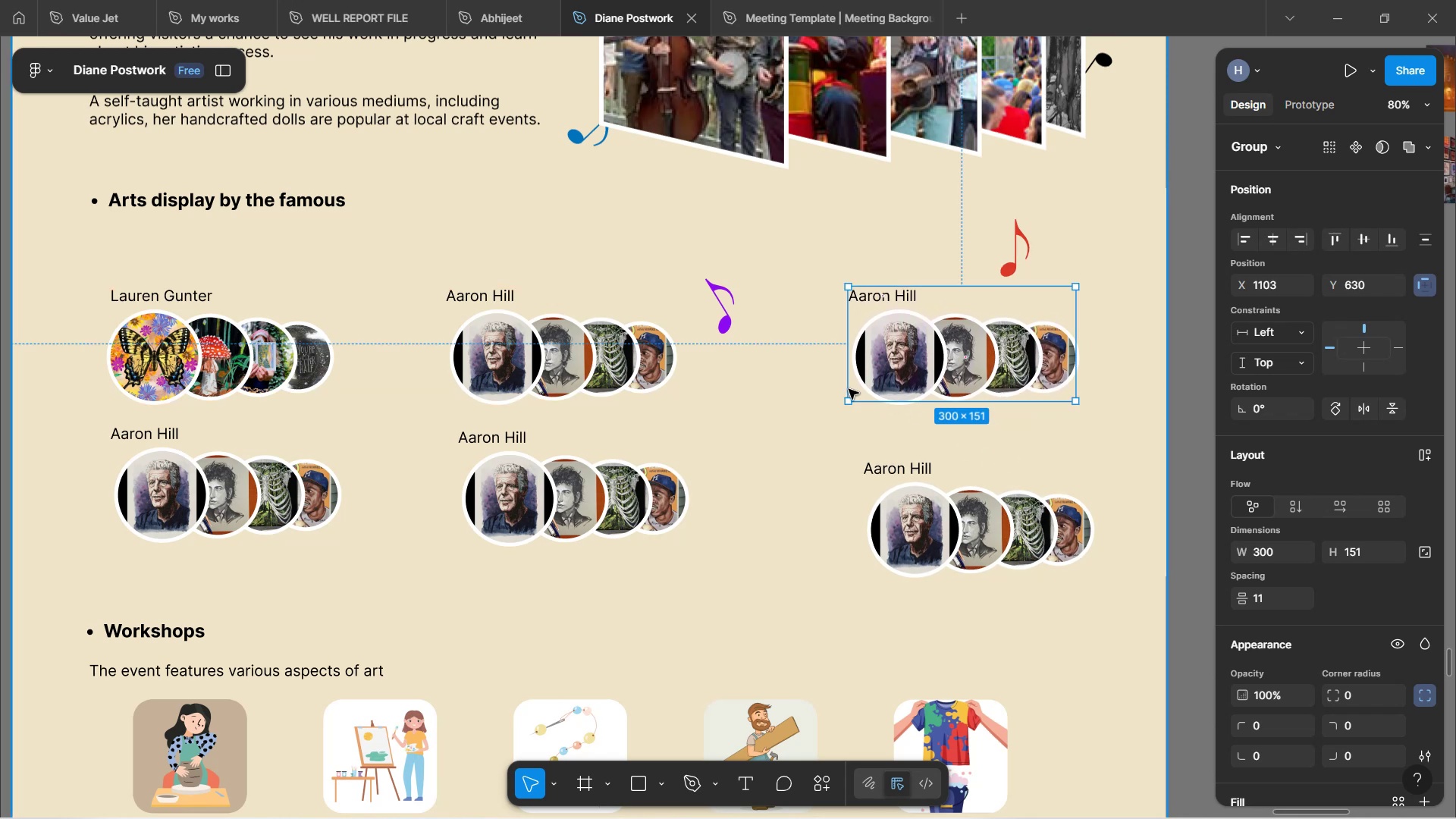 
left_click([545, 322])
 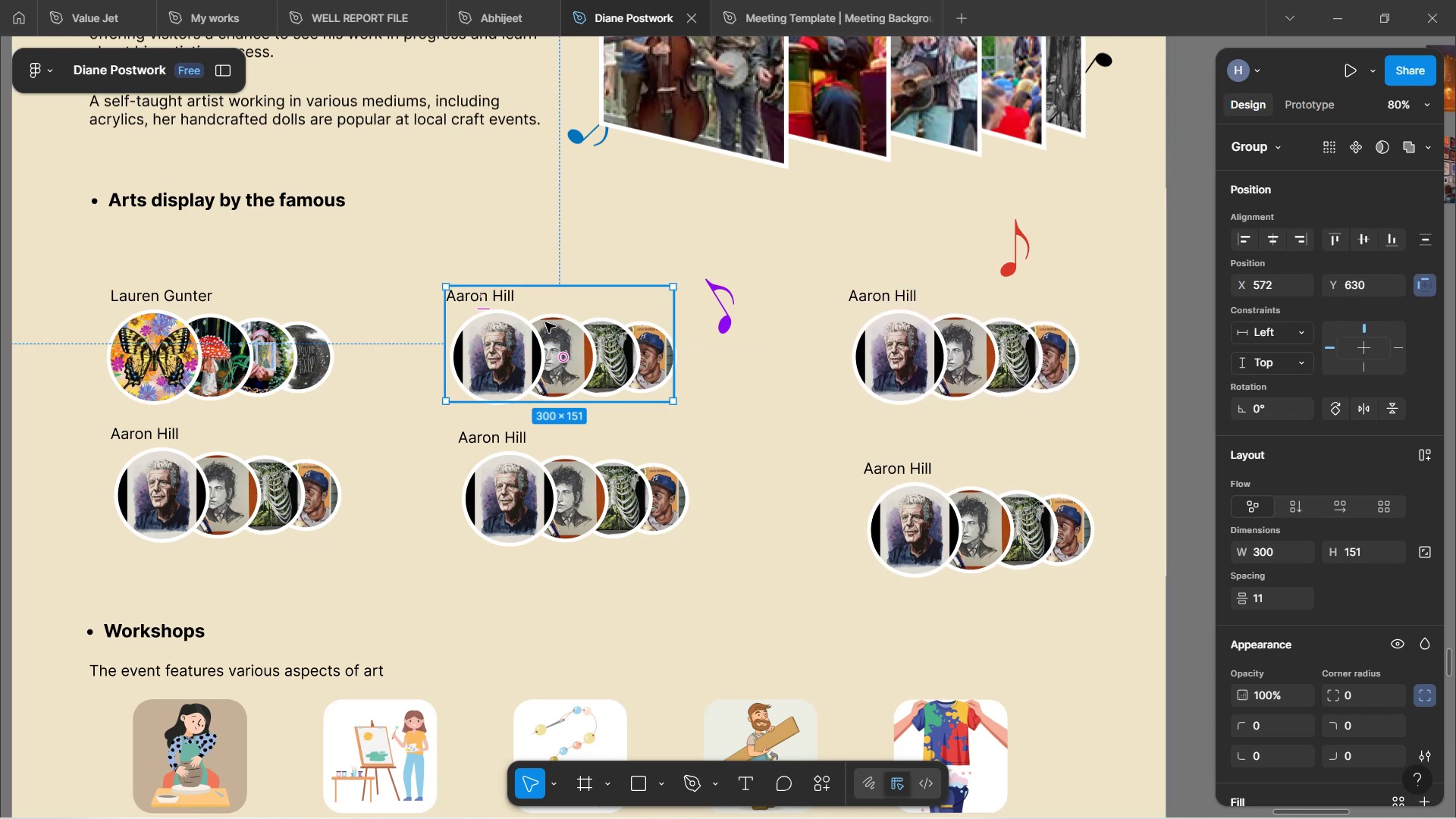 
hold_key(key=ArrowRight, duration=1.54)
 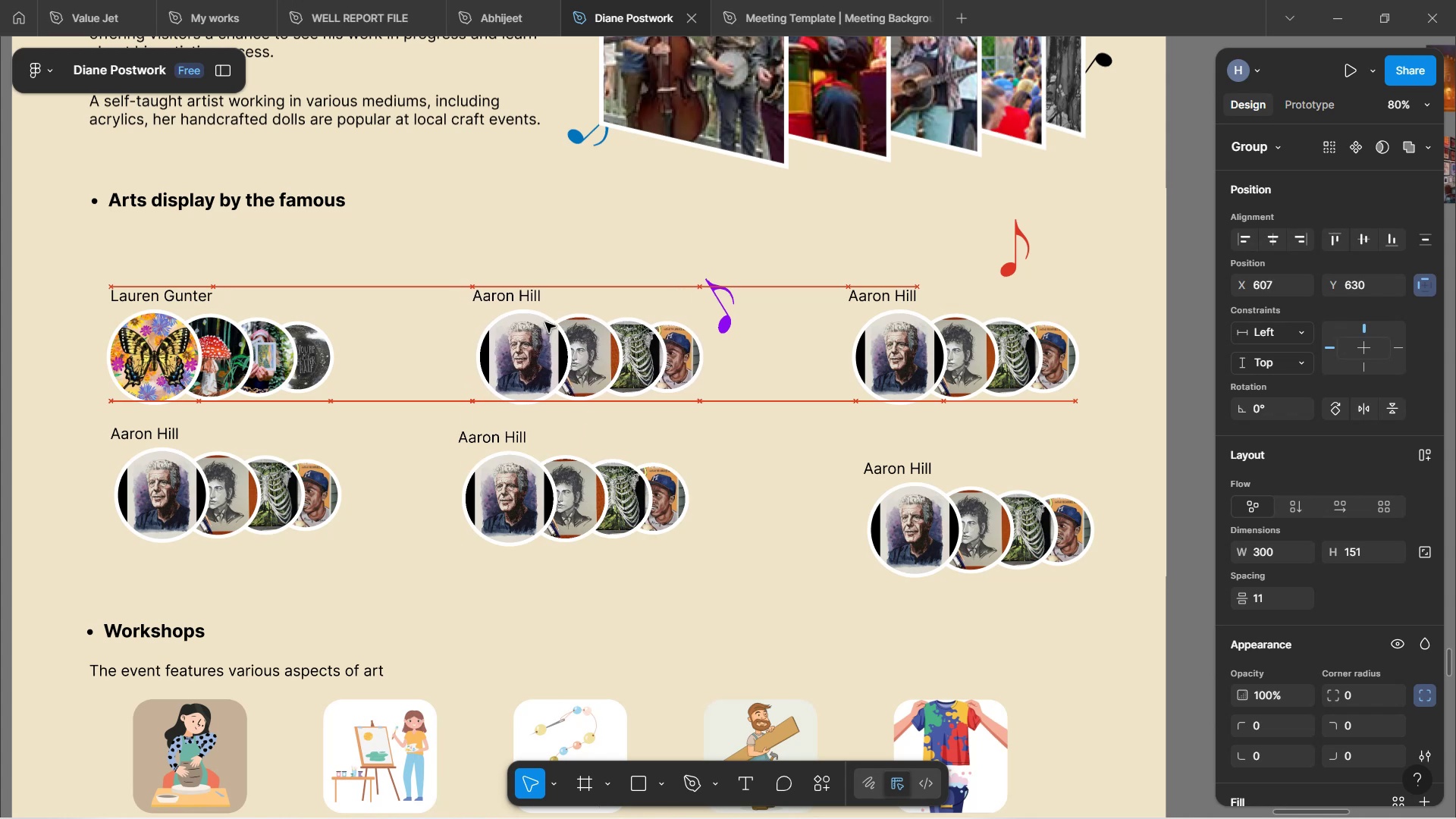 
hold_key(key=ArrowRight, duration=0.48)
 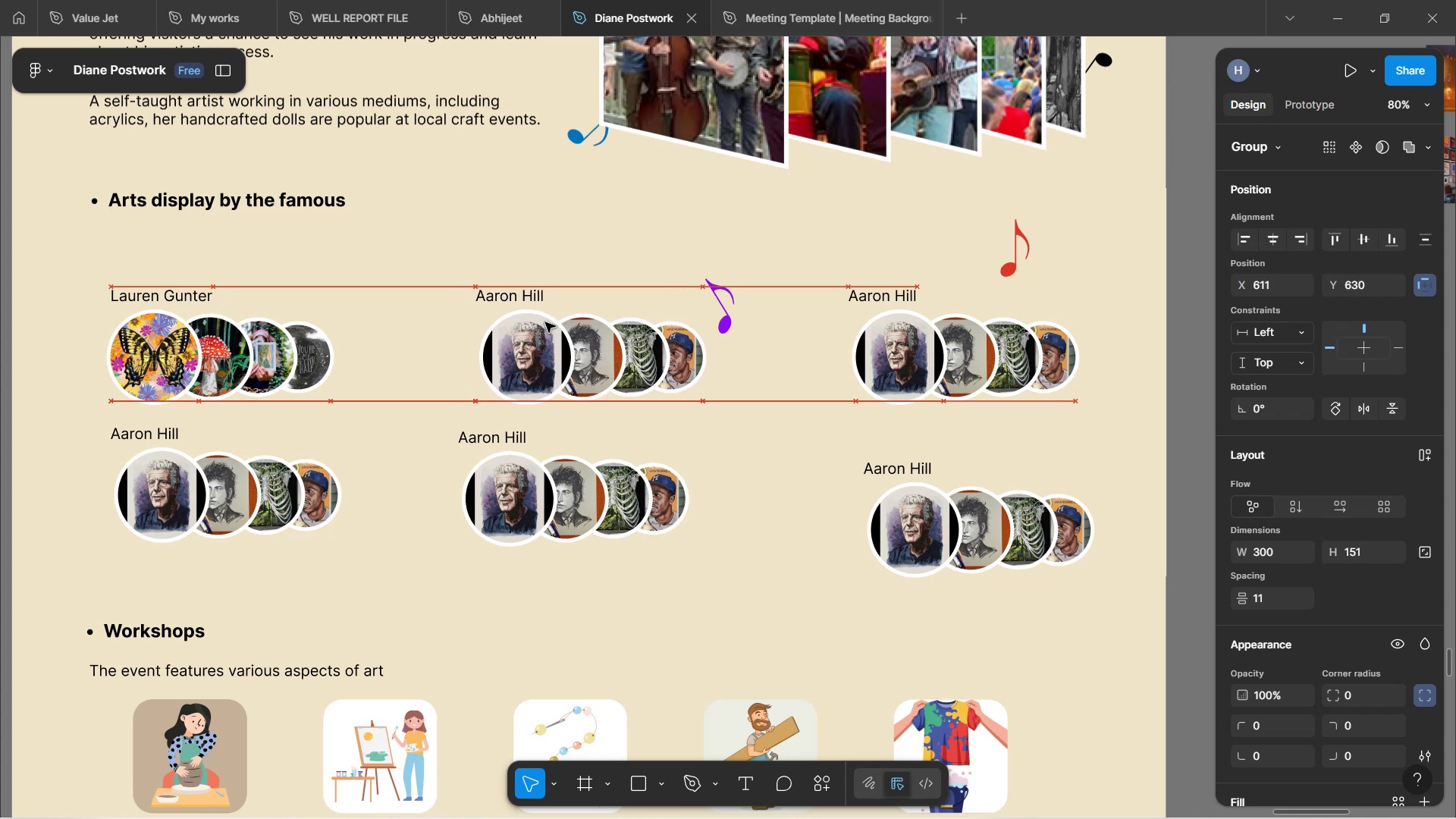 
key(ArrowRight)
 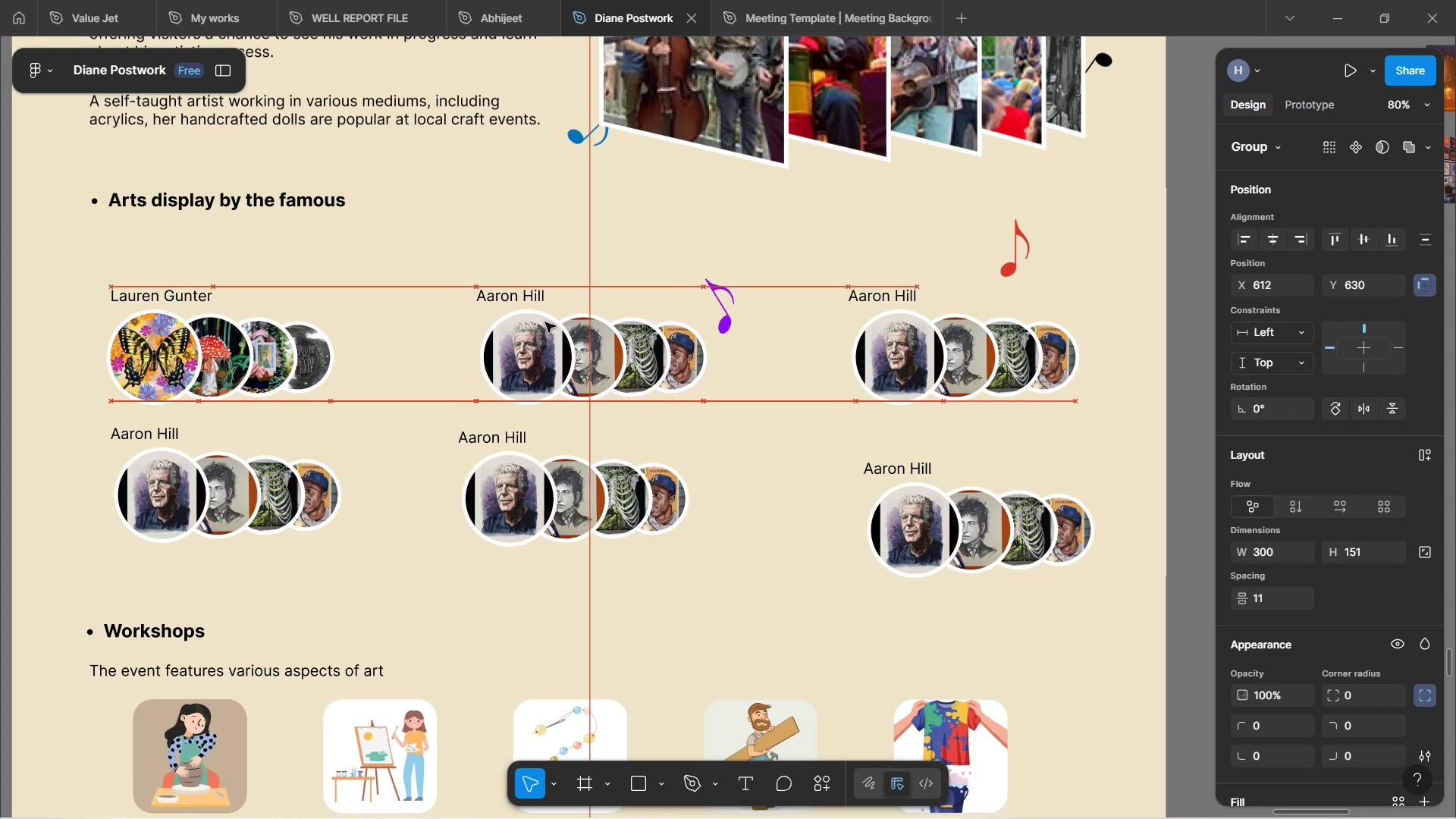 
key(ArrowRight)
 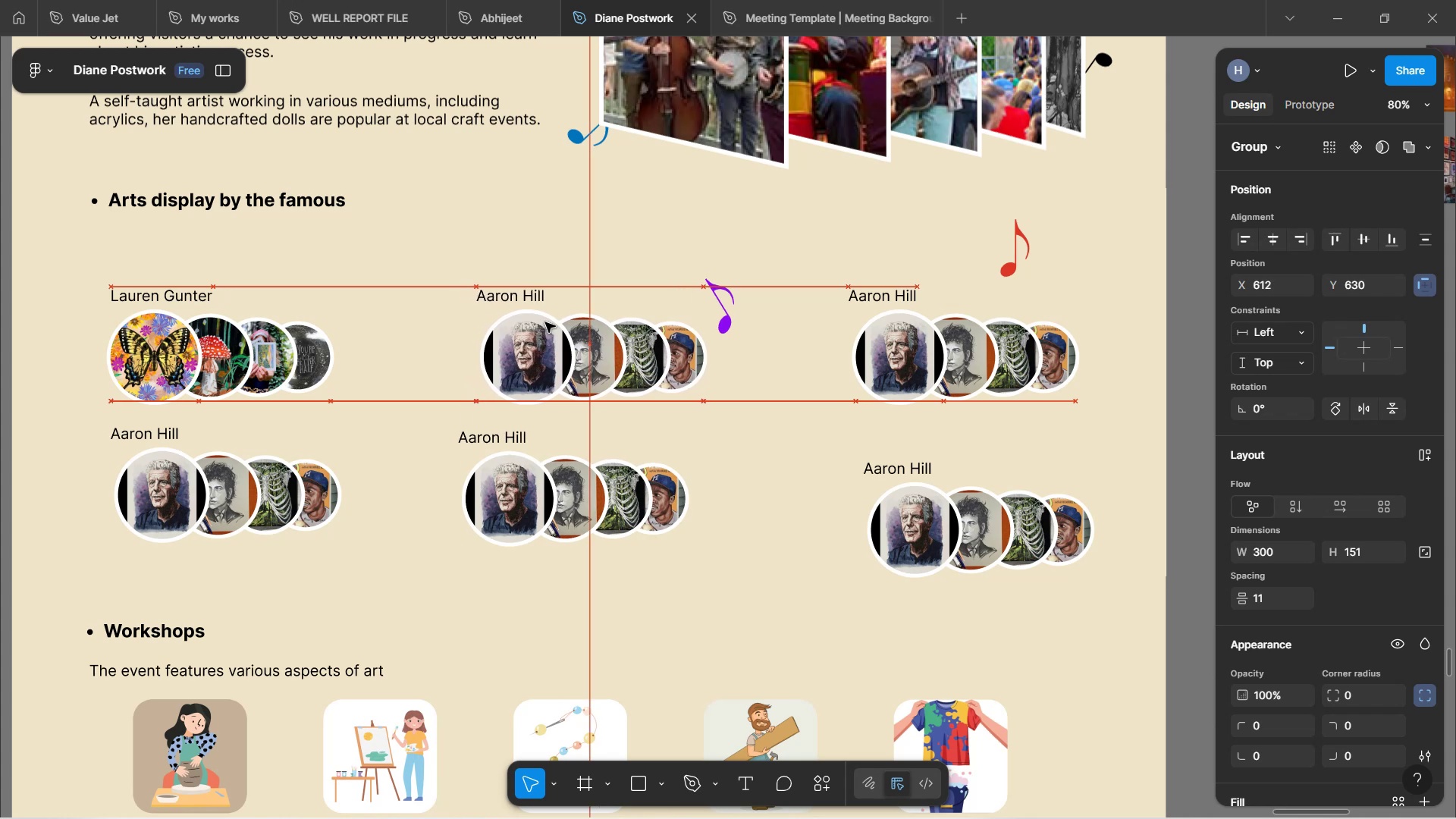 
key(ArrowRight)
 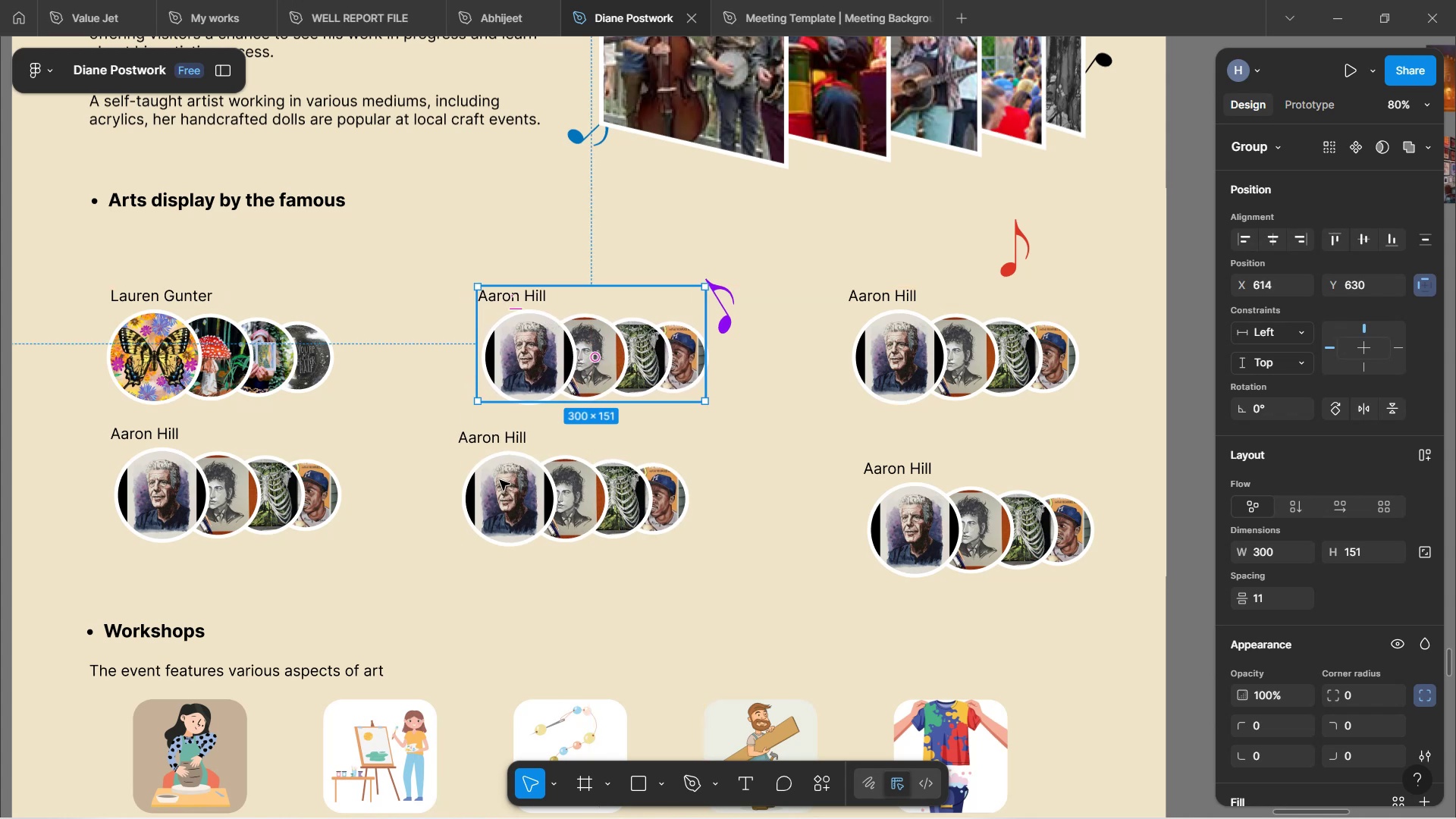 
left_click_drag(start_coordinate=[546, 511], to_coordinate=[551, 510])
 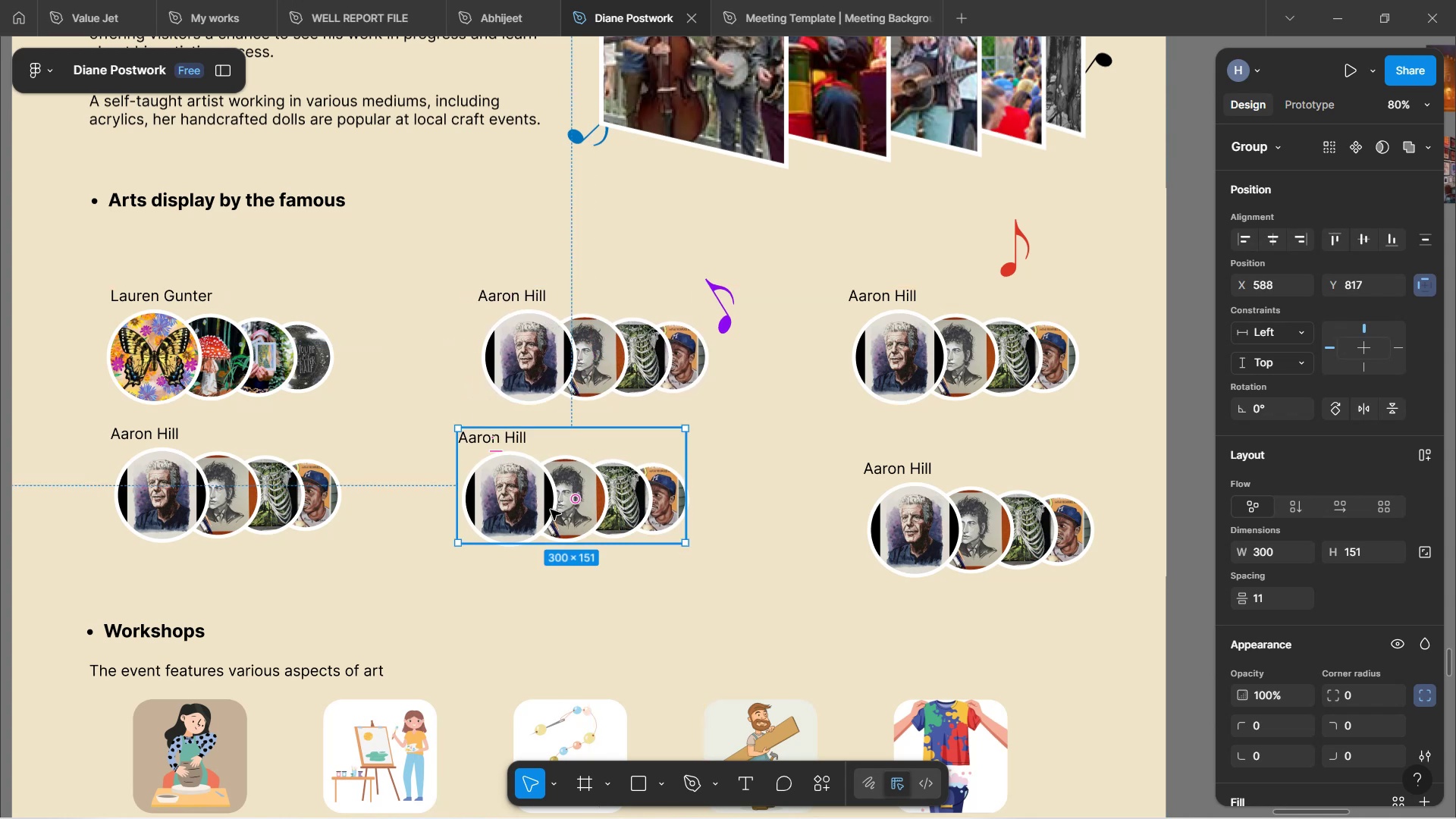 
hold_key(key=ArrowDown, duration=1.93)
 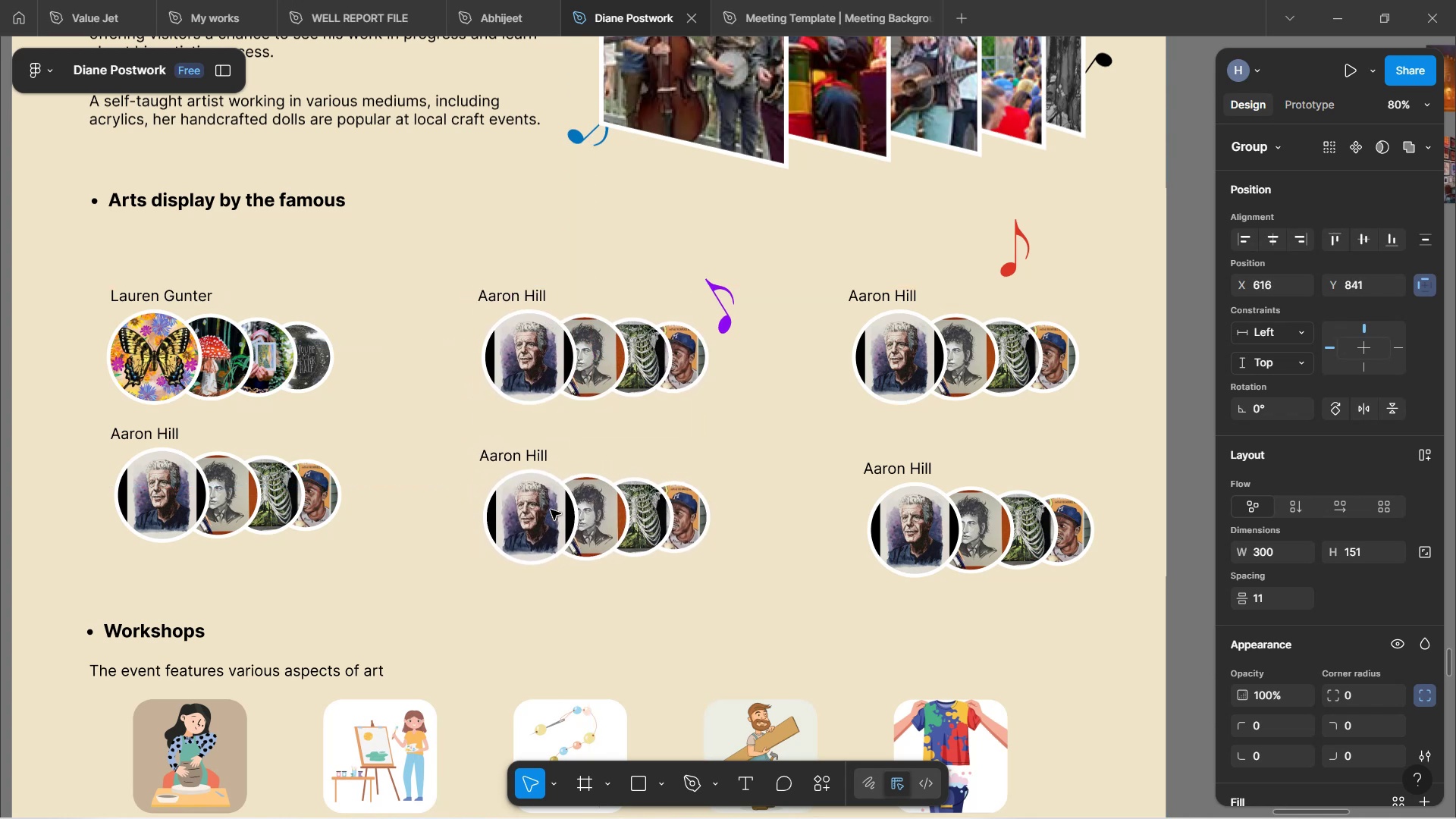 
hold_key(key=ArrowRight, duration=1.52)
 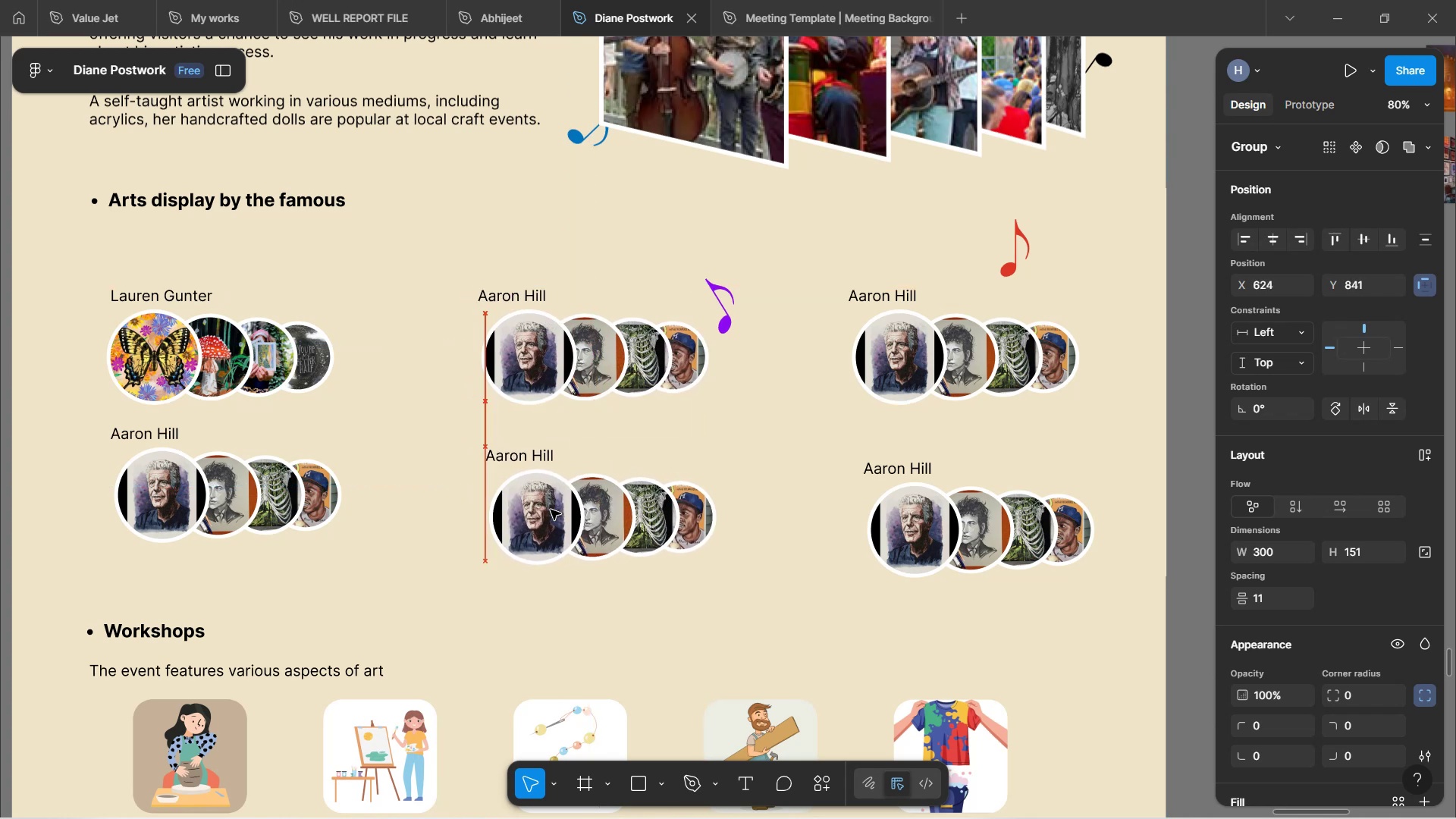 
hold_key(key=ArrowRight, duration=0.71)
 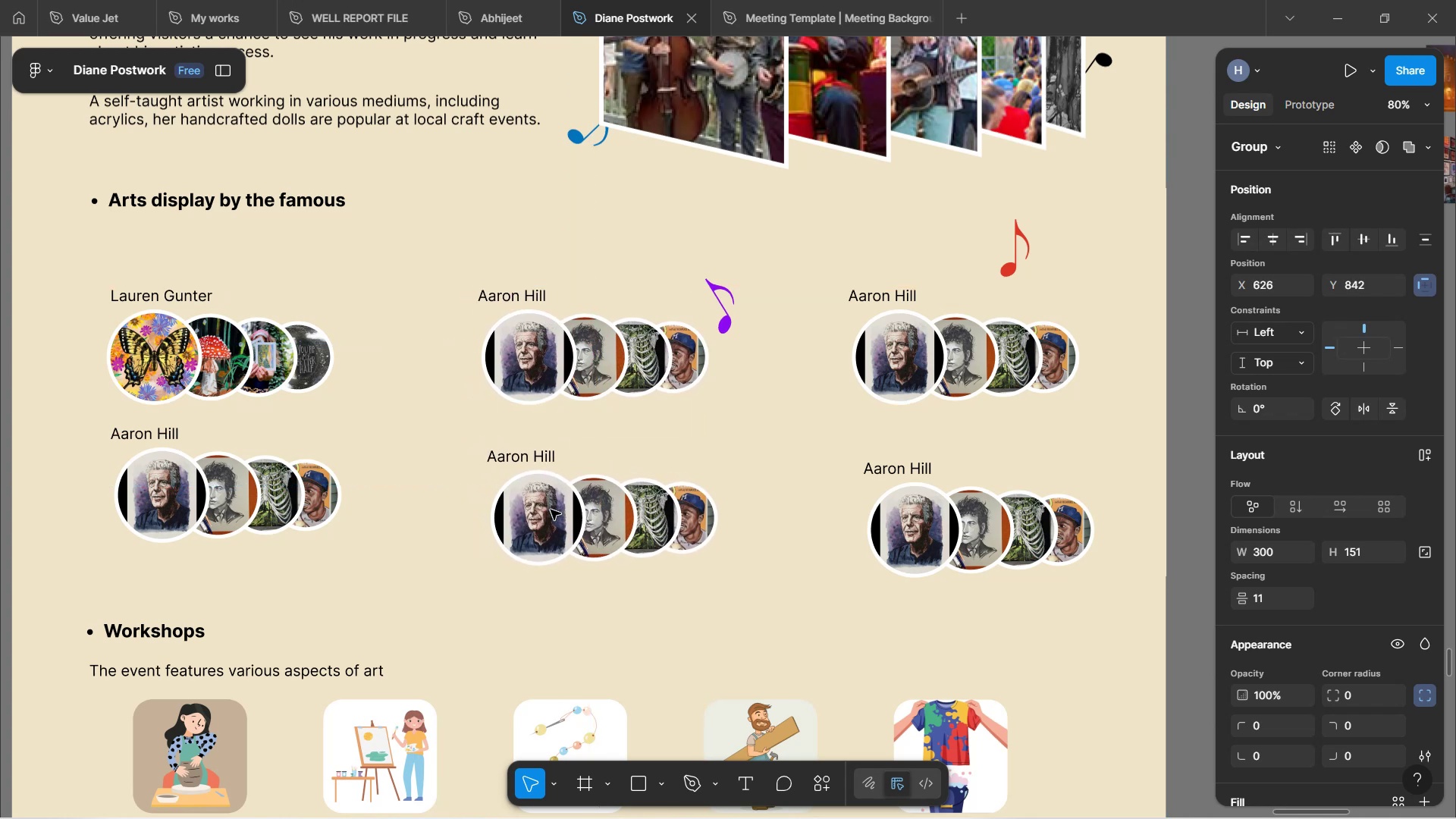 
key(ArrowDown)
 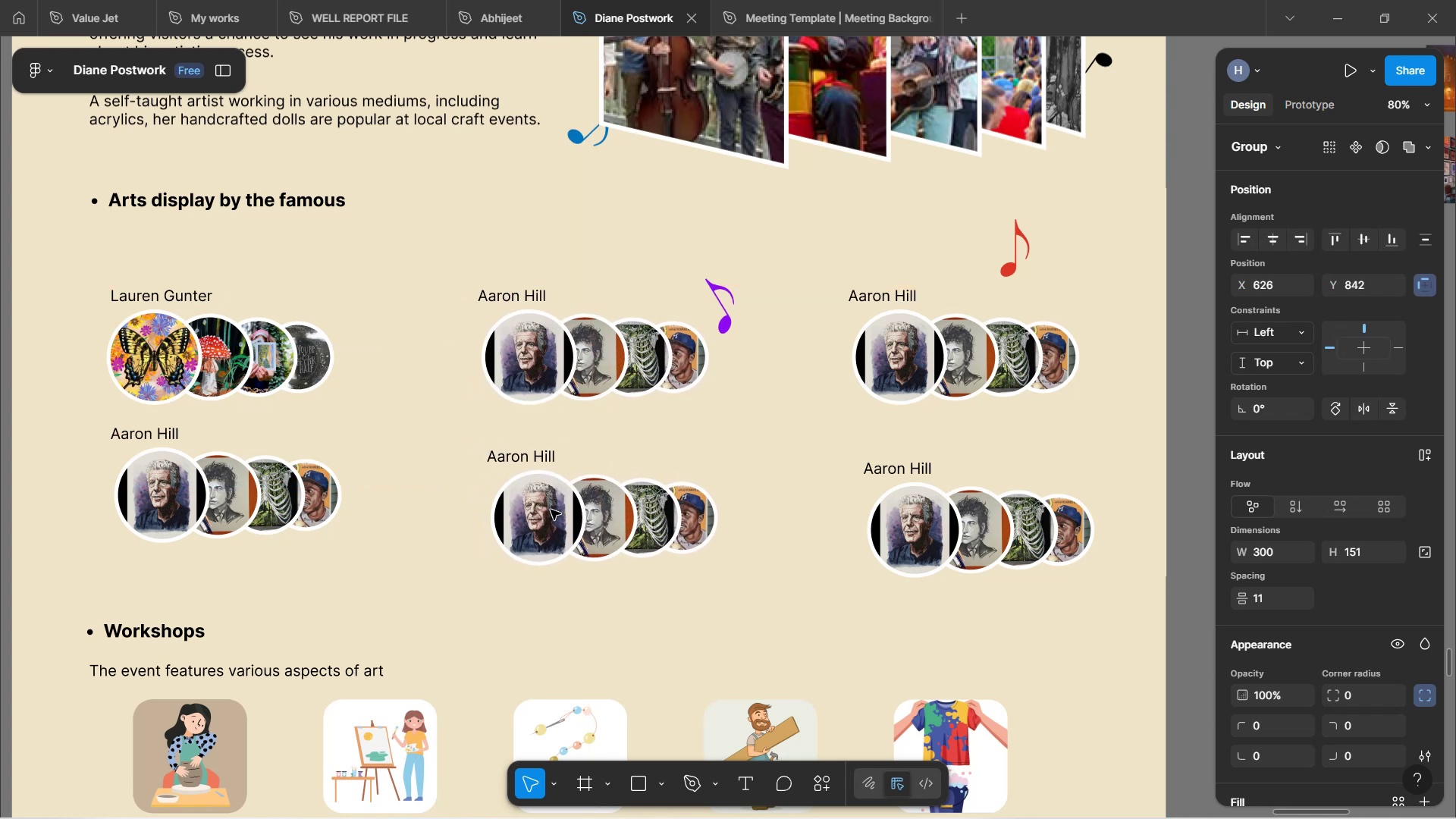 
hold_key(key=ControlRight, duration=0.31)
 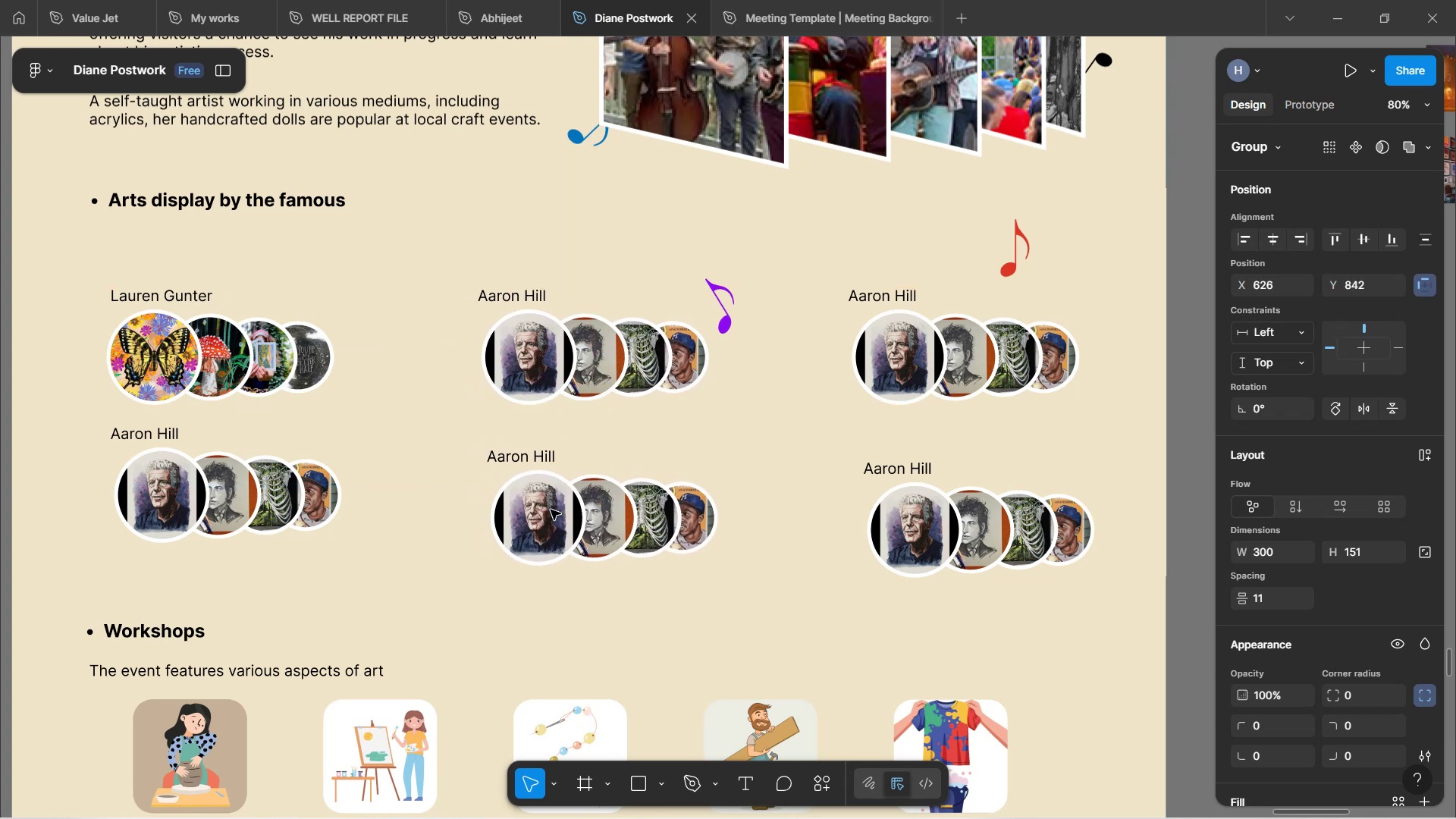 
hold_key(key=ArrowLeft, duration=0.85)
 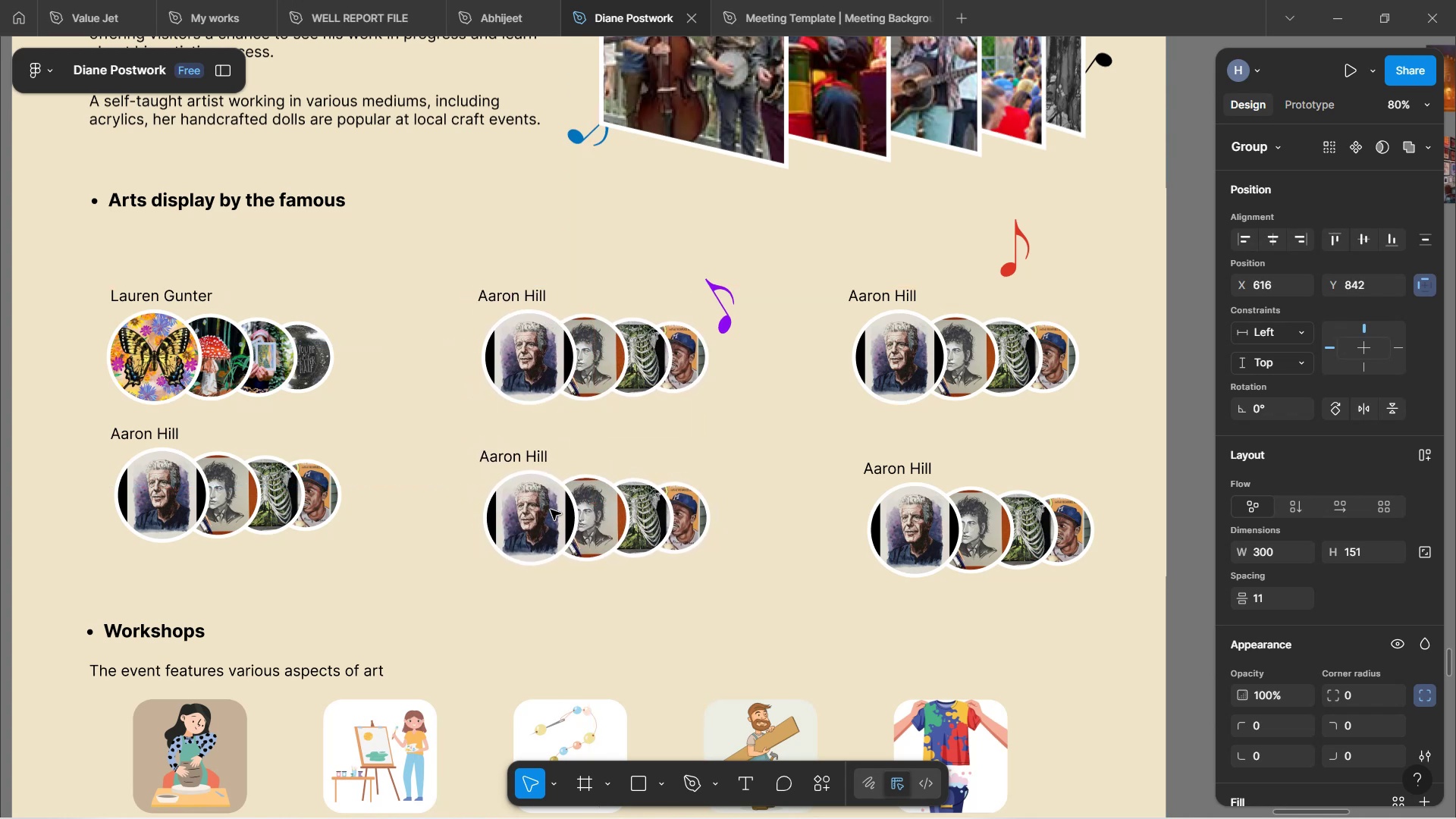 
key(ArrowRight)
 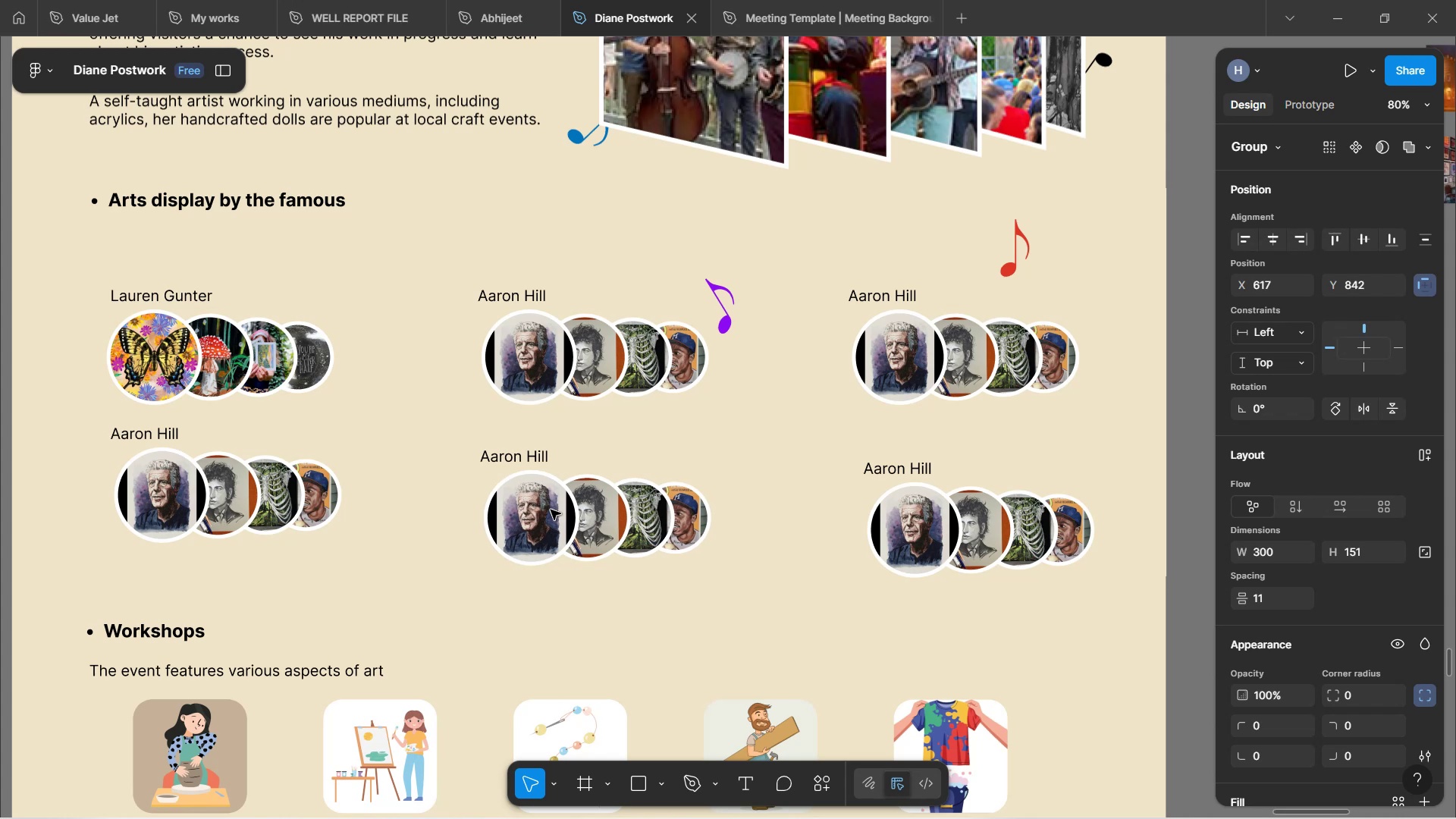 
key(ArrowRight)
 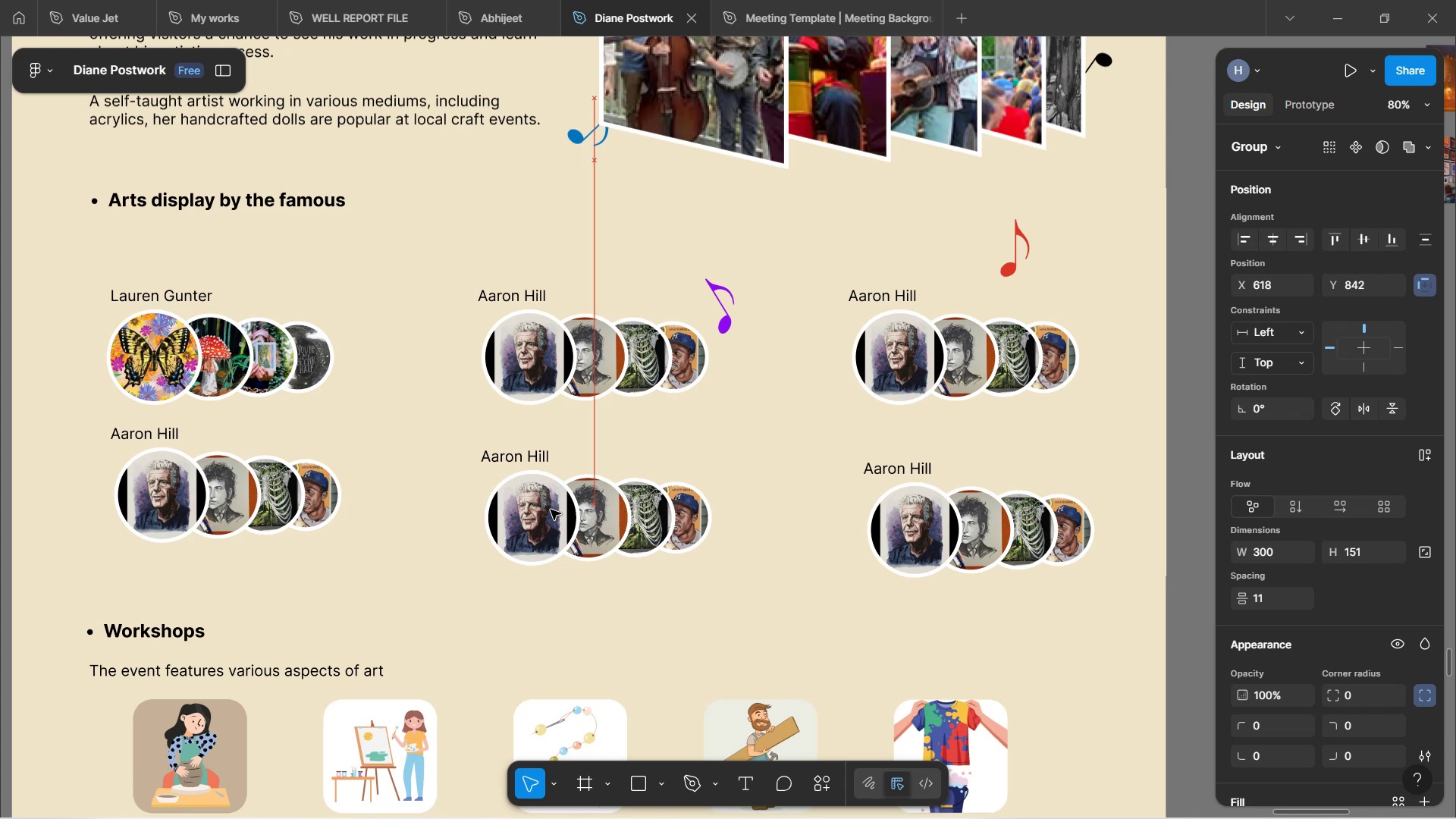 
key(ArrowRight)
 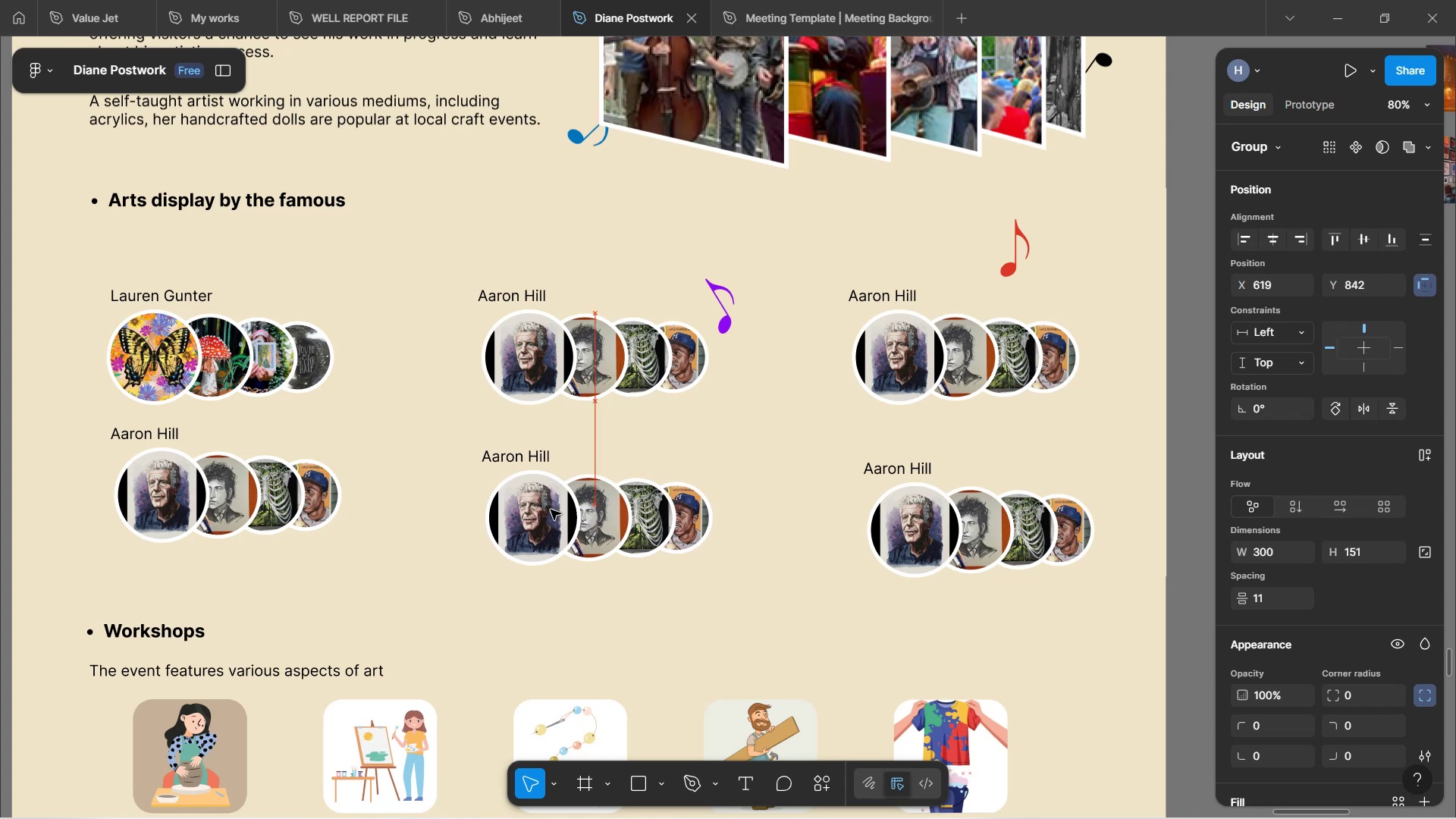 
key(ArrowRight)
 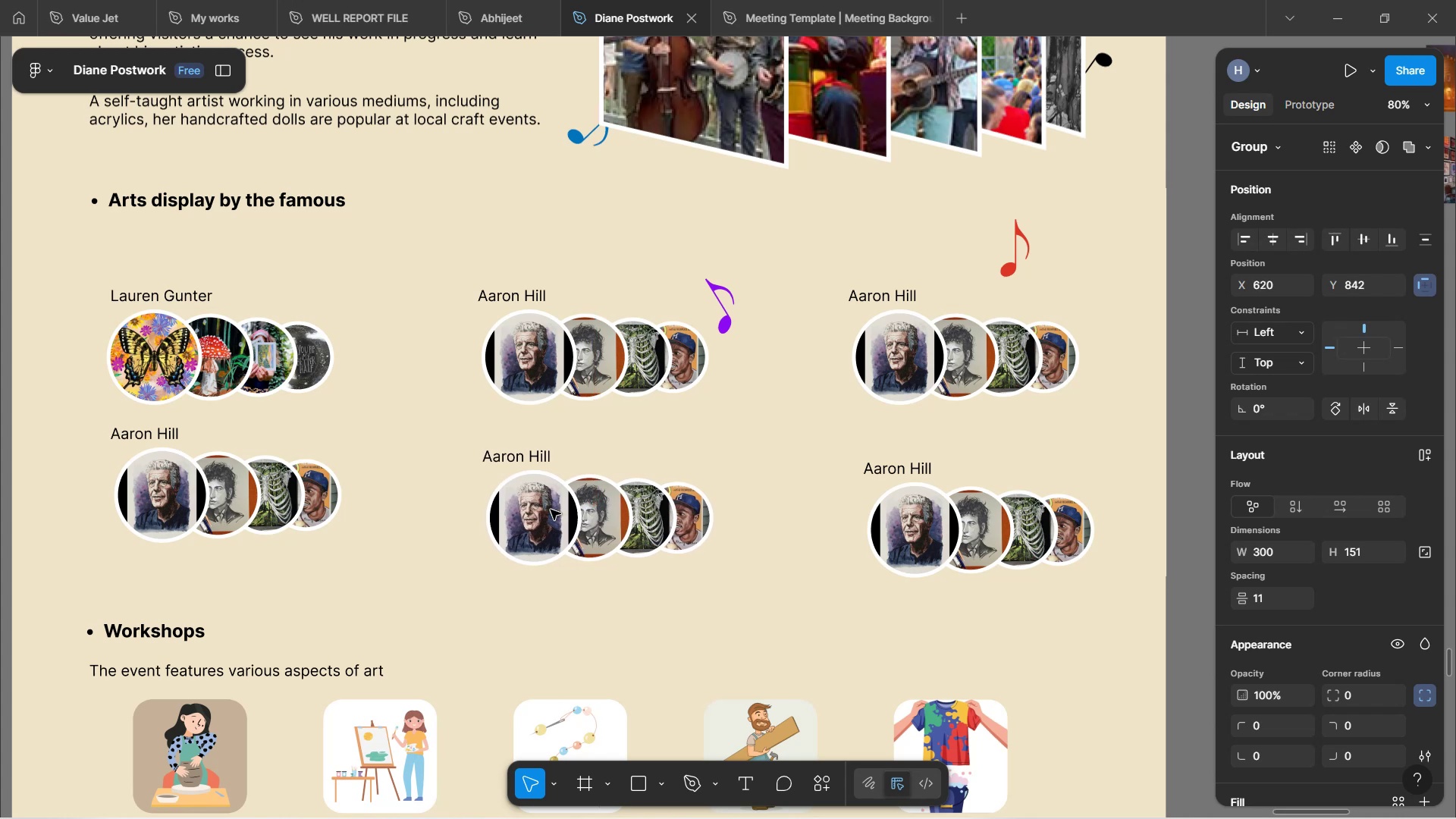 
key(ArrowRight)
 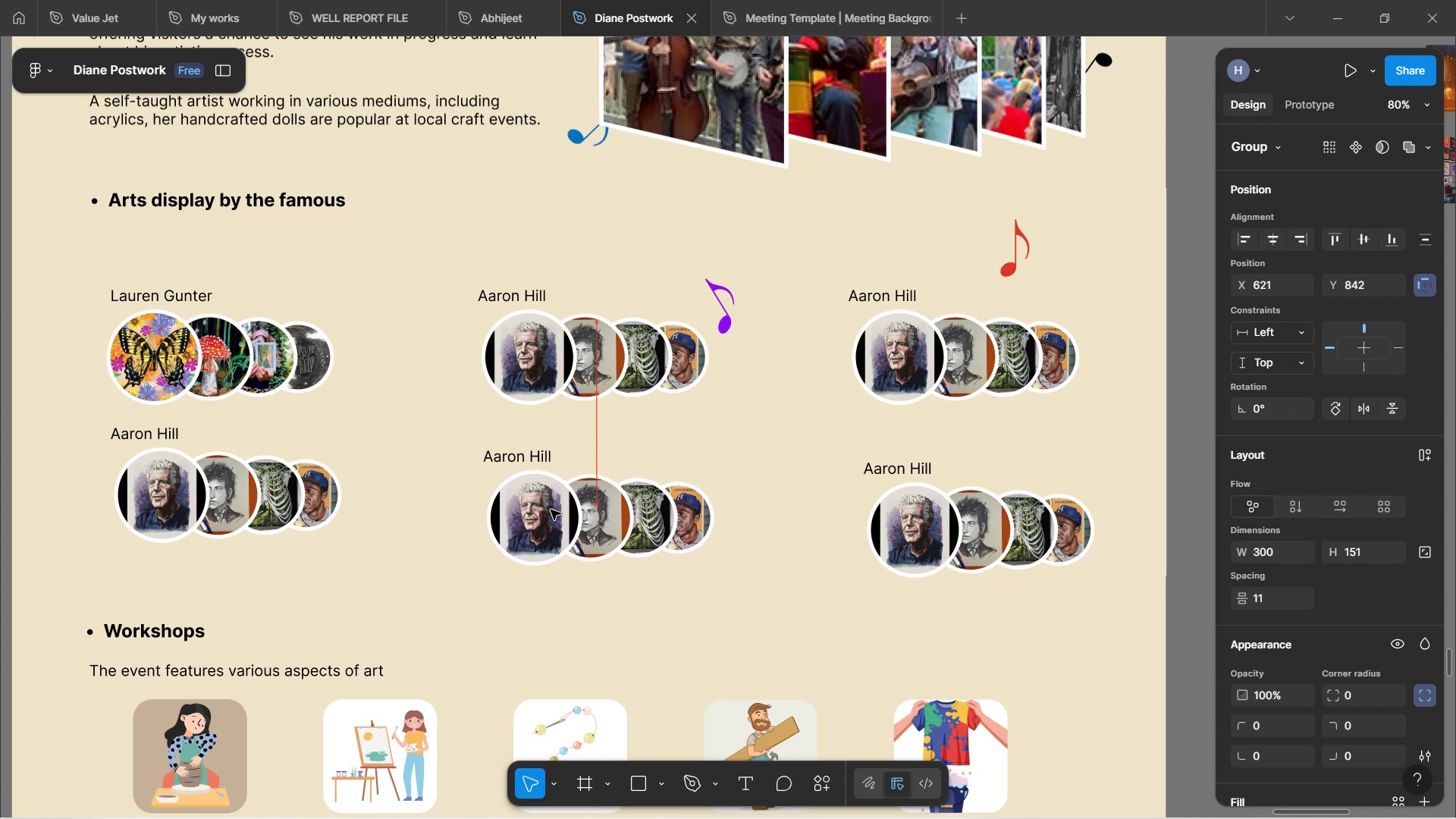 
key(ArrowRight)
 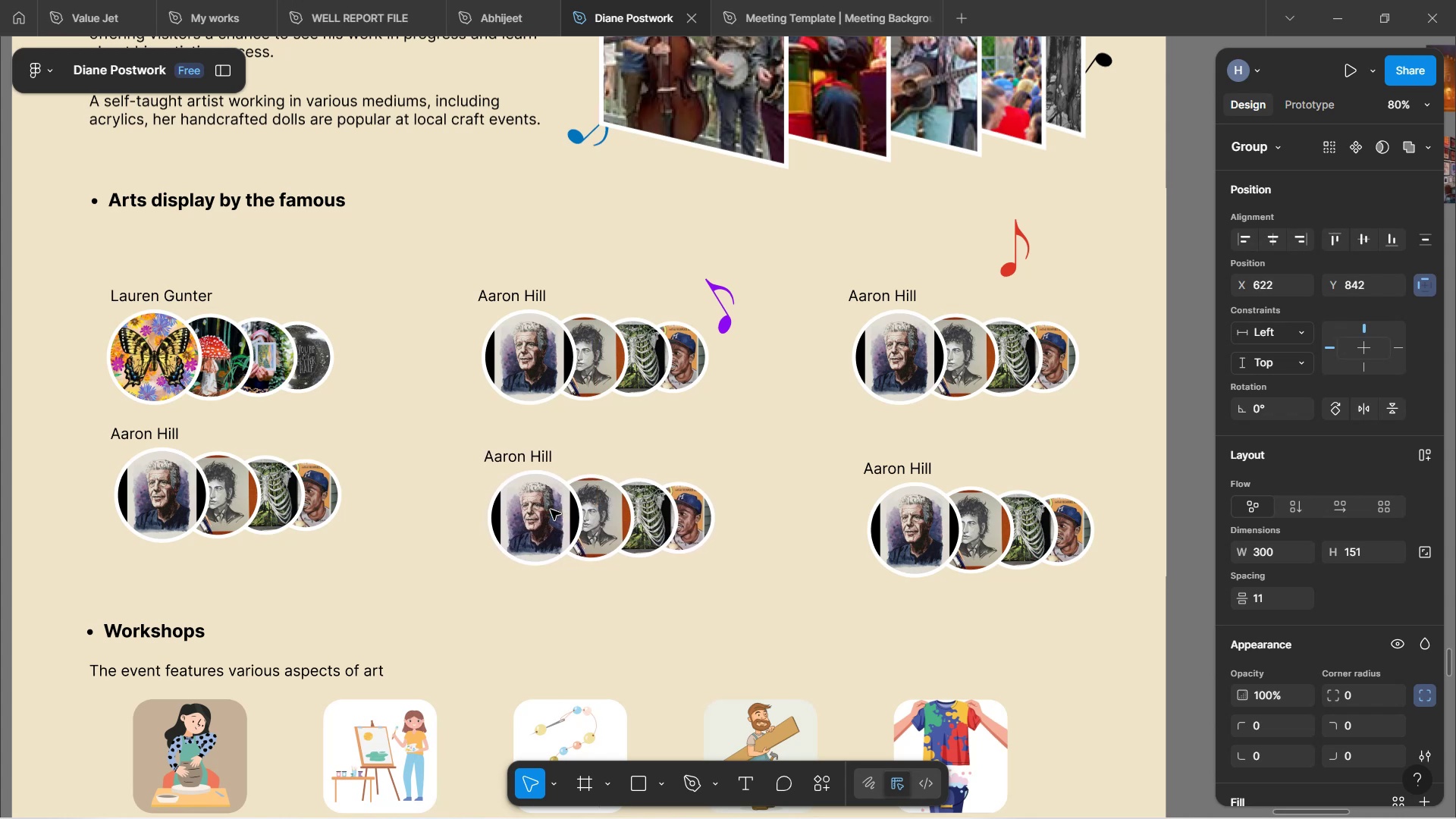 
key(ArrowRight)
 